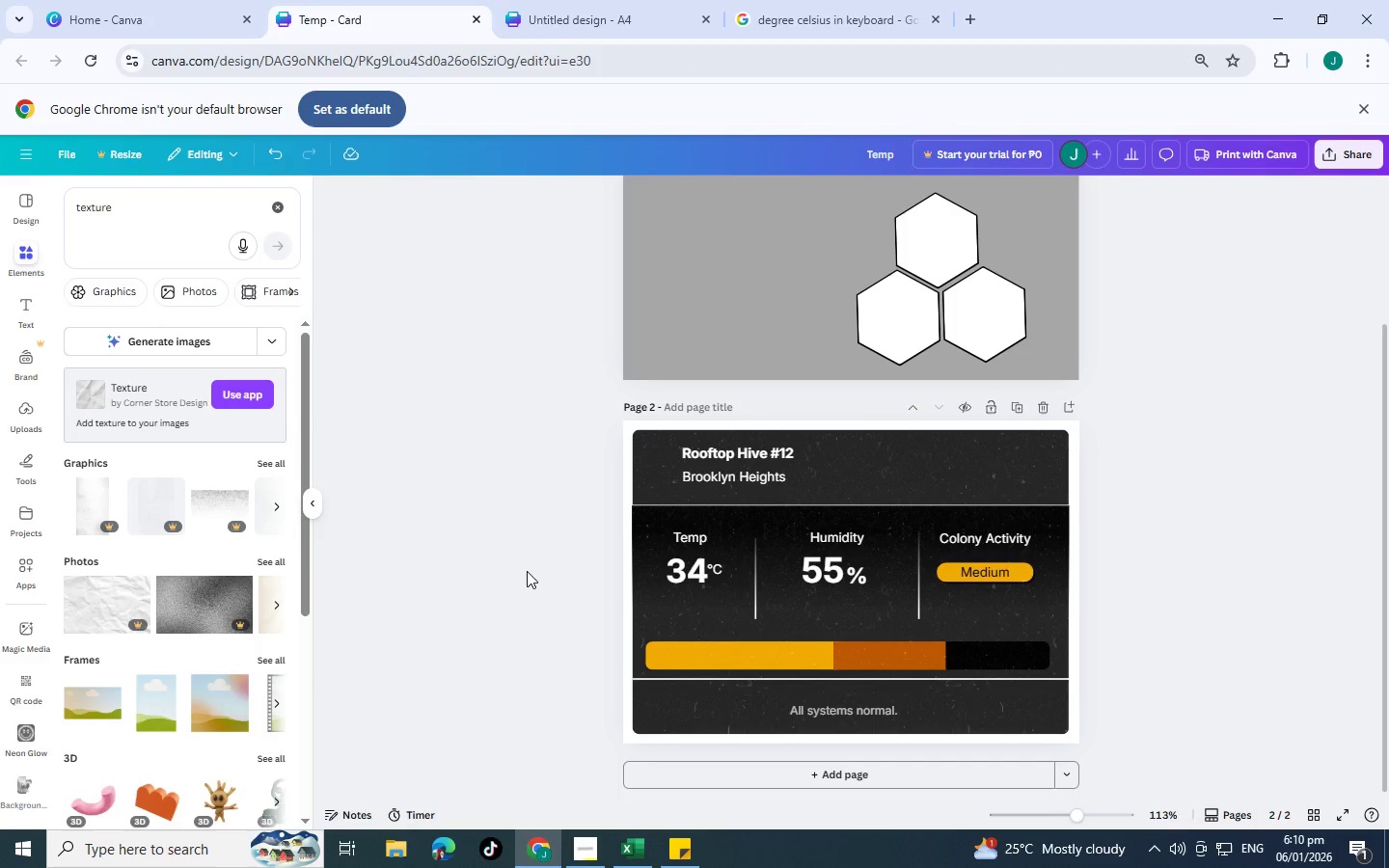 
wait(32.86)
 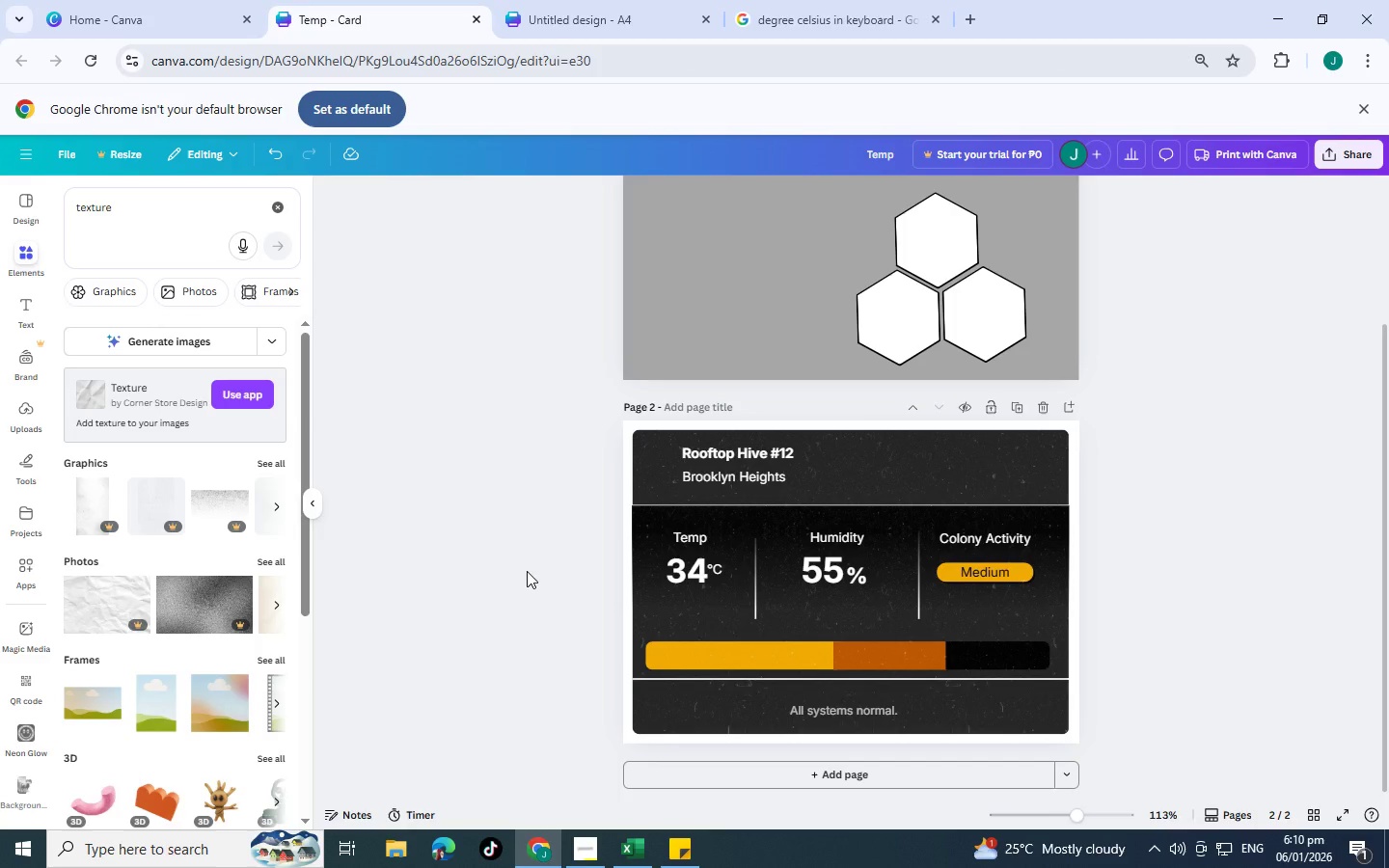 
scroll: coordinate [748, 645], scroll_direction: down, amount: 2.0
 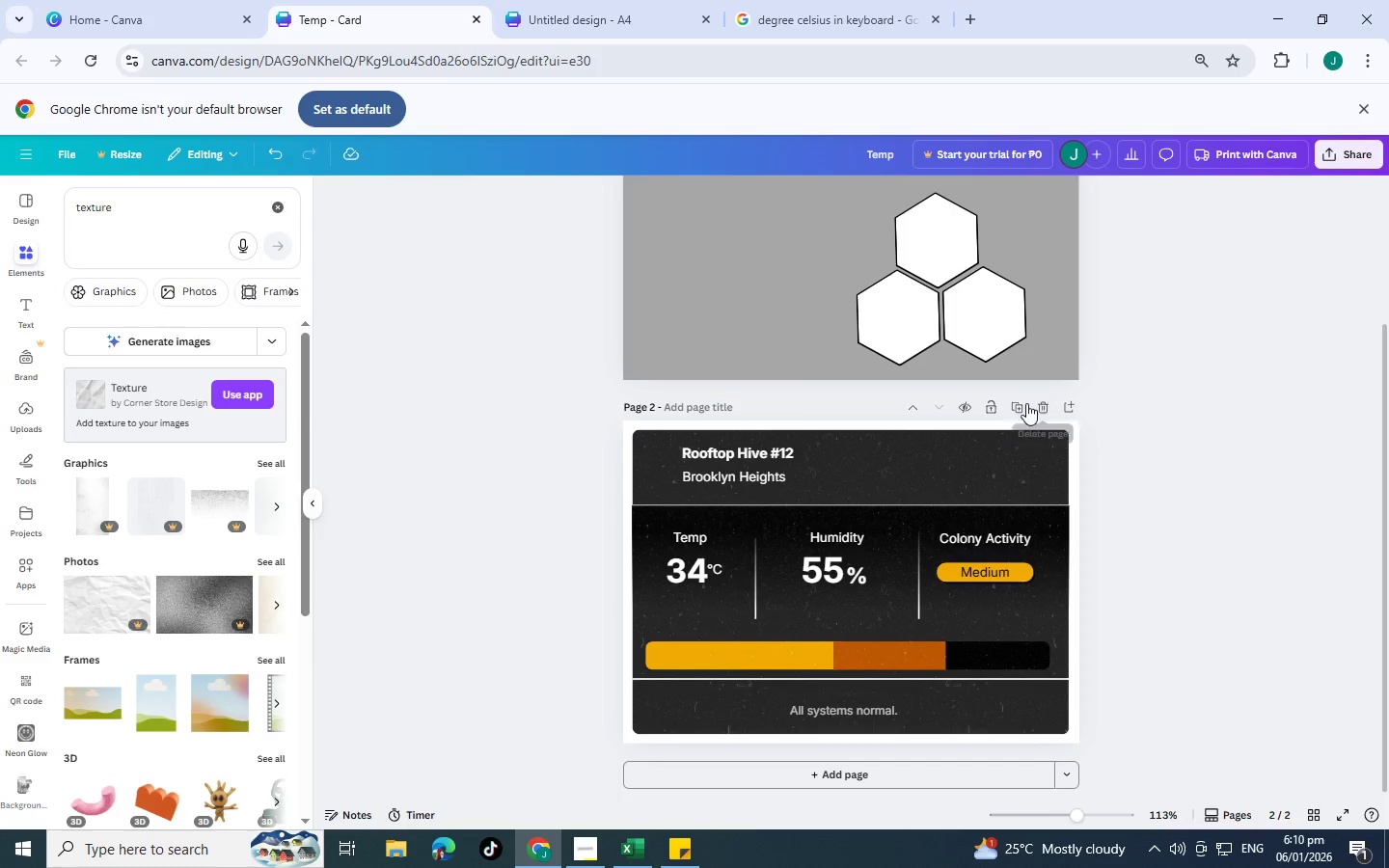 
left_click([1022, 403])
 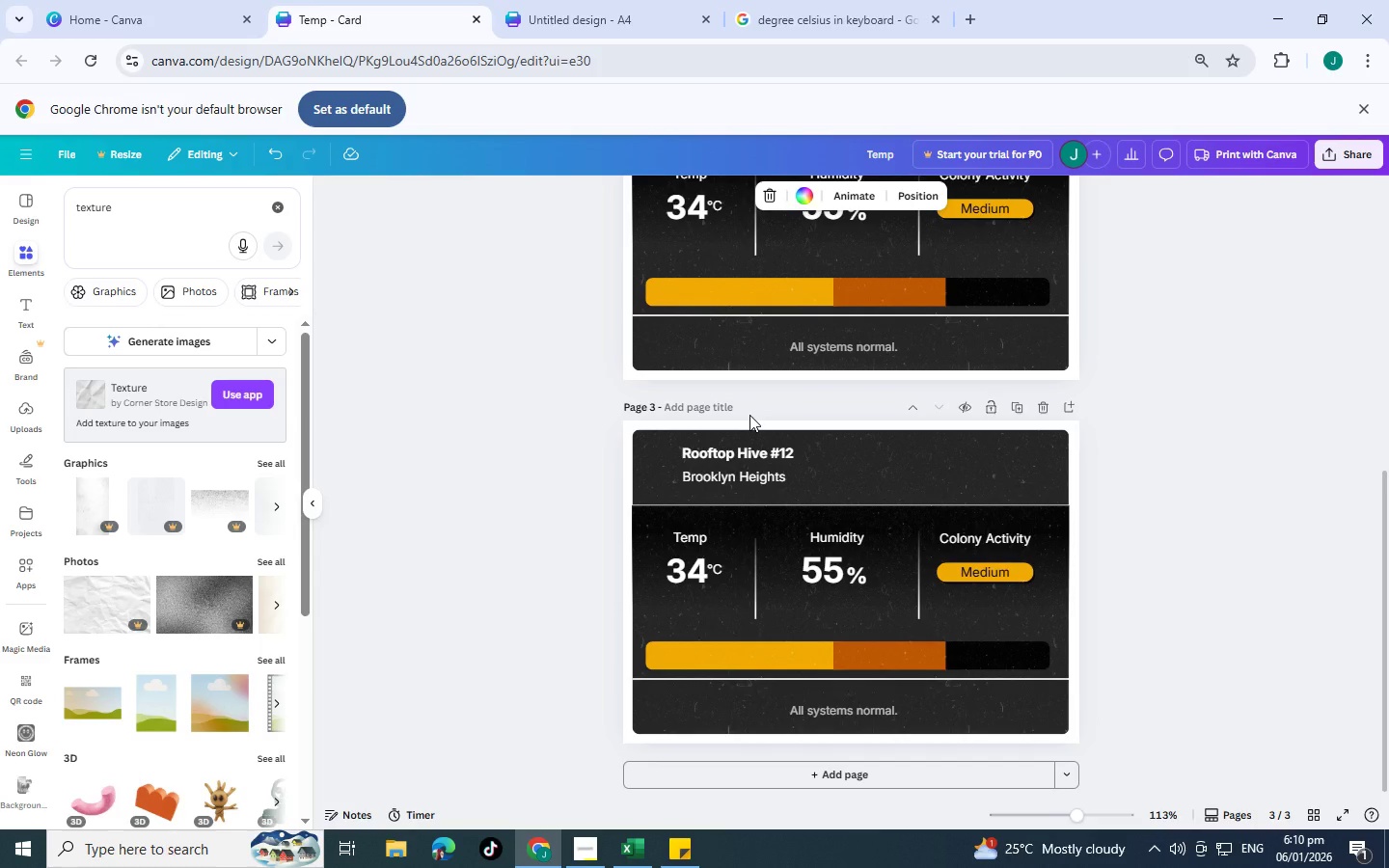 
wait(12.14)
 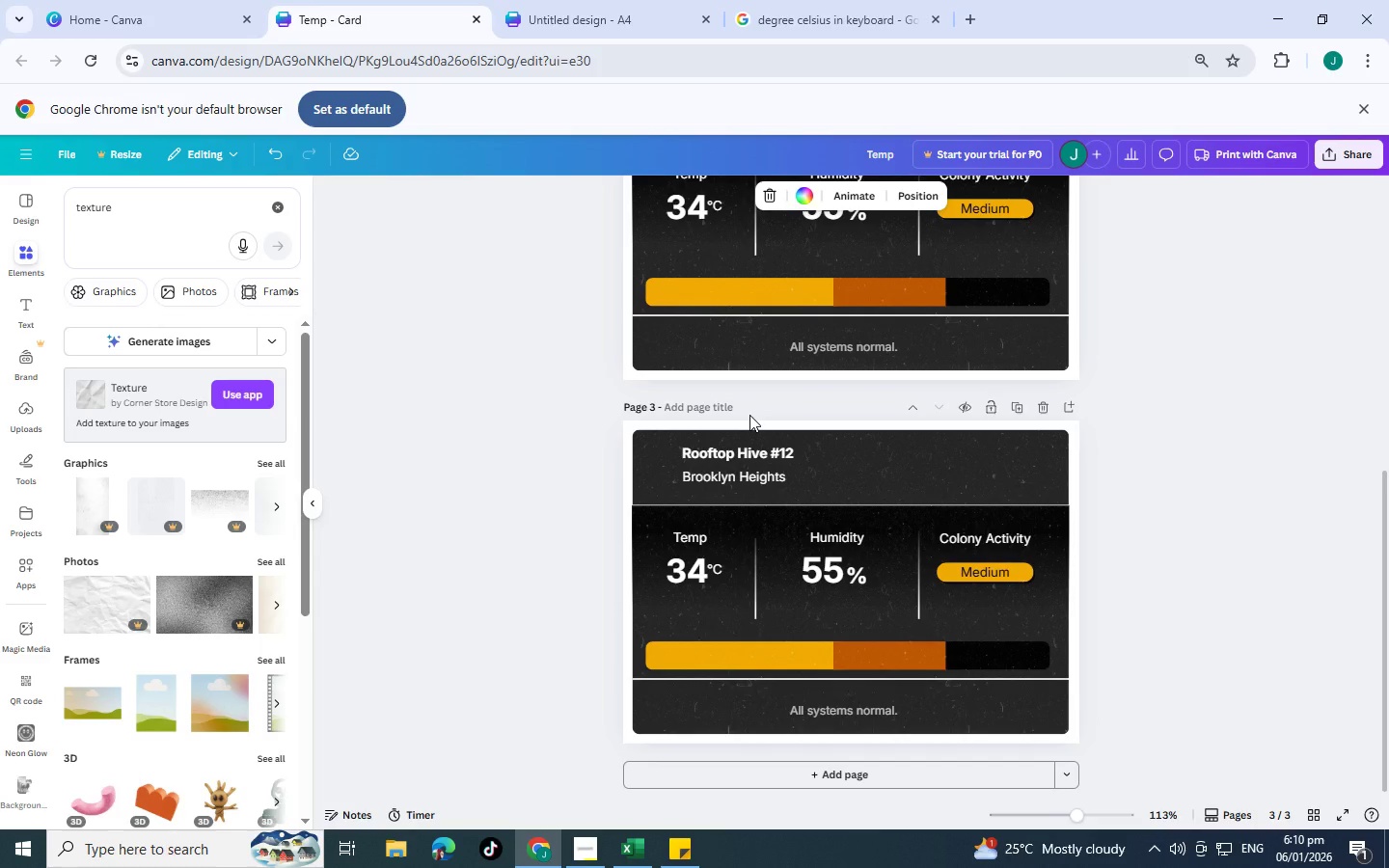 
scroll: coordinate [813, 529], scroll_direction: up, amount: 3.0
 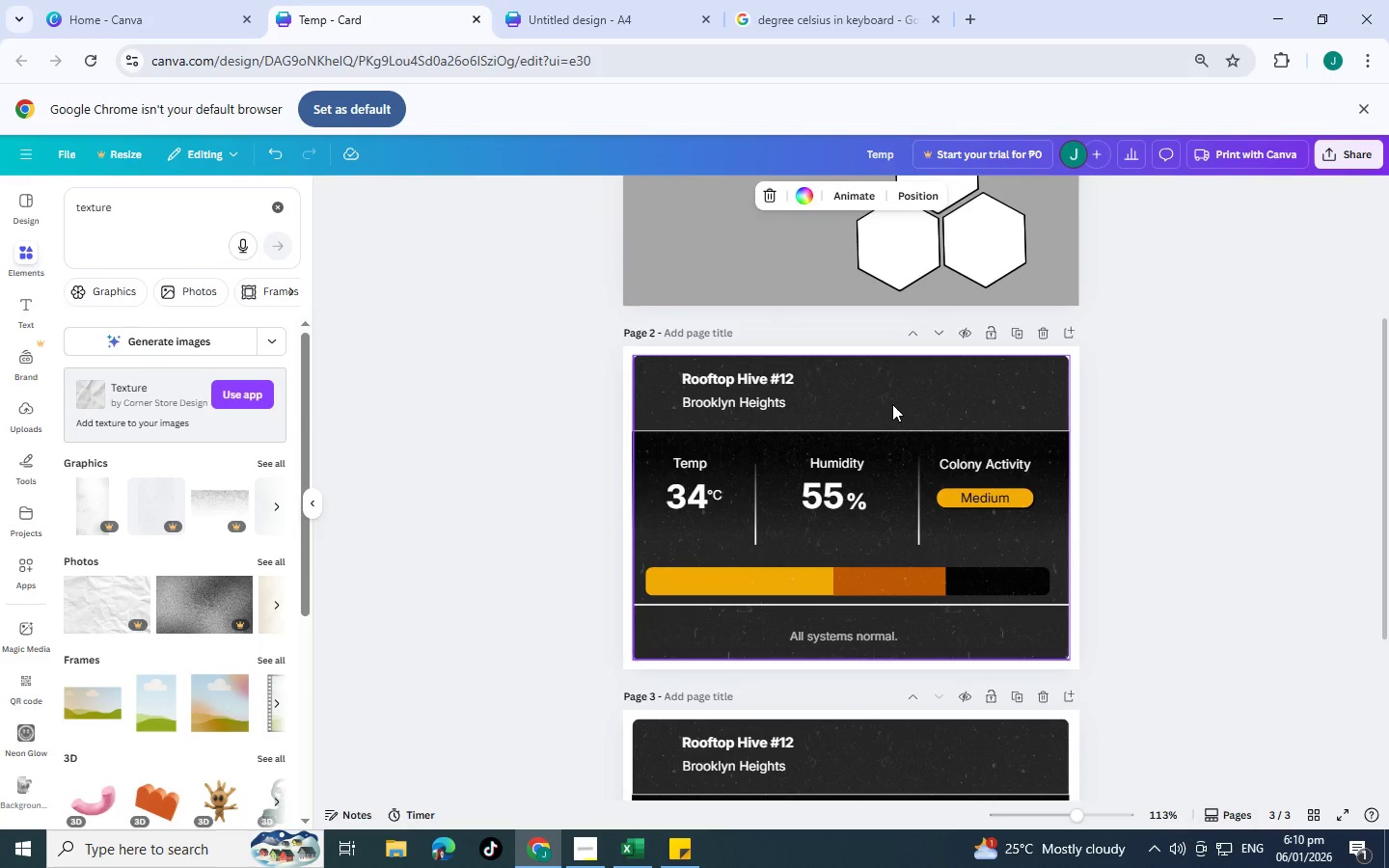 
left_click([892, 404])
 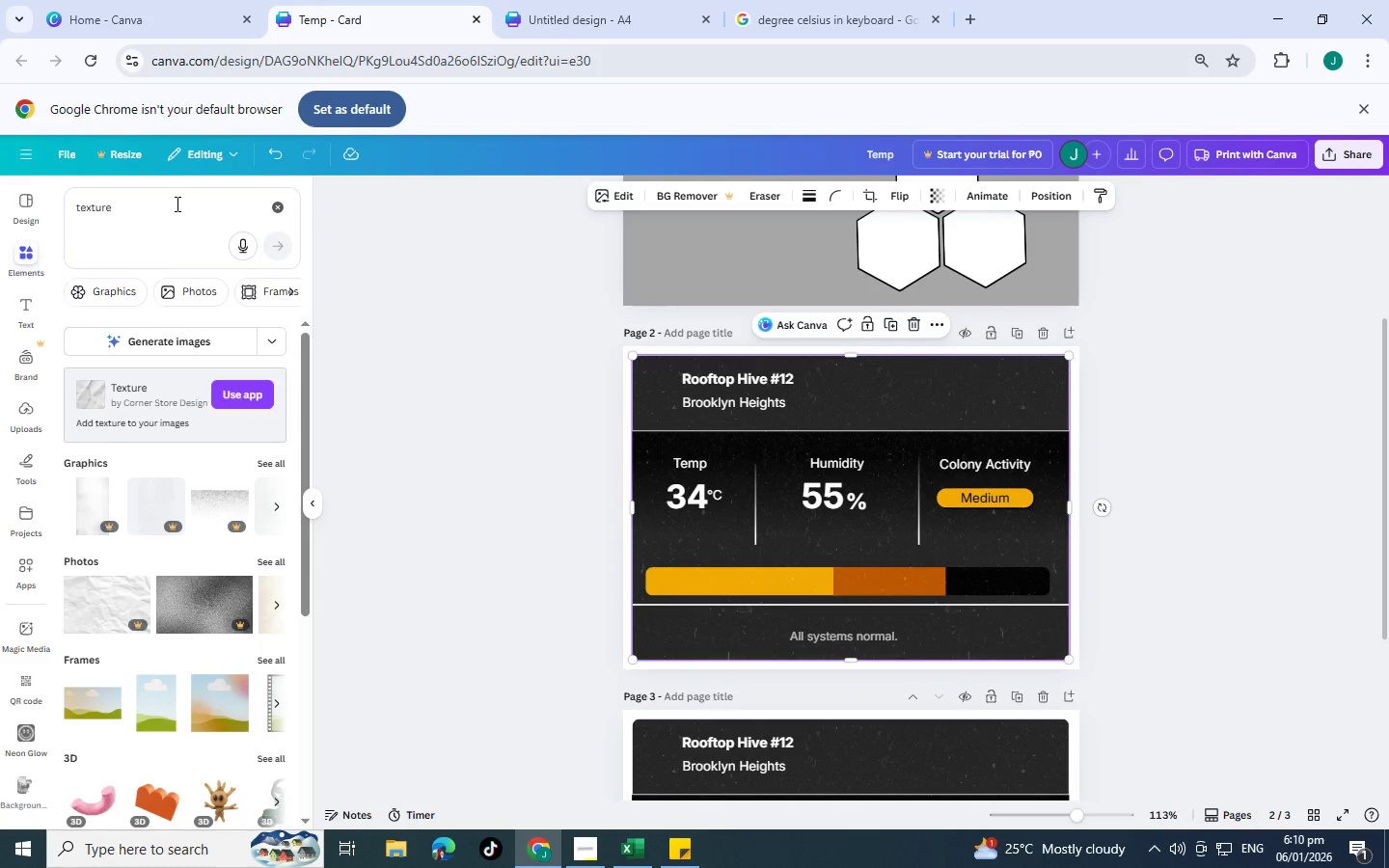 
left_click_drag(start_coordinate=[176, 203], to_coordinate=[138, 199])
 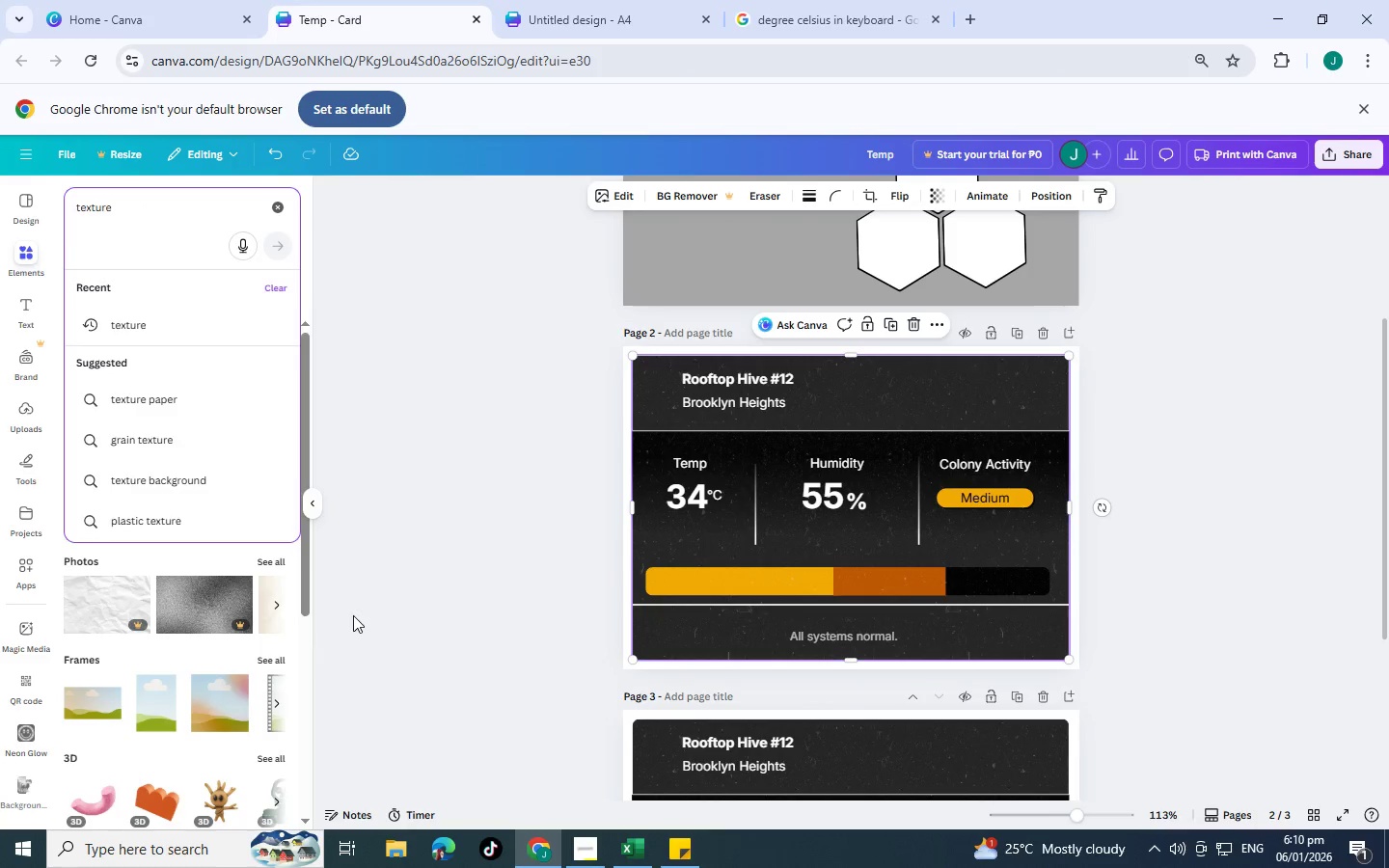 
left_click([353, 615])
 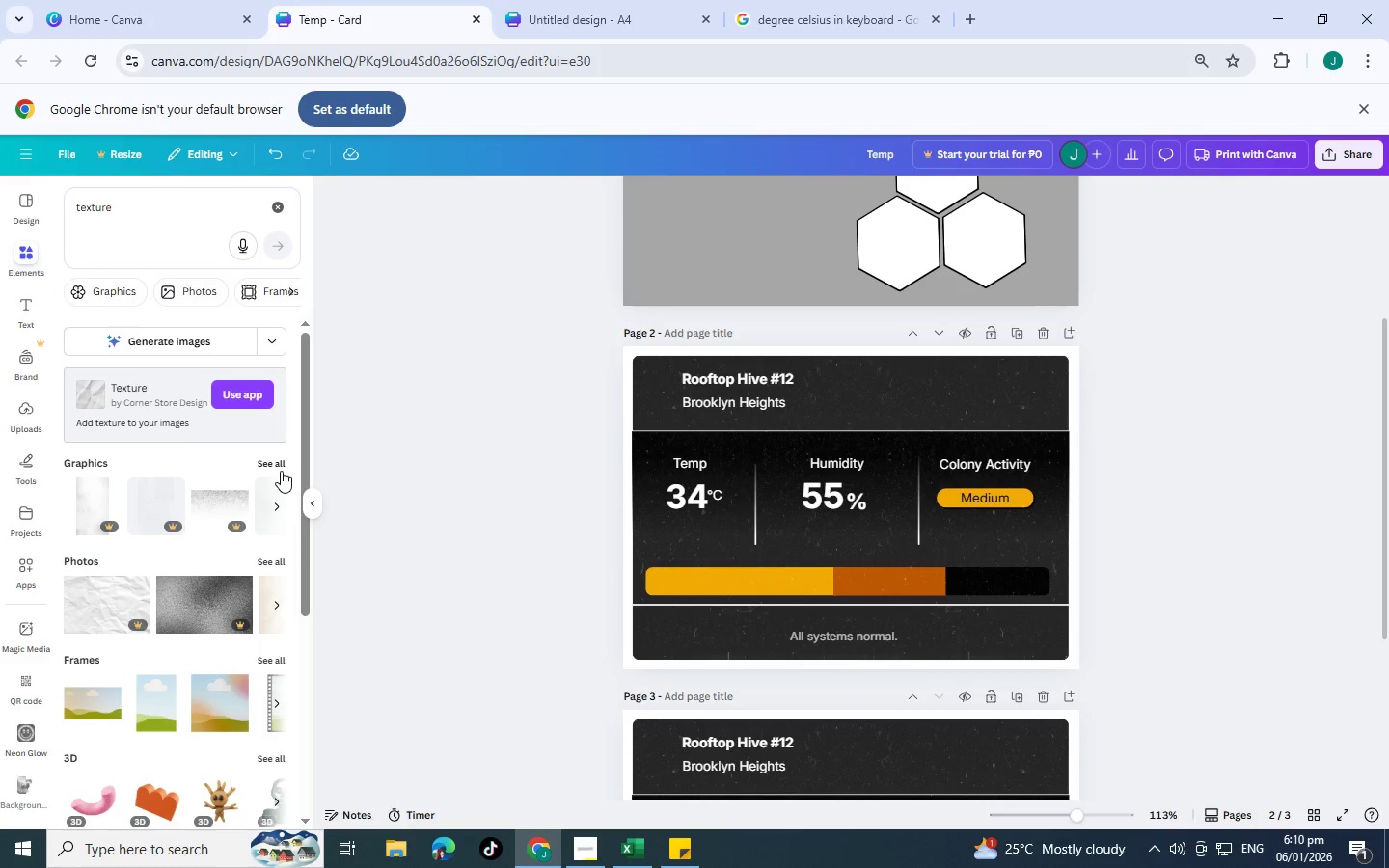 
left_click([281, 471])
 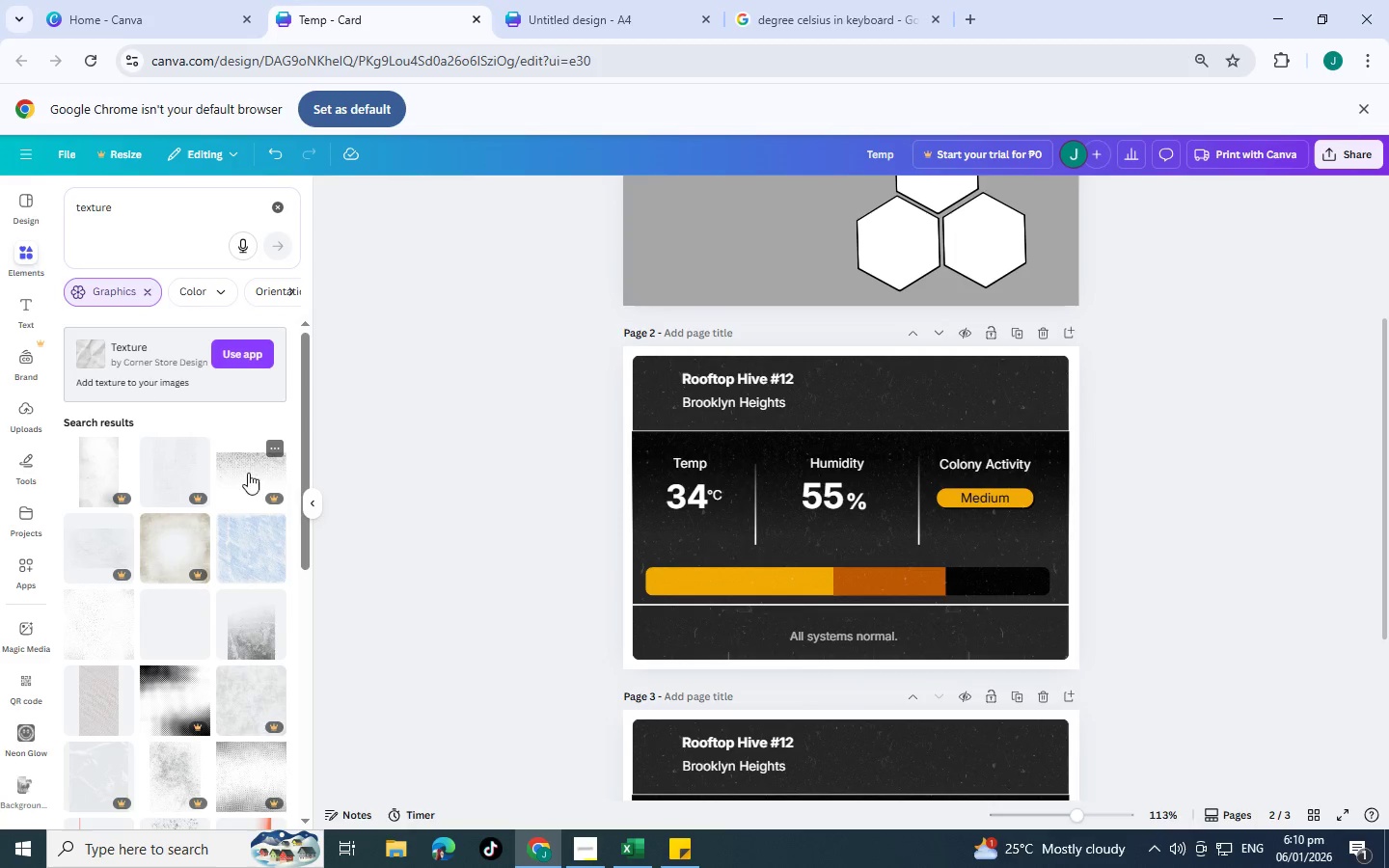 
scroll: coordinate [149, 461], scroll_direction: down, amount: 1.0
 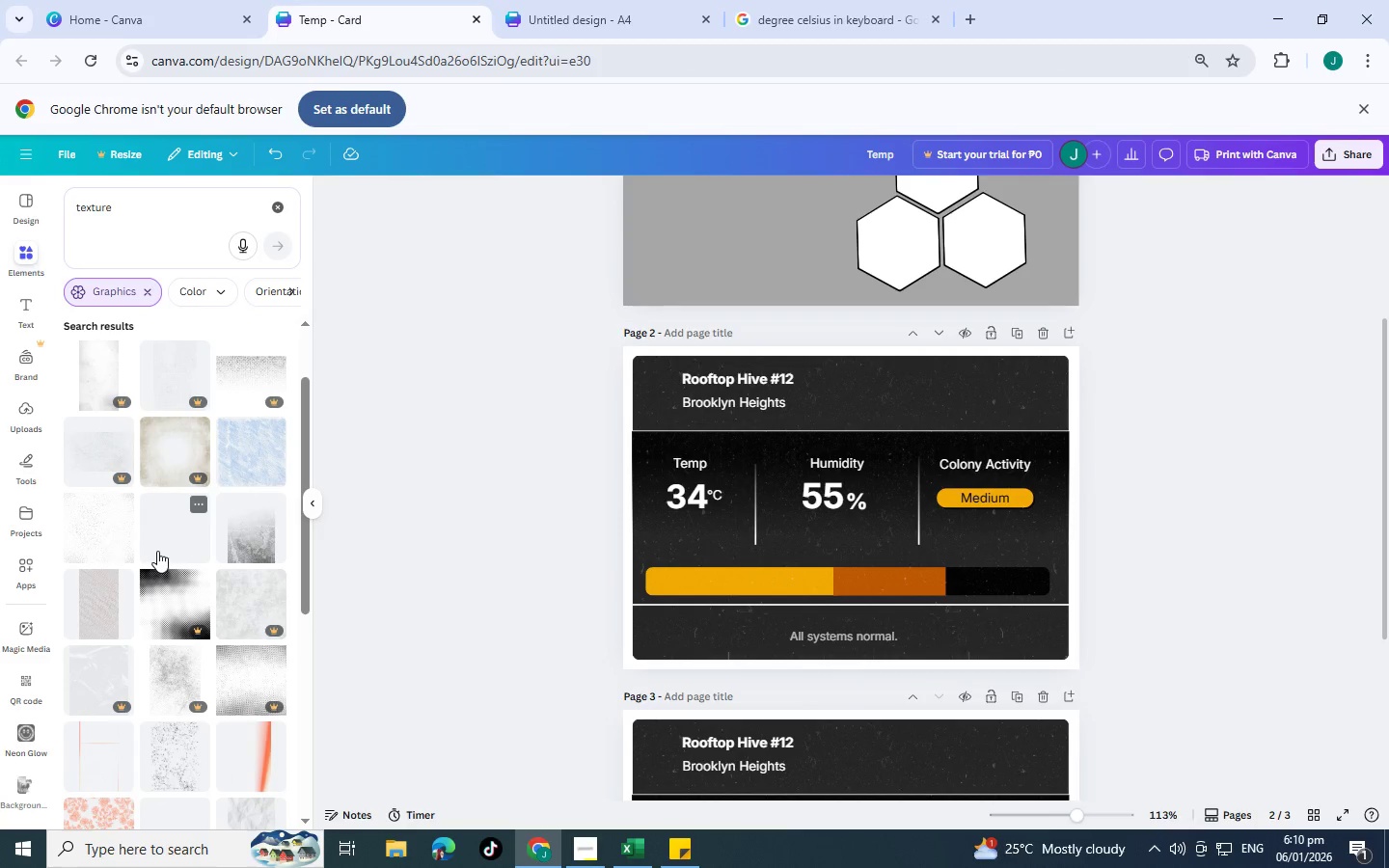 
left_click([160, 549])
 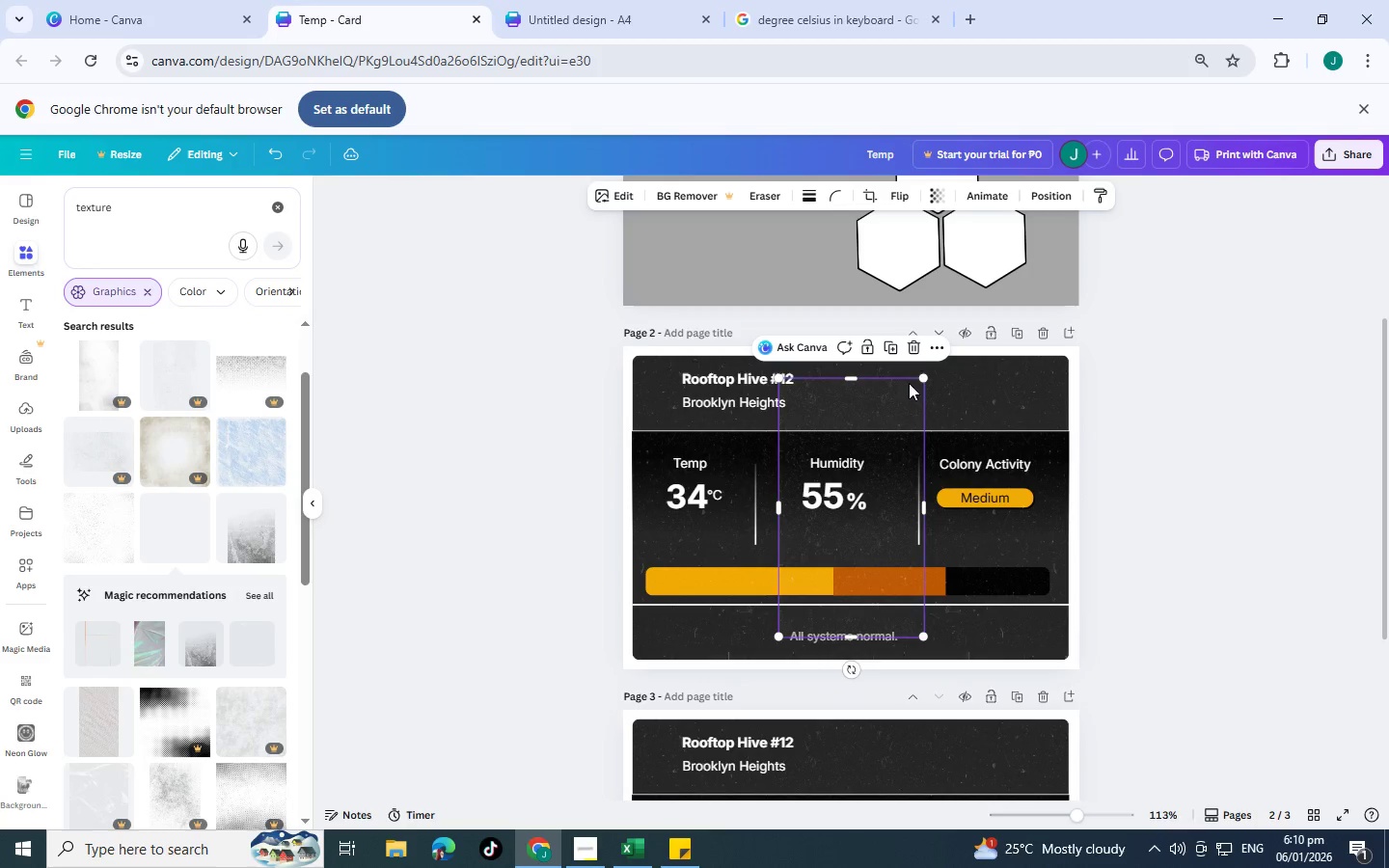 
left_click([915, 338])
 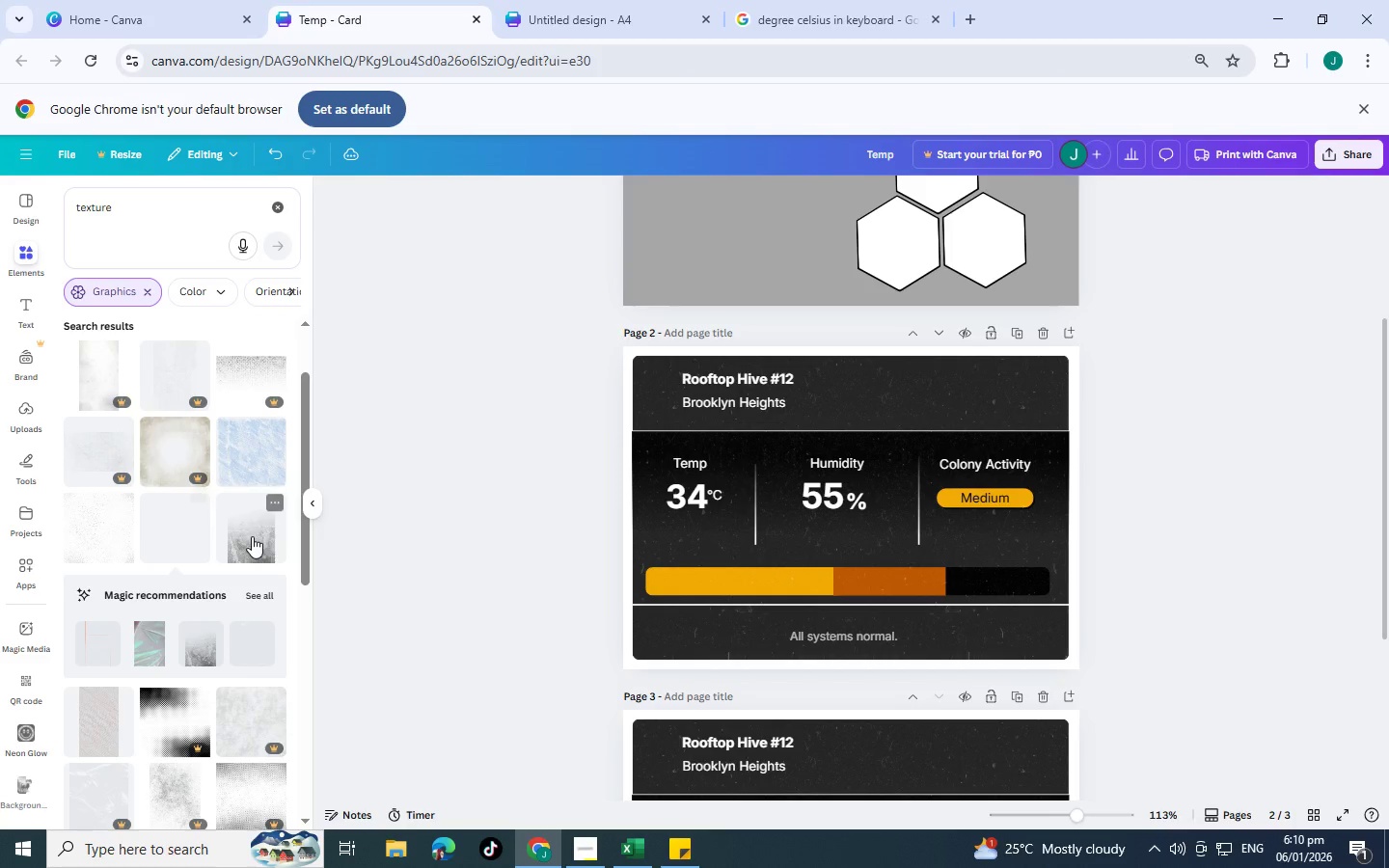 
left_click([252, 536])
 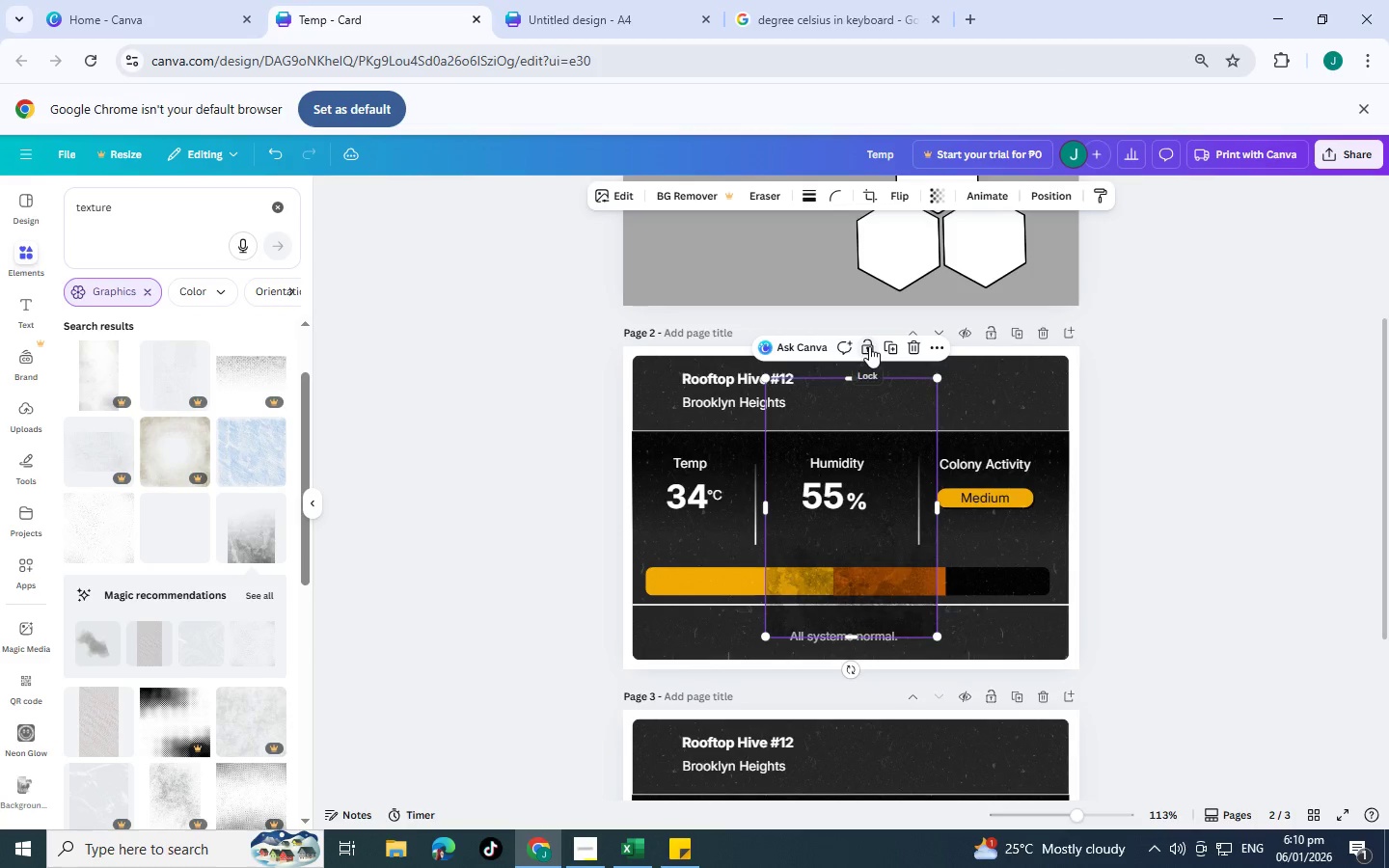 
left_click([910, 342])
 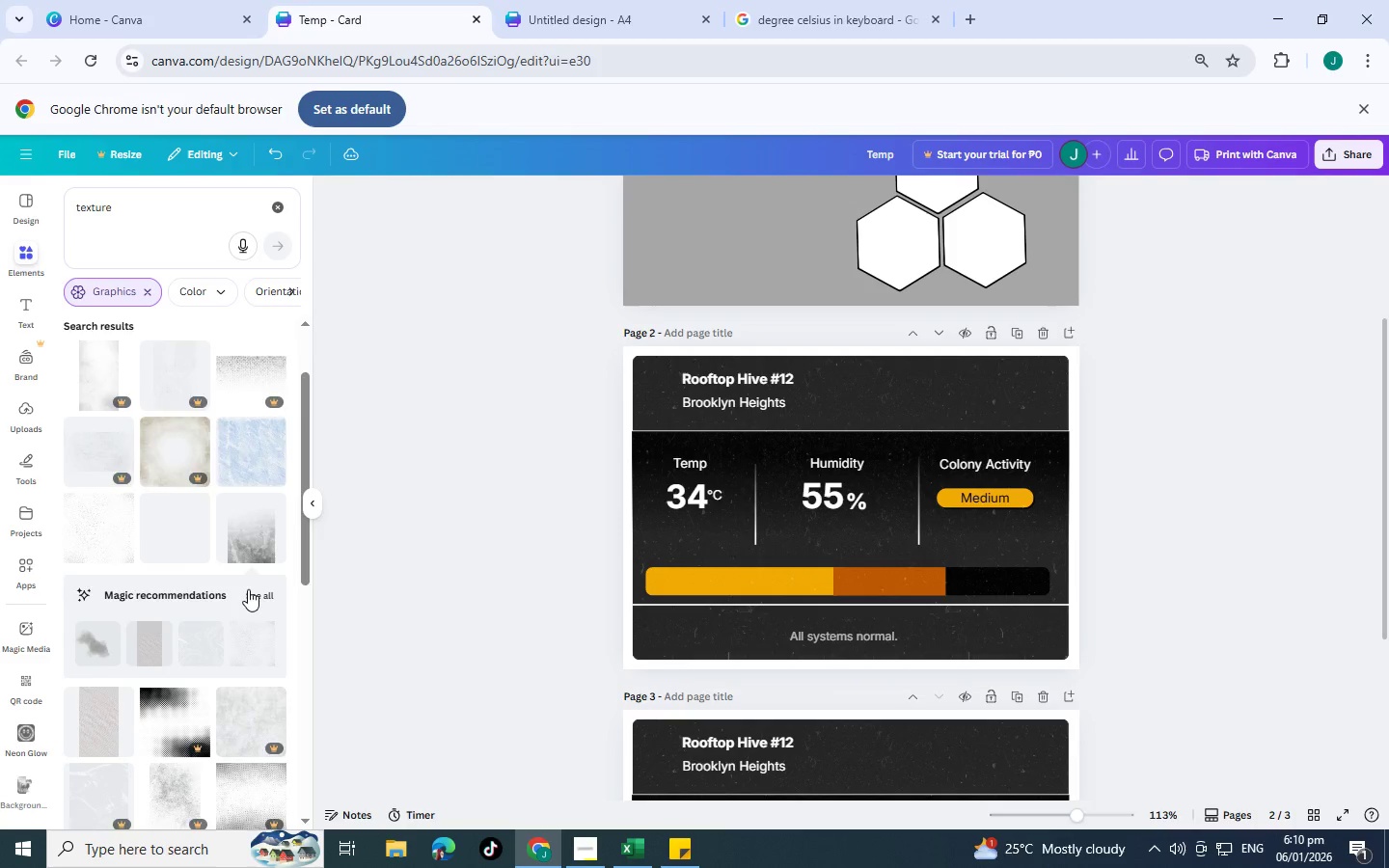 
scroll: coordinate [104, 669], scroll_direction: down, amount: 5.0
 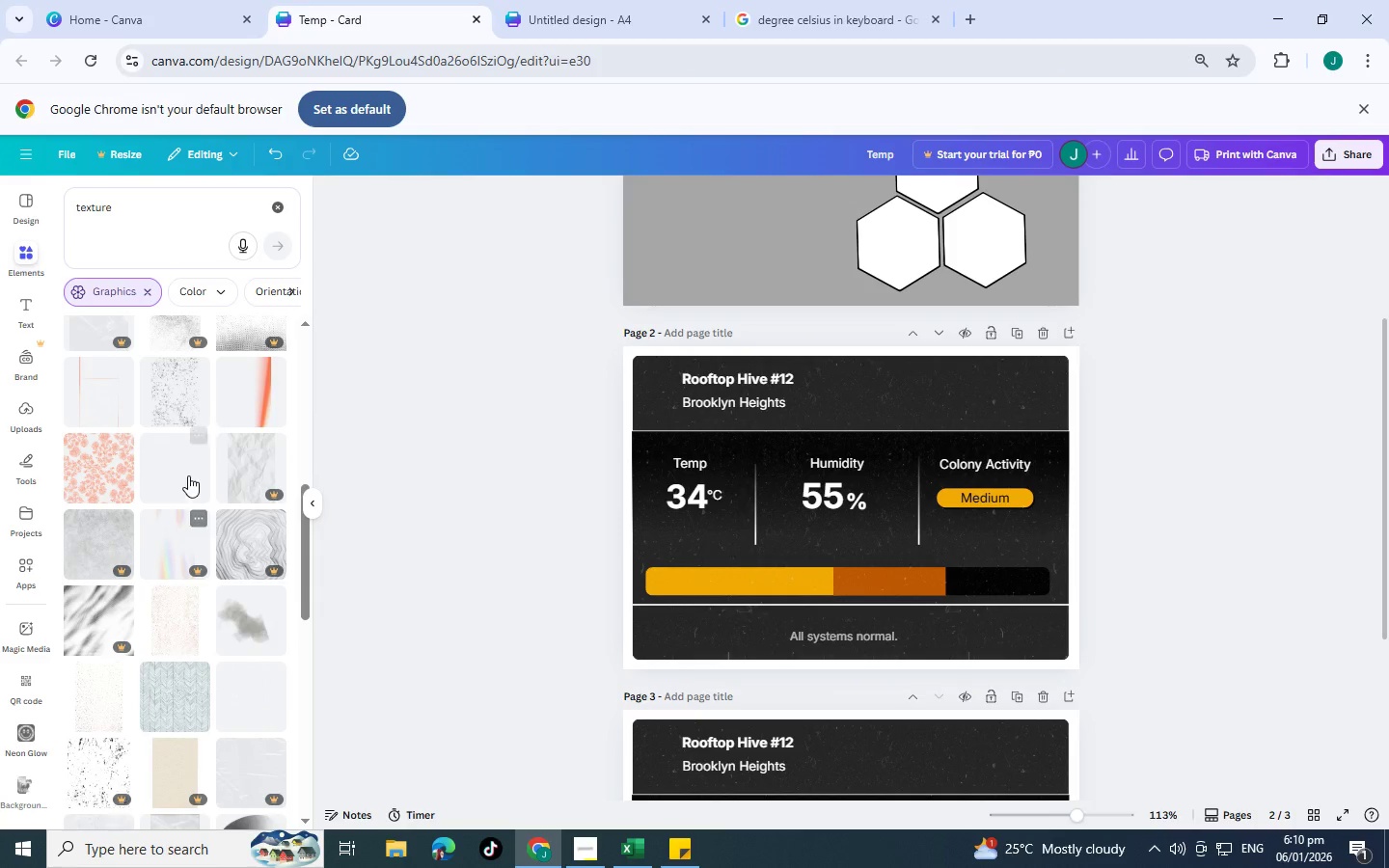 
left_click([186, 475])
 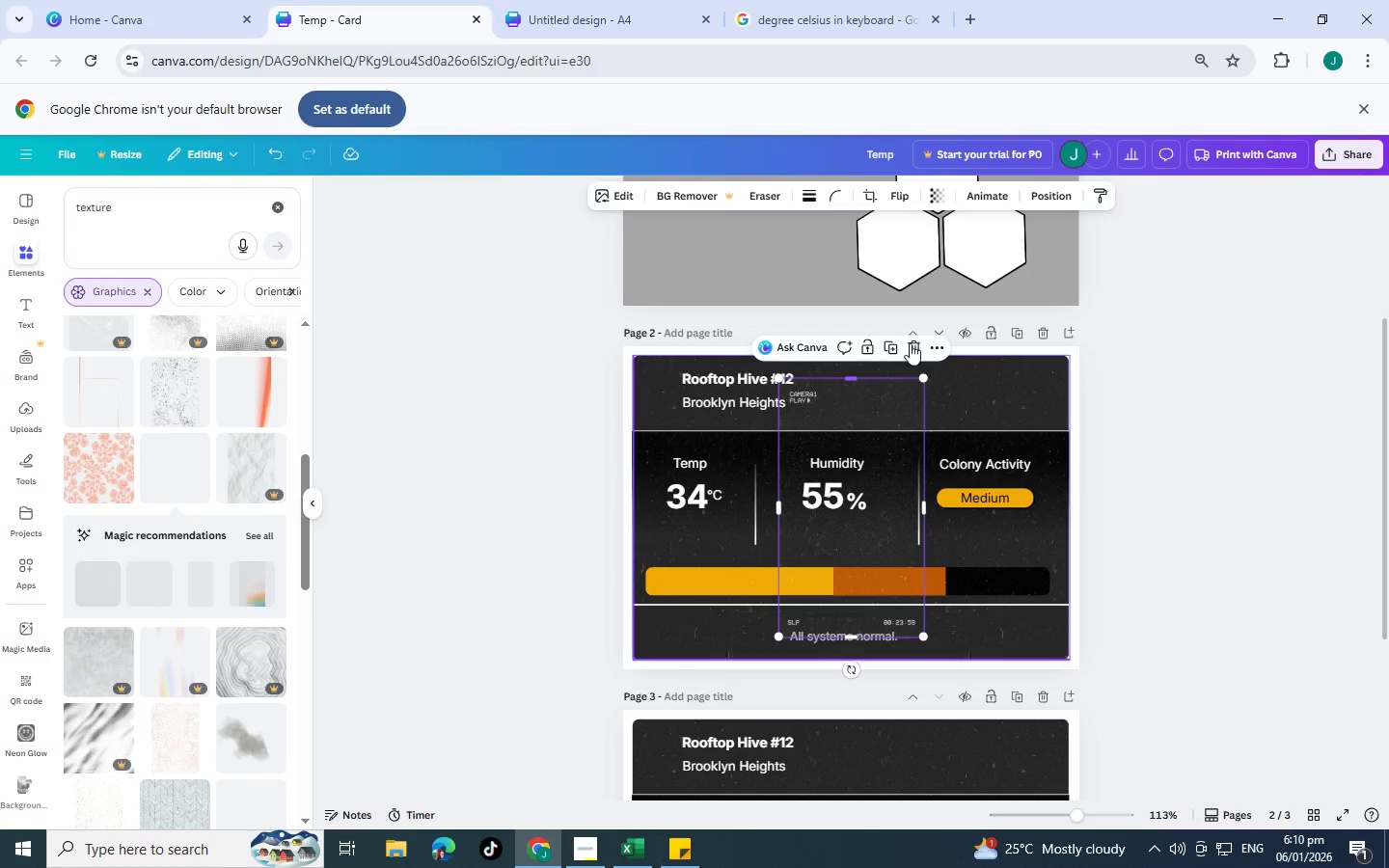 
left_click([915, 339])
 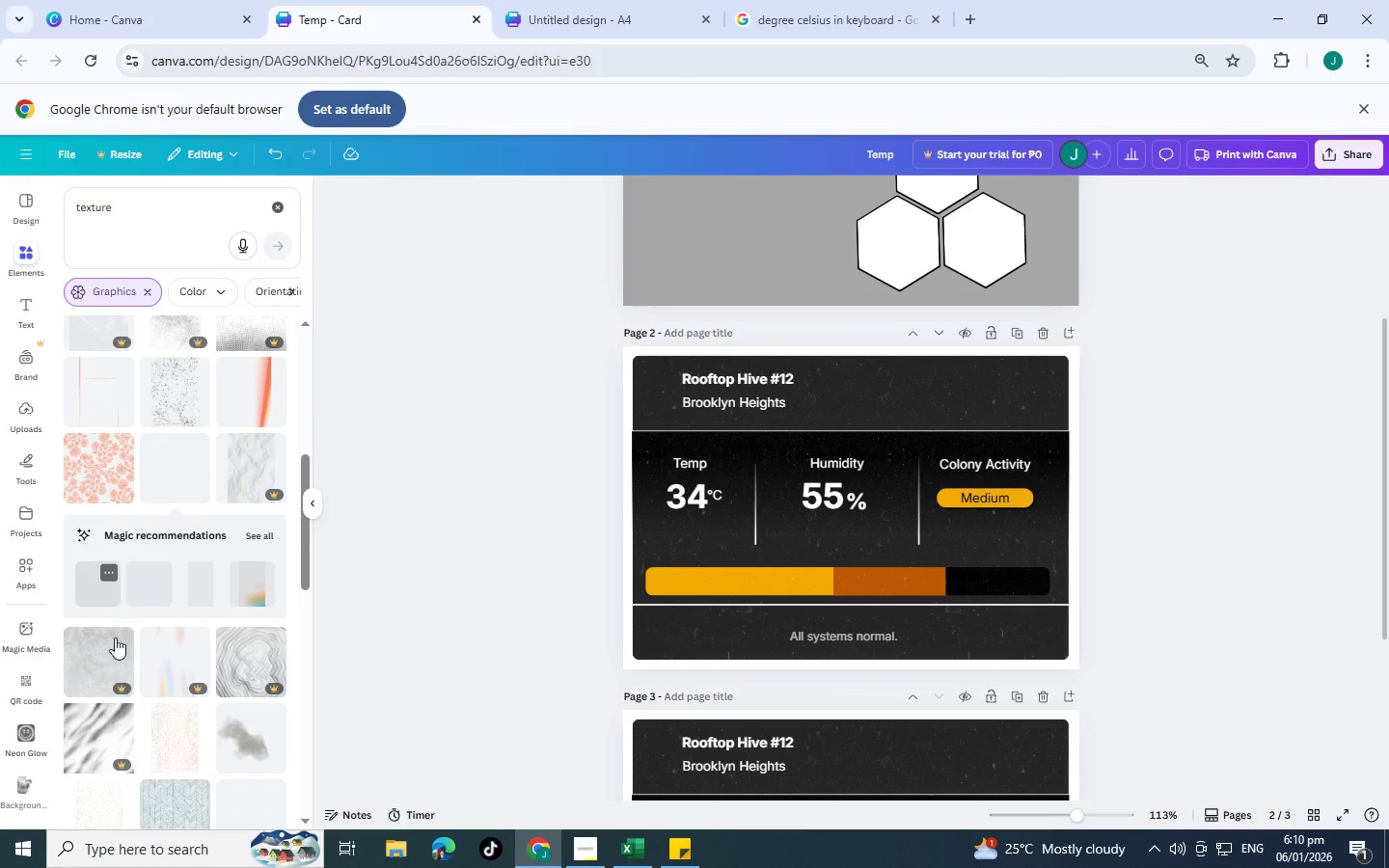 
scroll: coordinate [121, 665], scroll_direction: down, amount: 1.0
 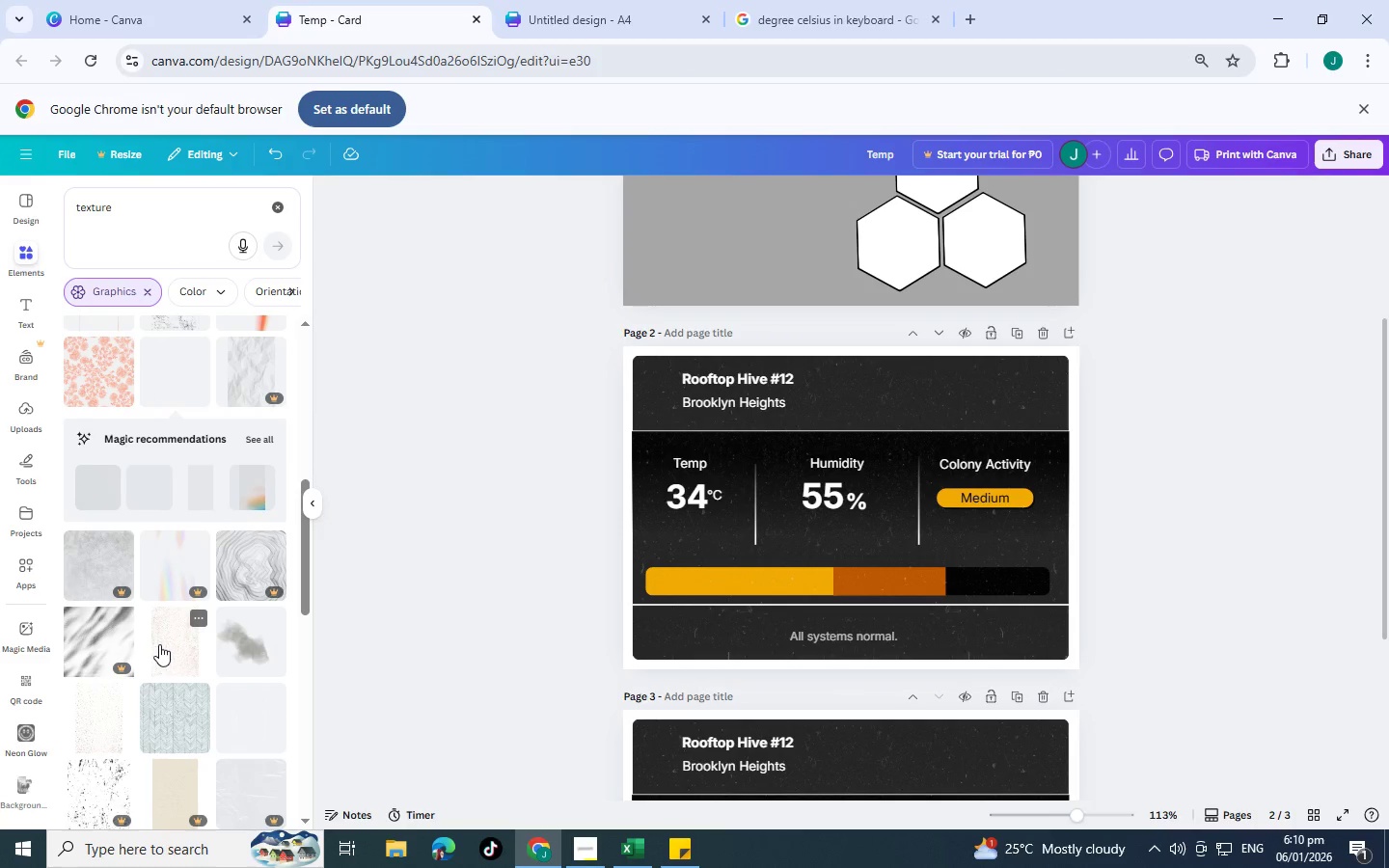 
left_click([159, 644])
 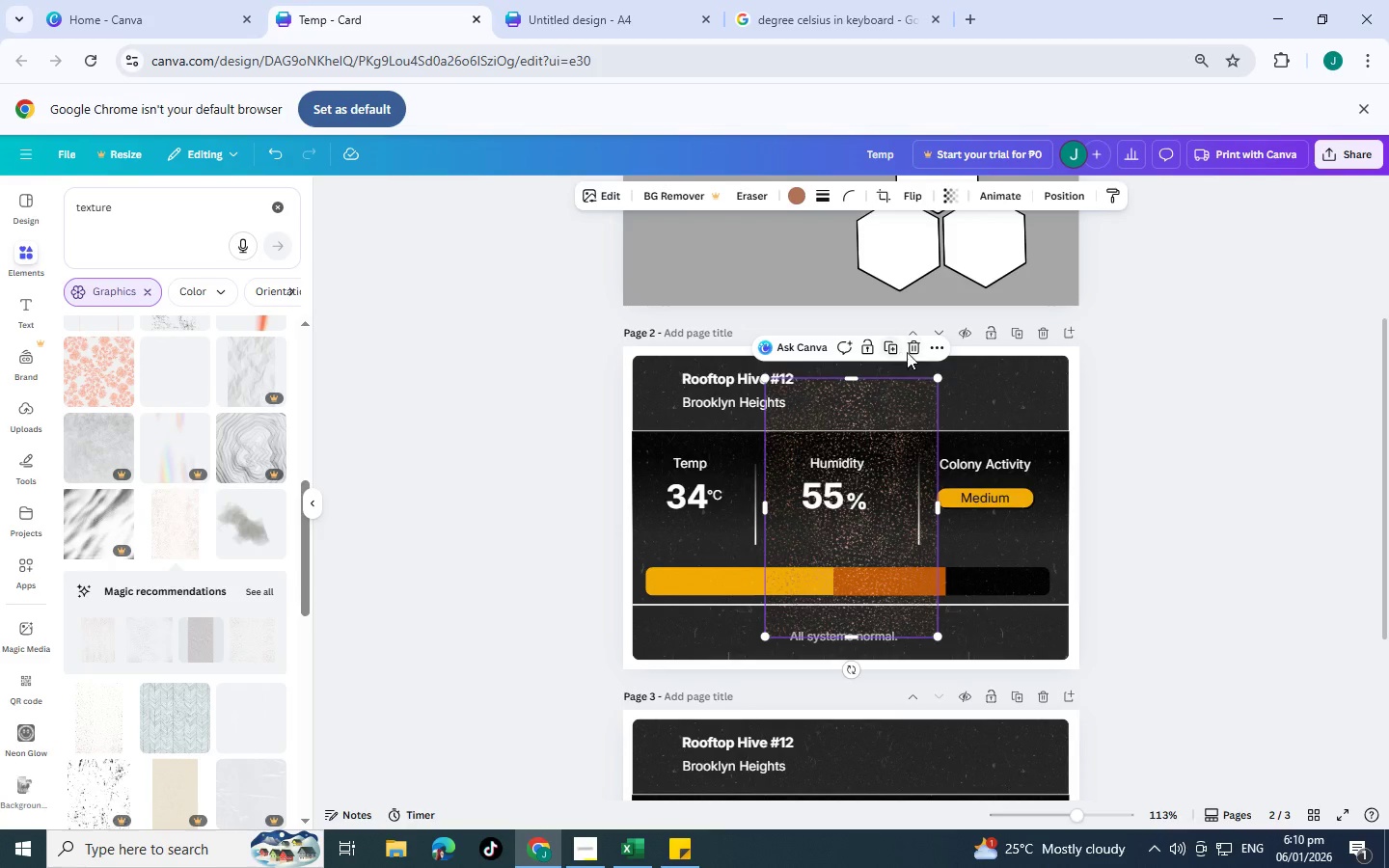 
left_click([912, 352])
 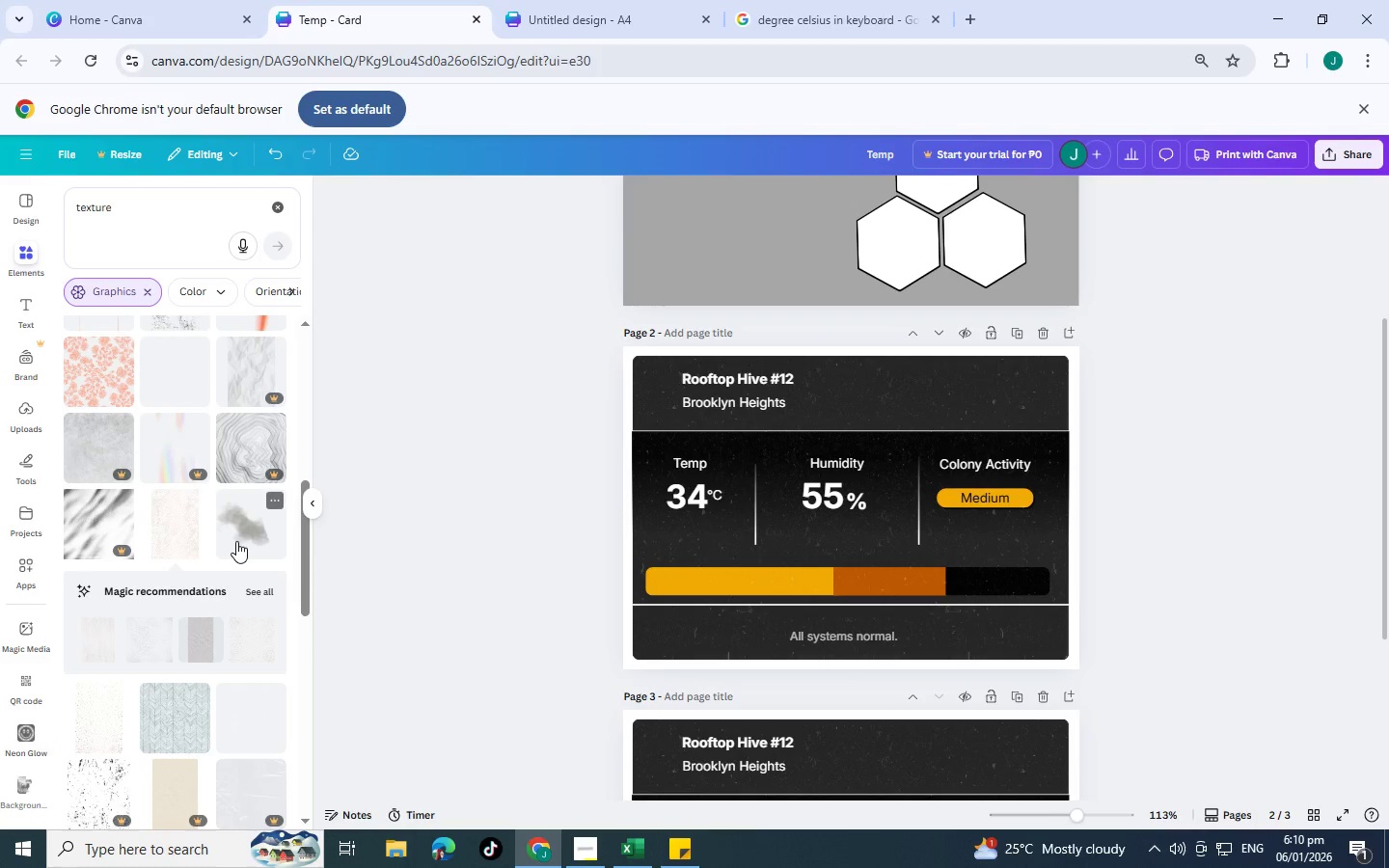 
scroll: coordinate [236, 541], scroll_direction: down, amount: 2.0
 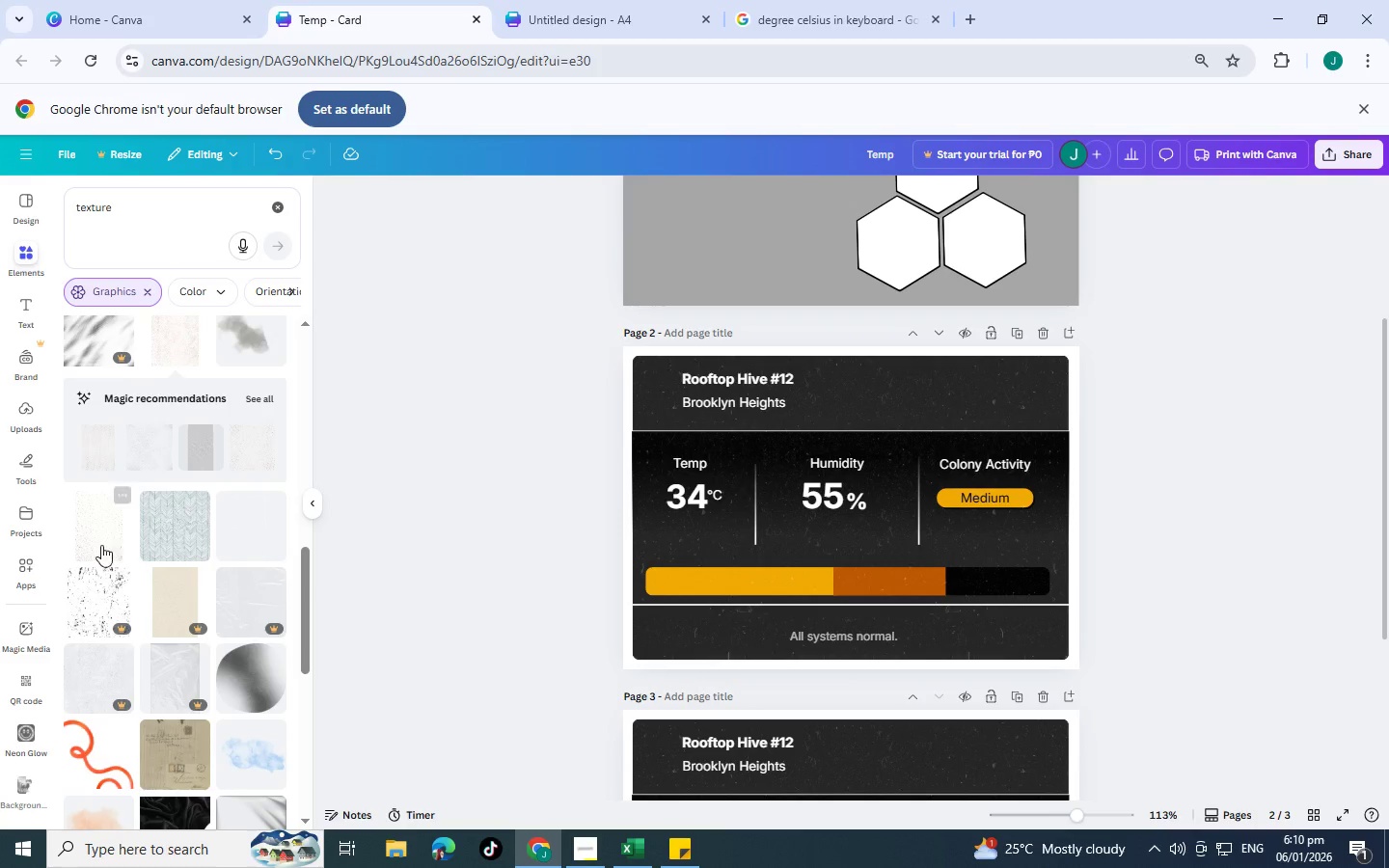 
left_click([101, 545])
 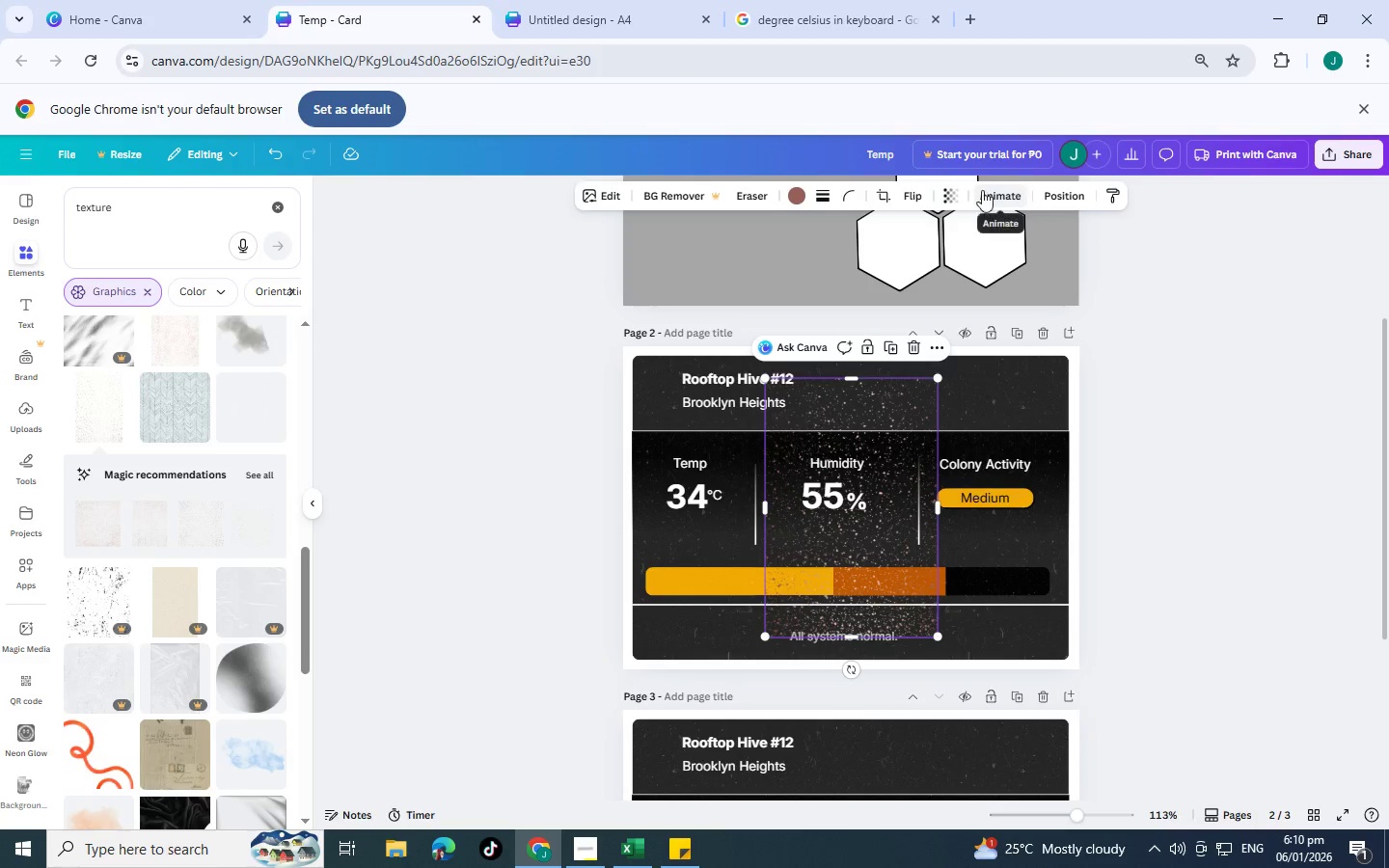 
wait(5.52)
 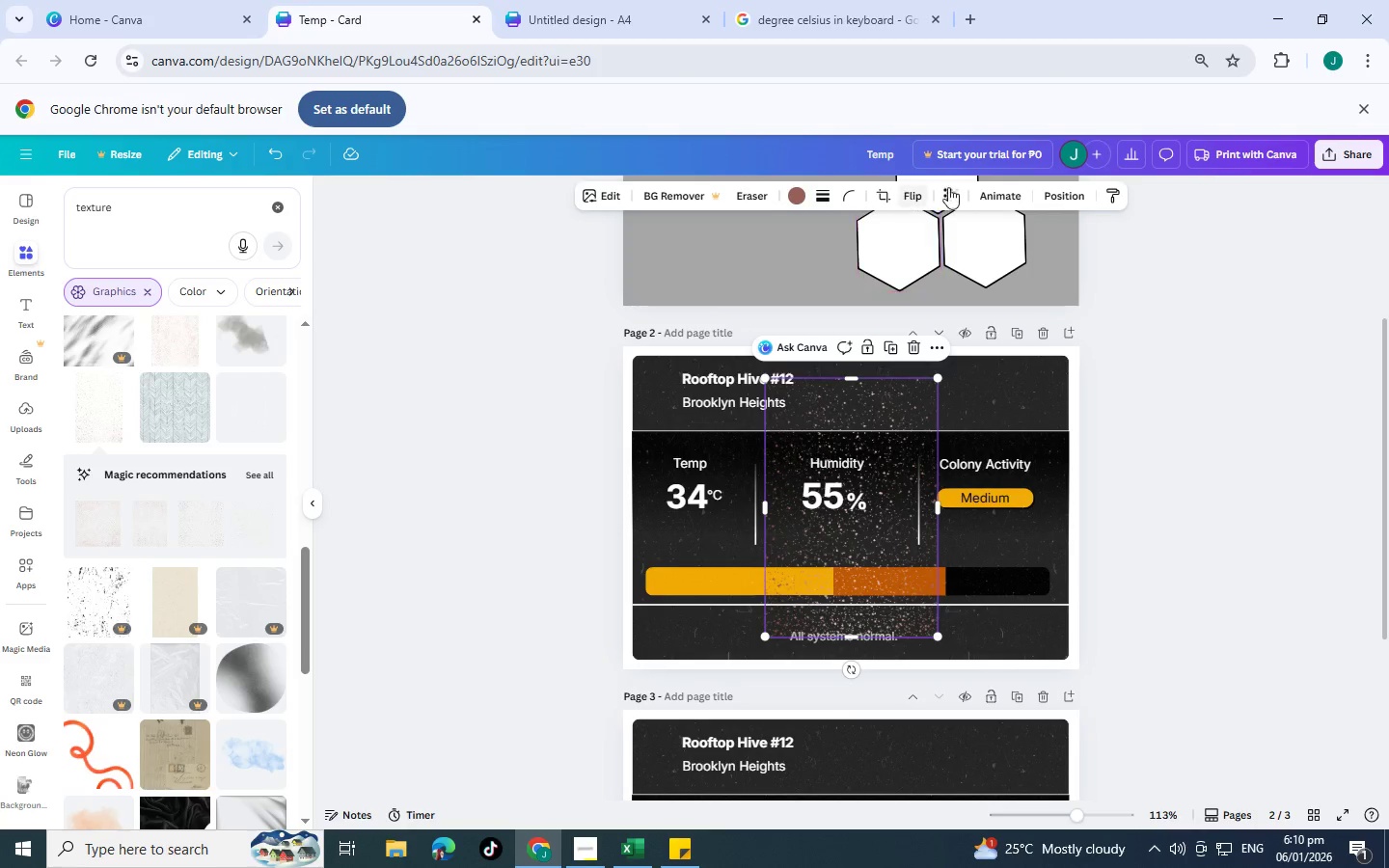 
key(Delete)
 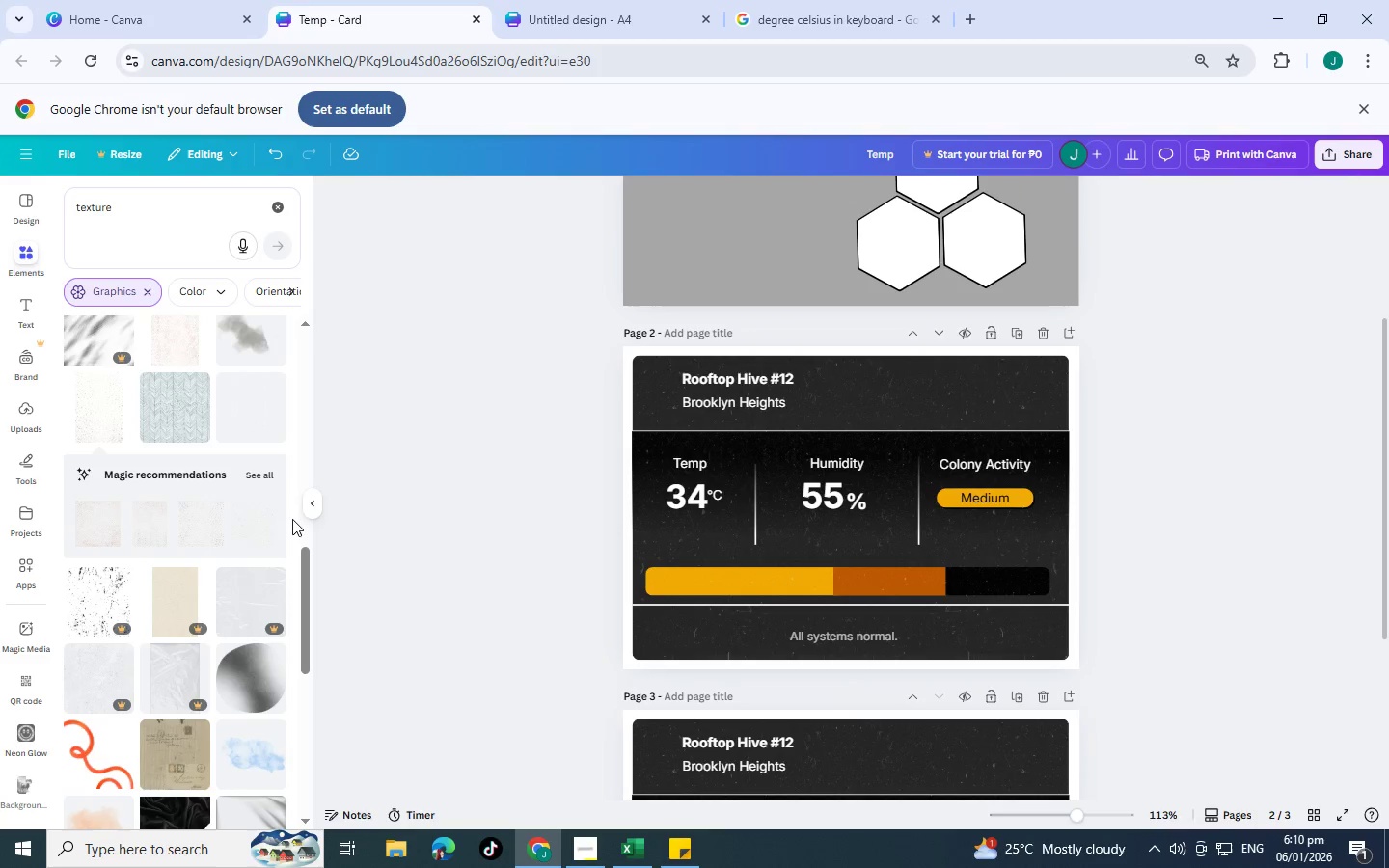 
scroll: coordinate [193, 606], scroll_direction: down, amount: 3.0
 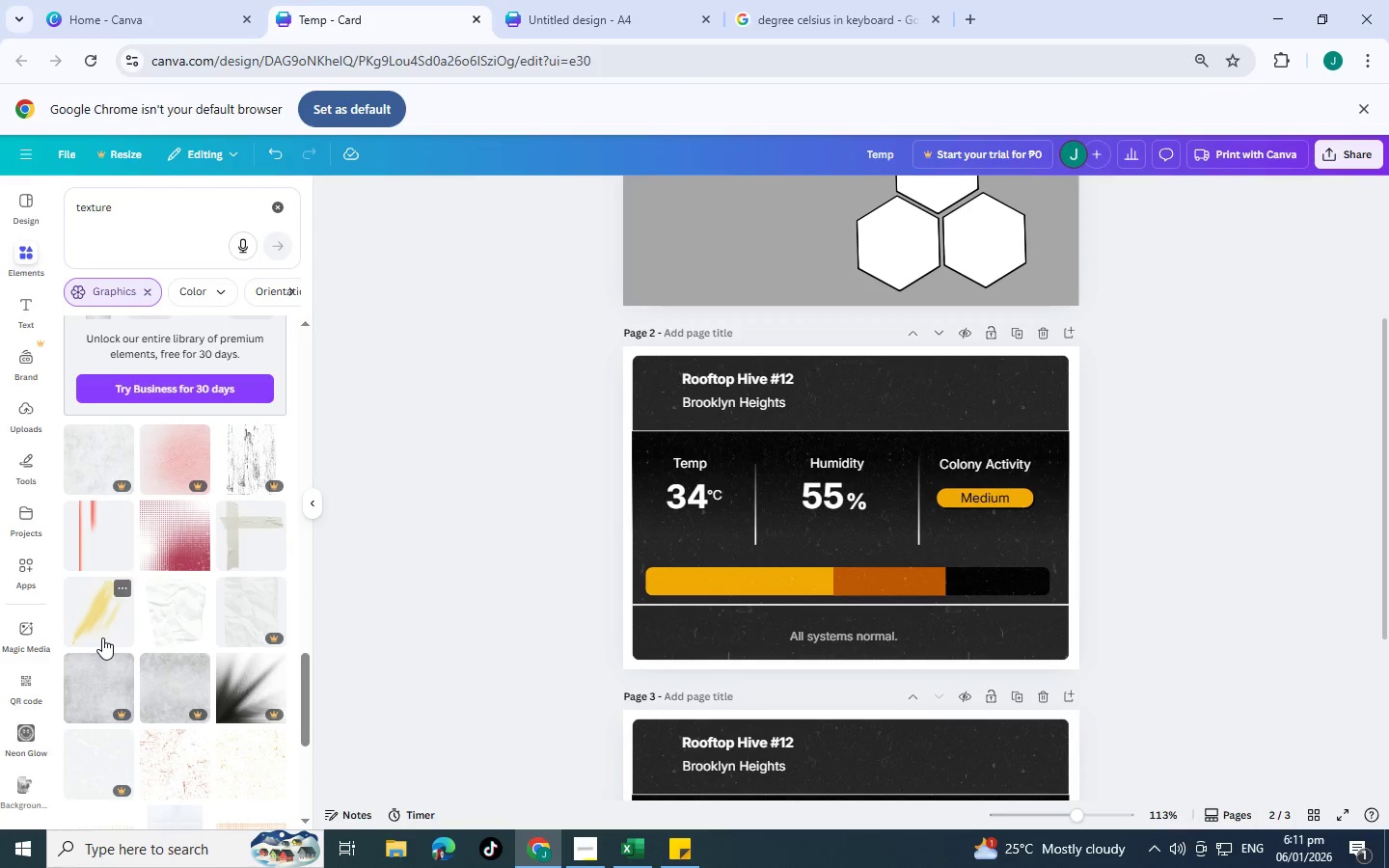 
left_click([179, 618])
 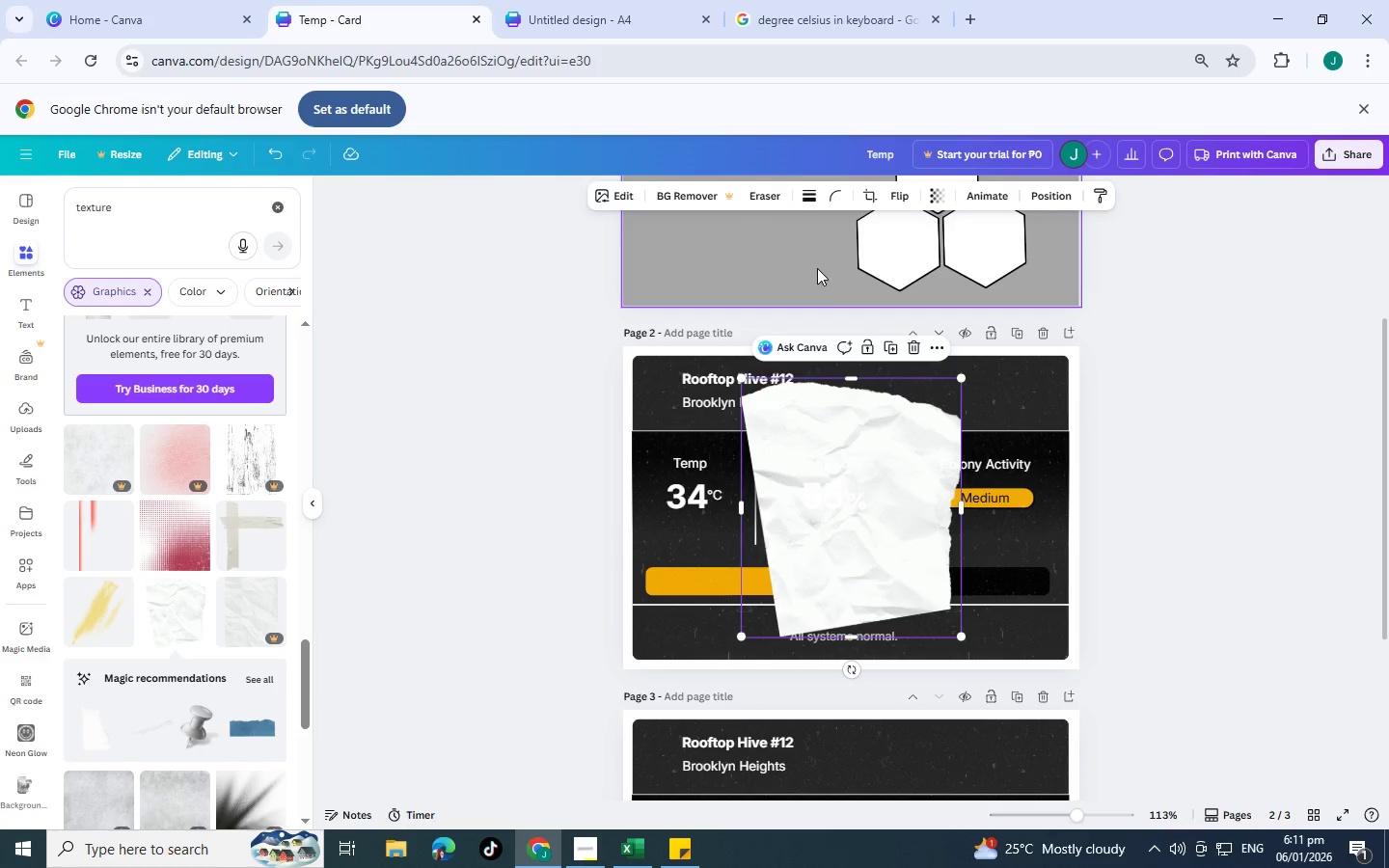 
left_click([909, 354])
 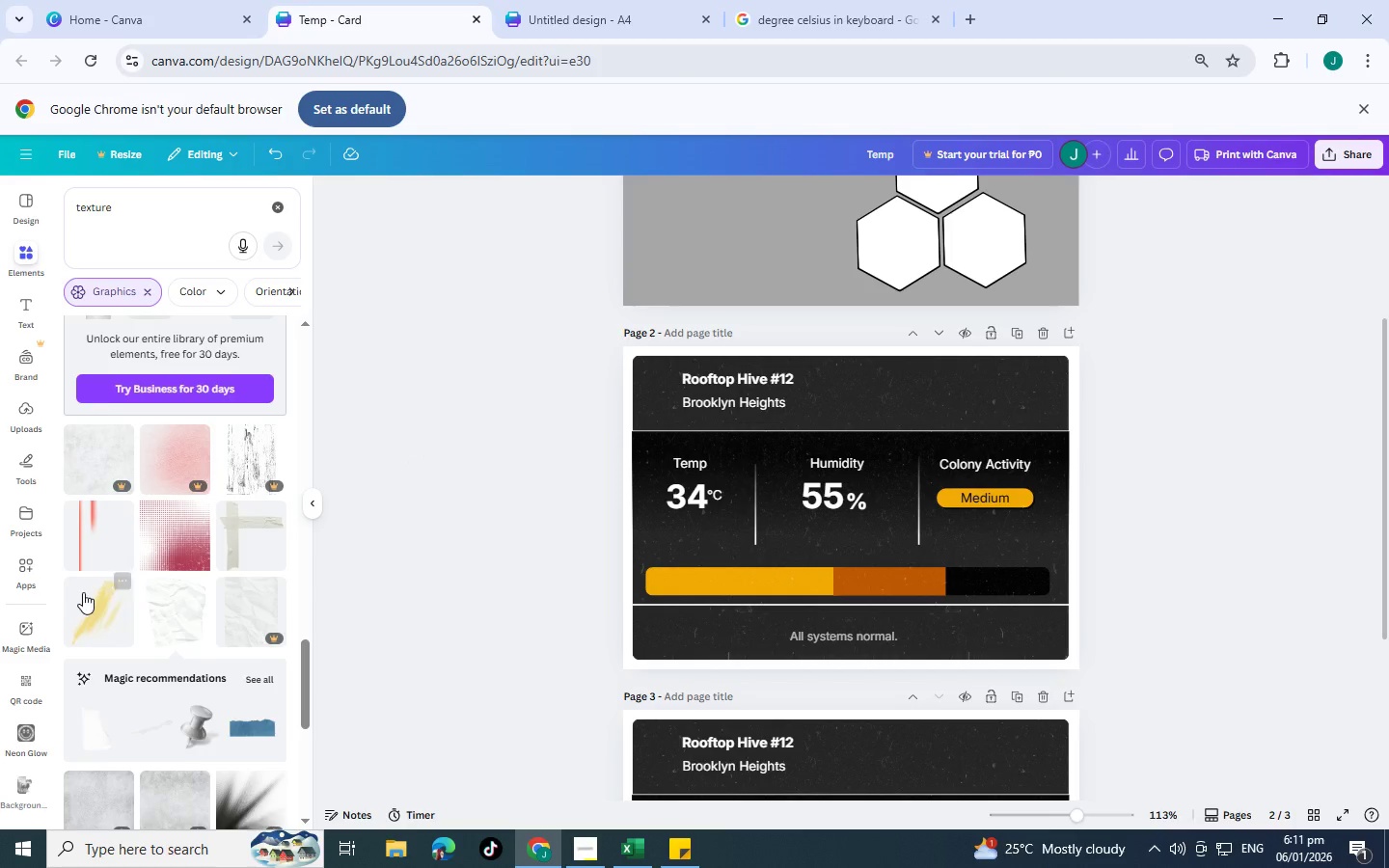 
scroll: coordinate [112, 589], scroll_direction: down, amount: 7.0
 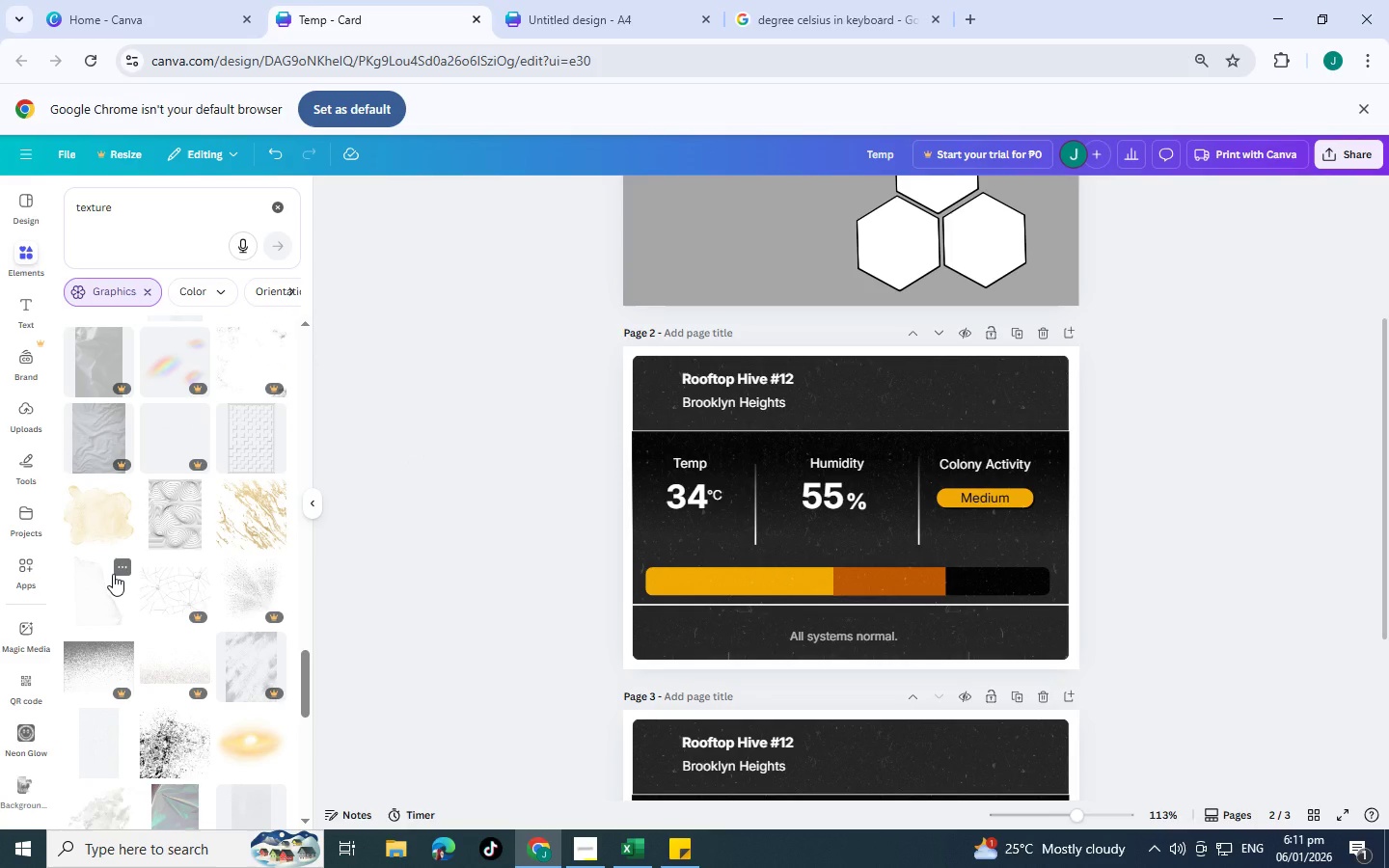 
scroll: coordinate [113, 574], scroll_direction: up, amount: 1.0
 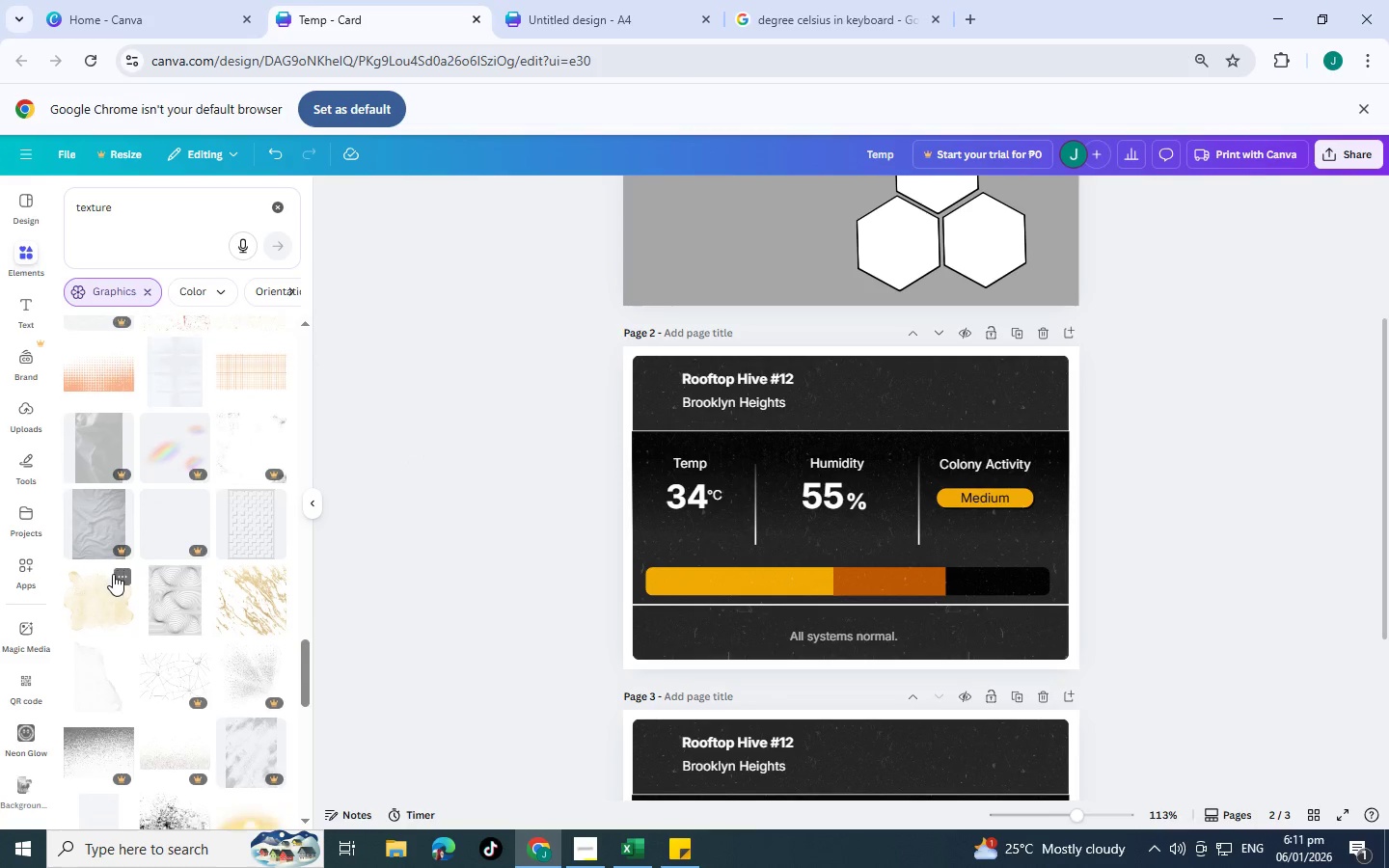 
scroll: coordinate [118, 569], scroll_direction: down, amount: 10.0
 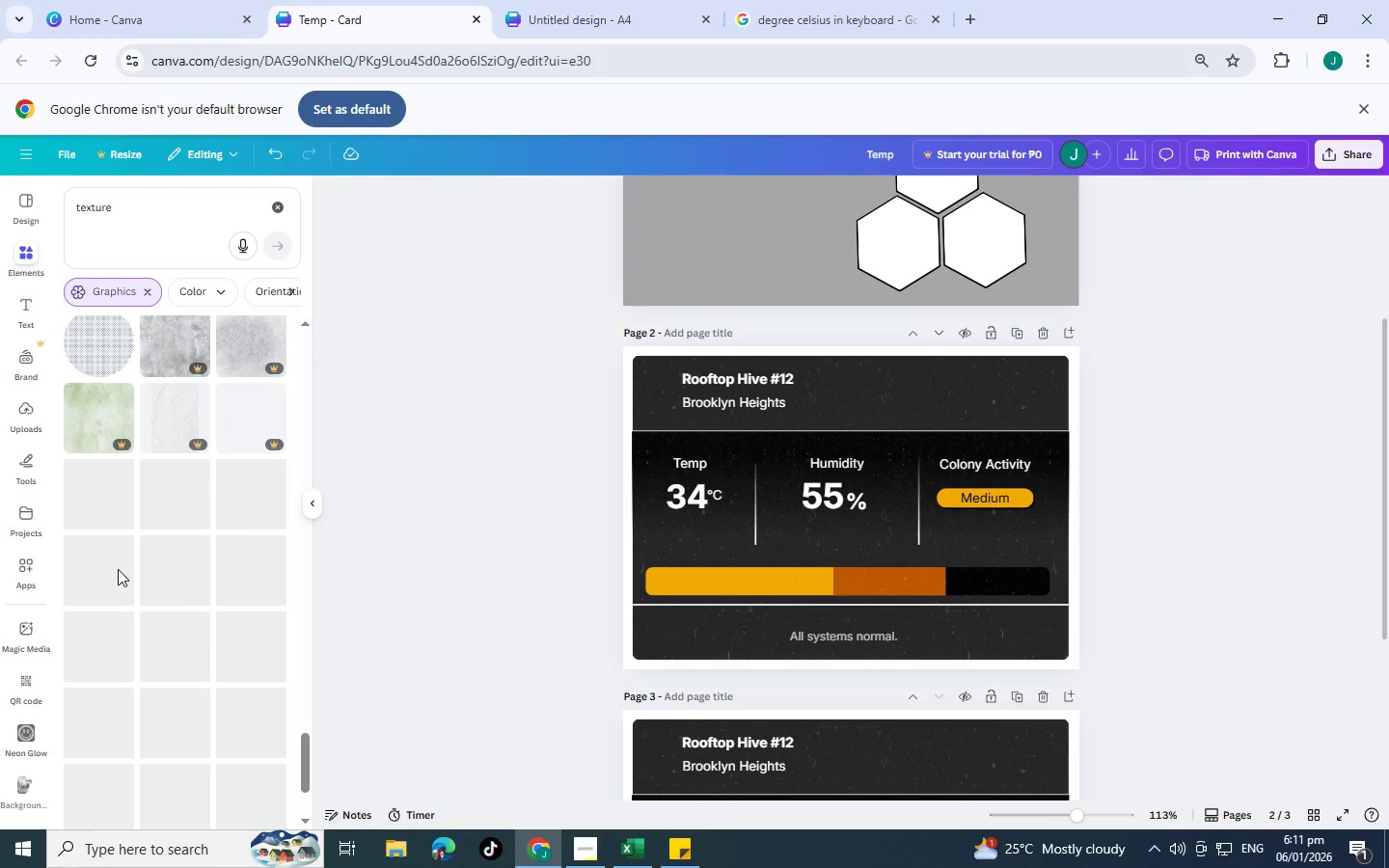 
scroll: coordinate [115, 568], scroll_direction: up, amount: 2.0
 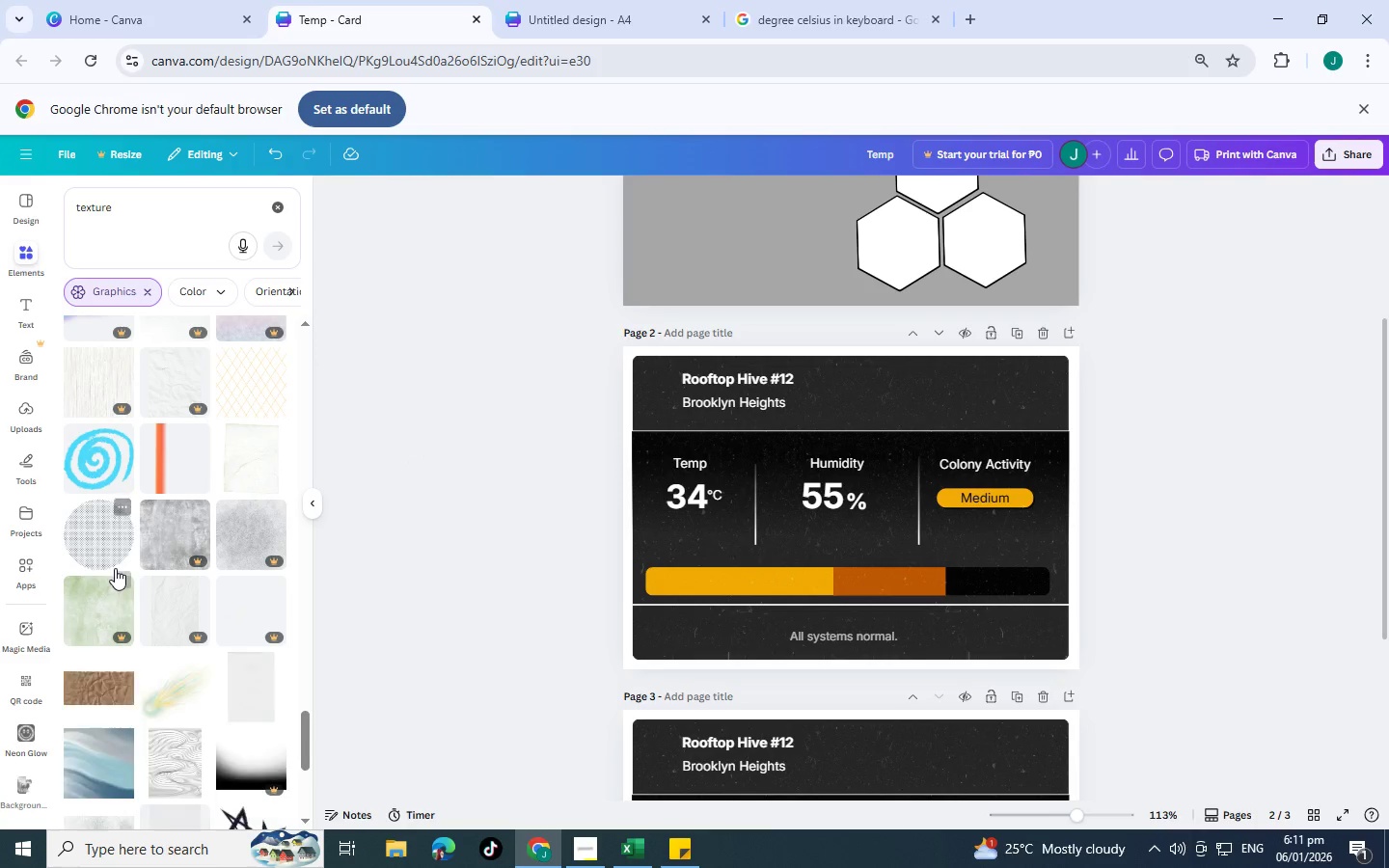 
scroll: coordinate [138, 527], scroll_direction: down, amount: 8.0
 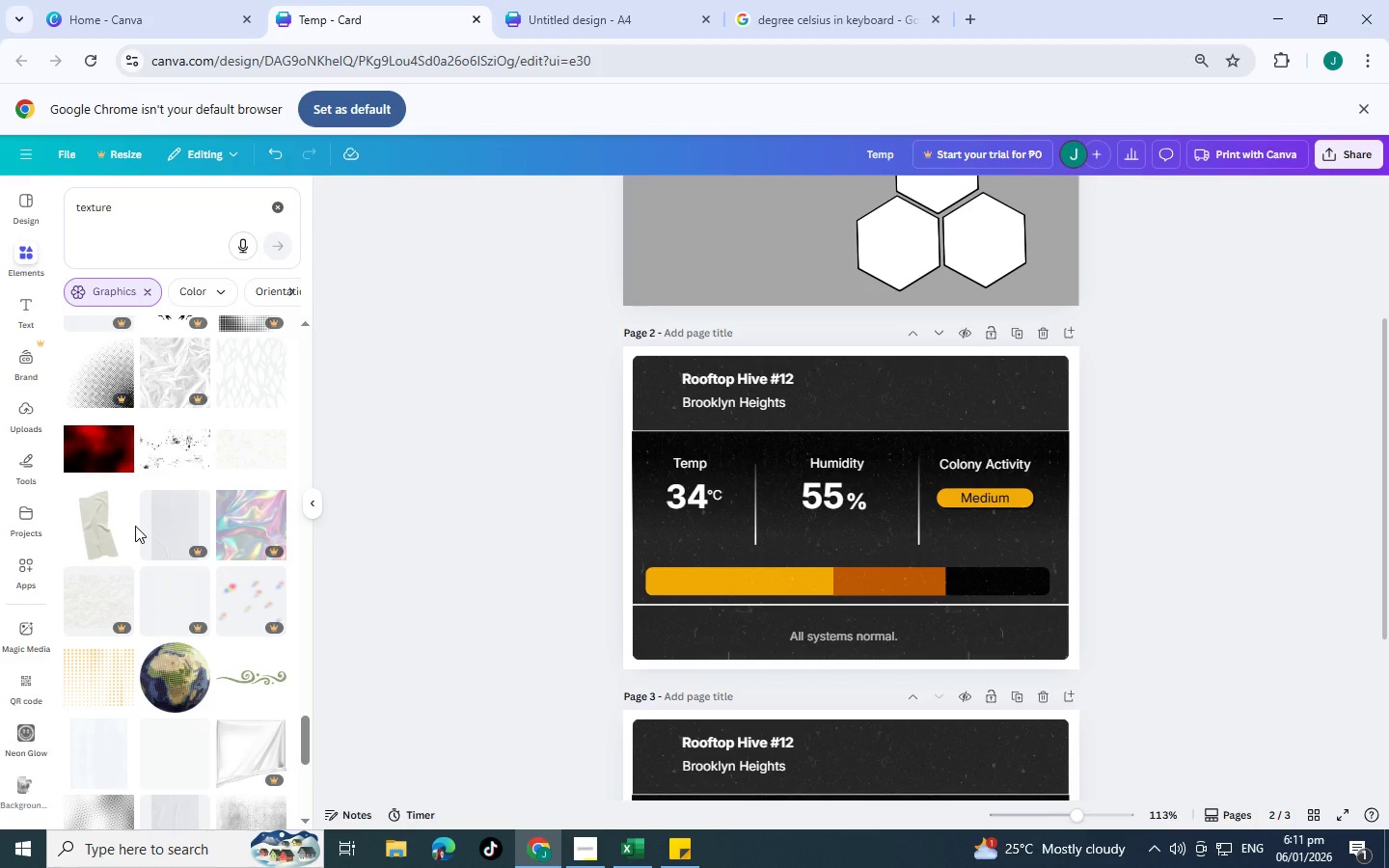 
left_click([154, 220])
 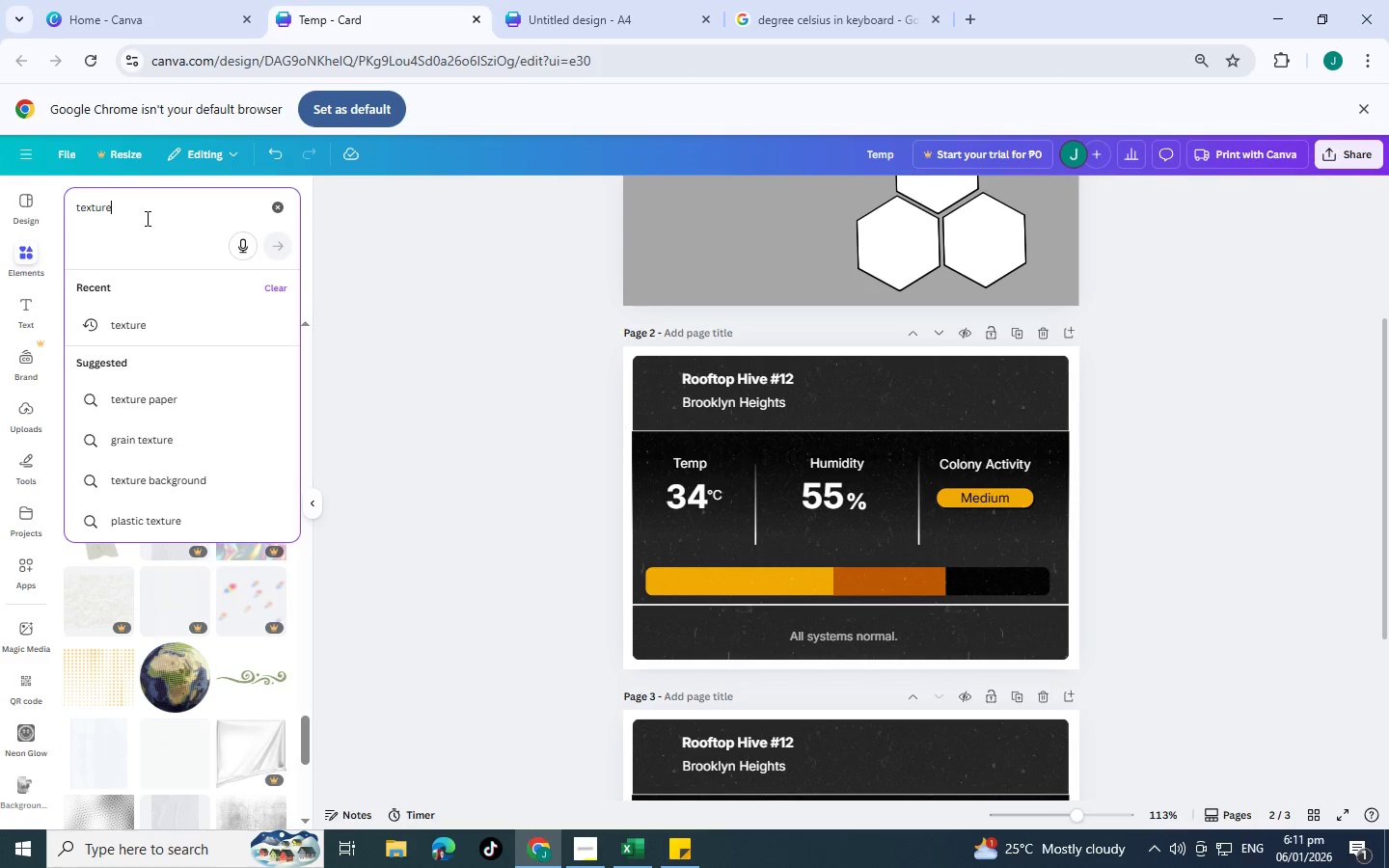 
left_click_drag(start_coordinate=[154, 220], to_coordinate=[0, 209])
 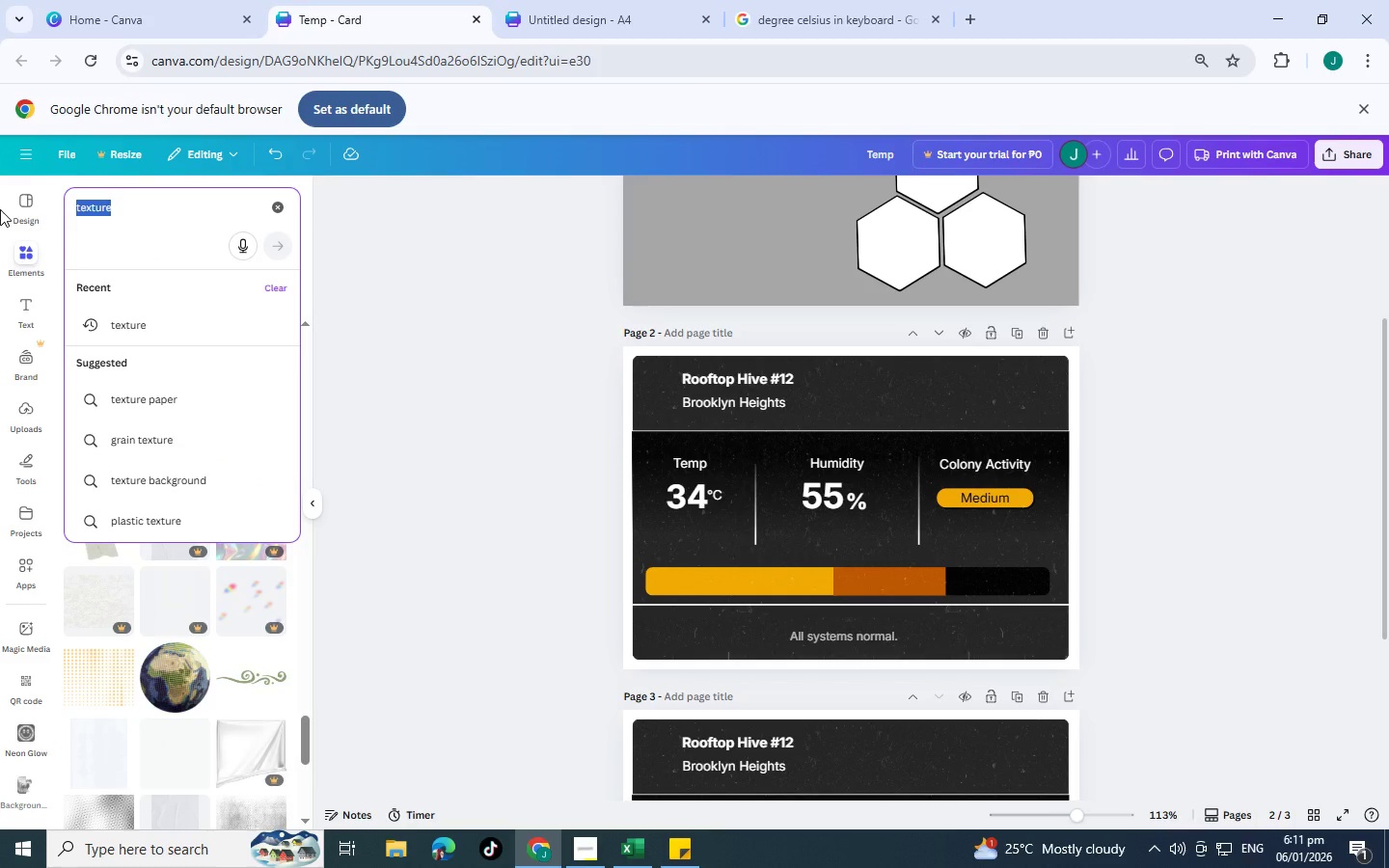 
key(Backspace)
key(Backspace)
key(Backspace)
key(Backspace)
key(Backspace)
key(Backspace)
type(as[p)
key(Backspace)
type(halt texture)
 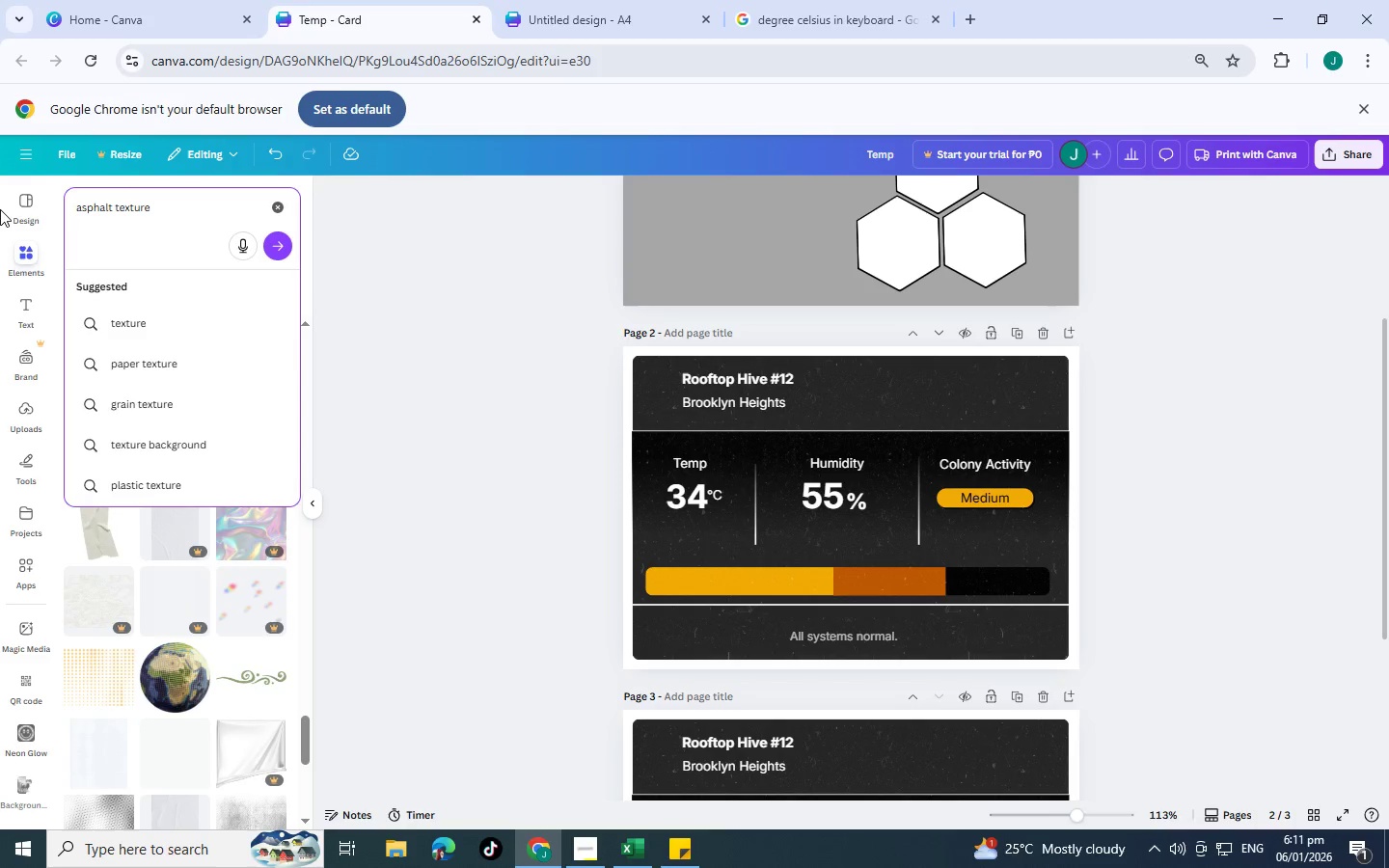 
key(Enter)
 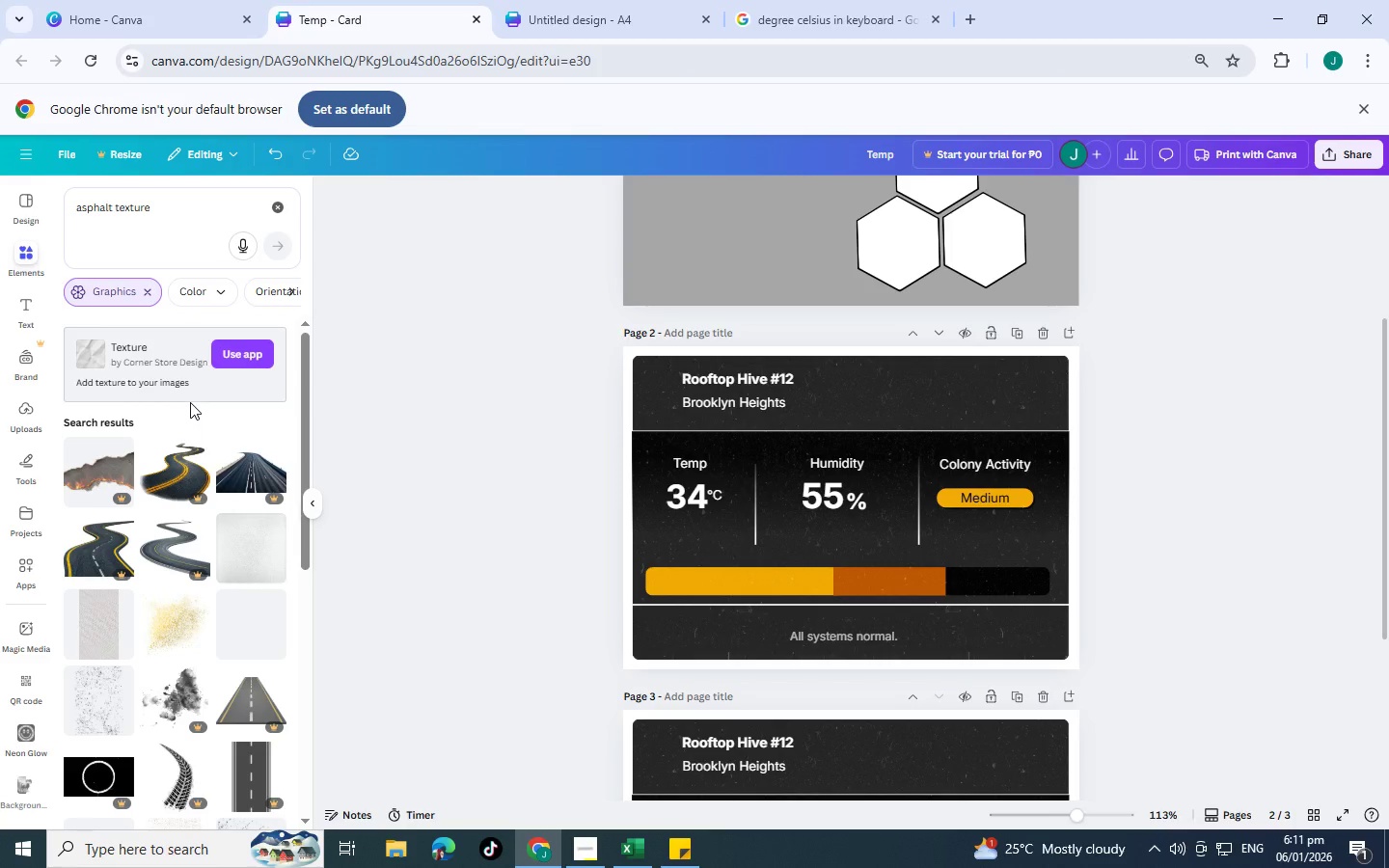 
wait(5.67)
 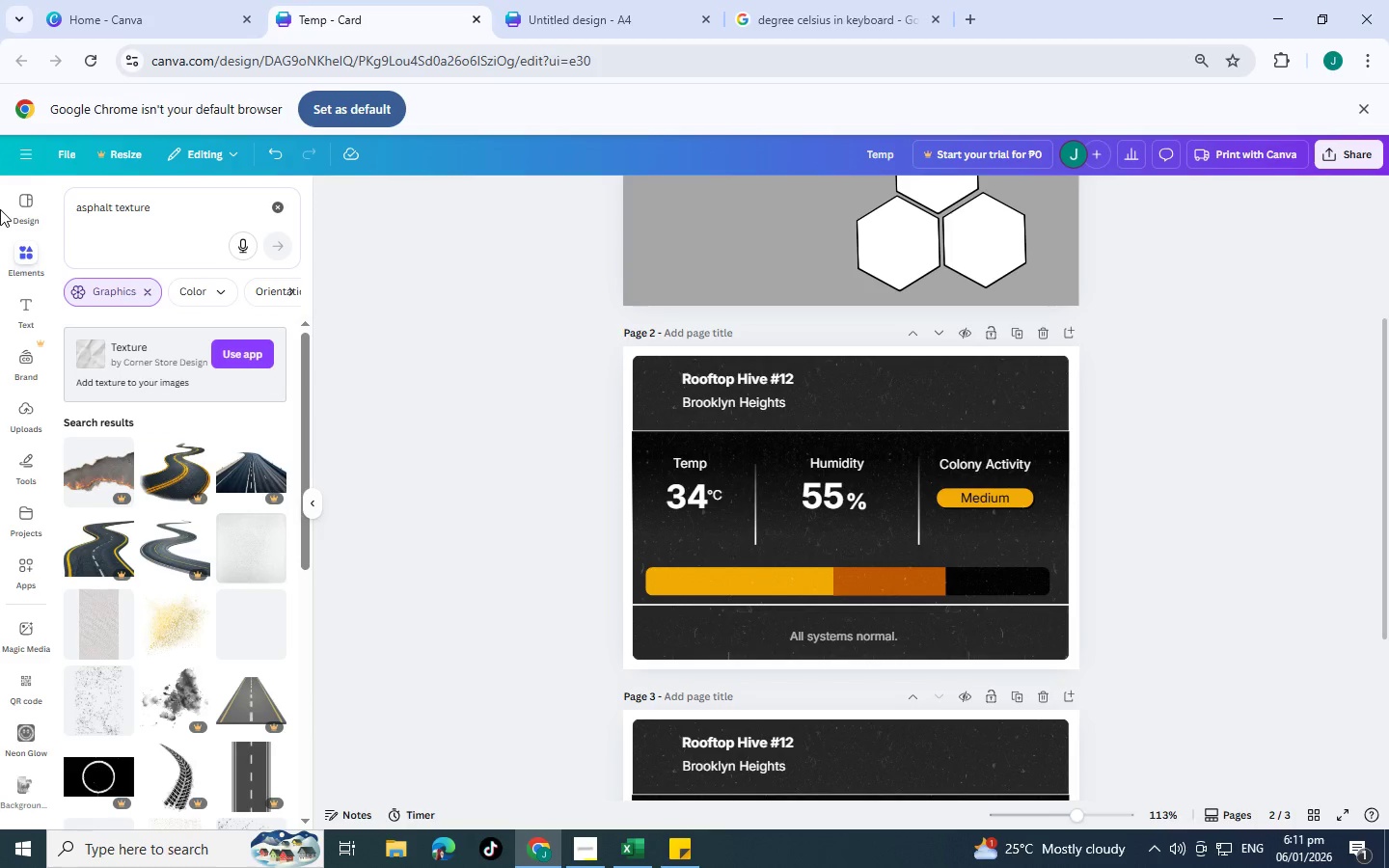 
left_click([237, 343])
 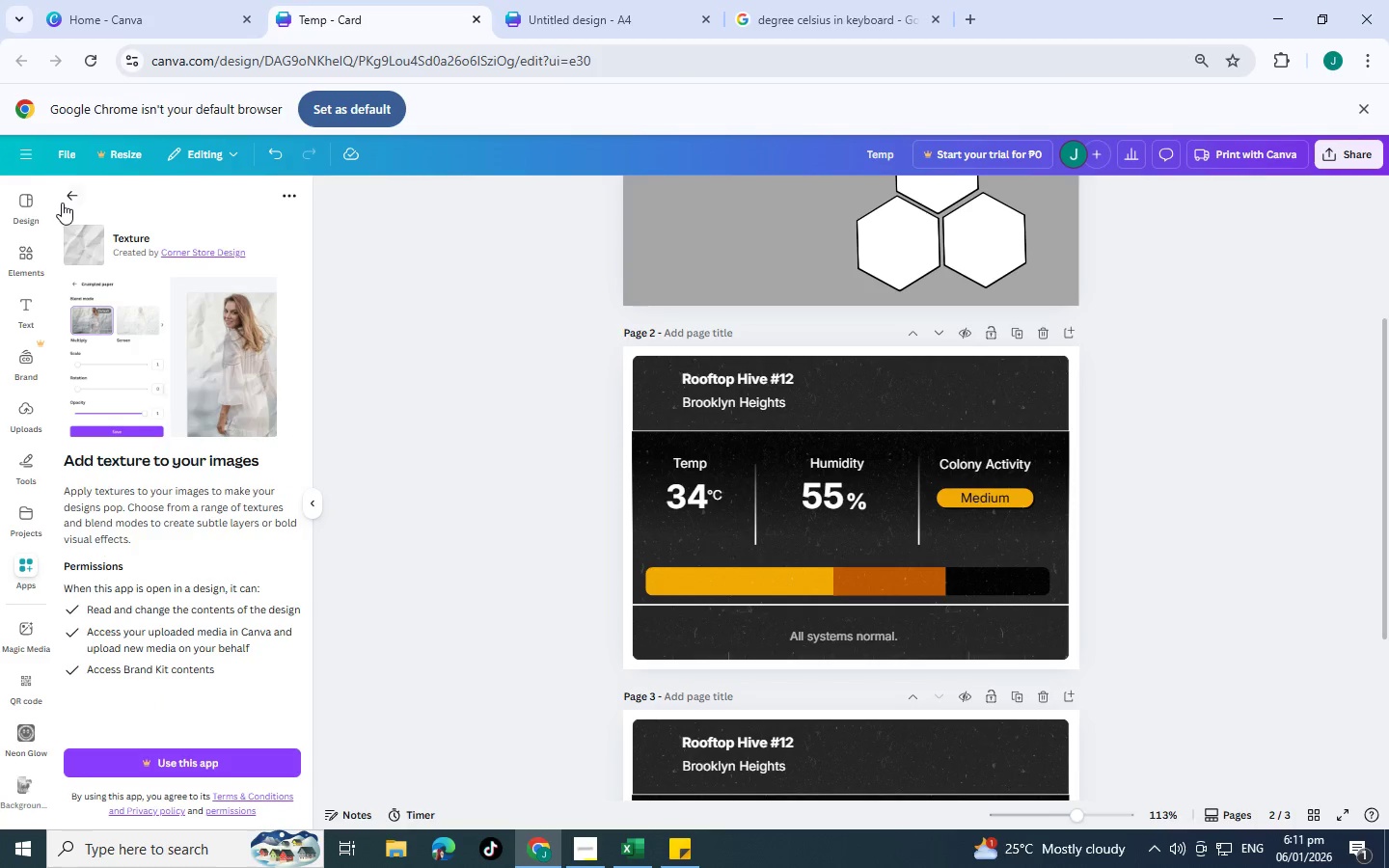 
left_click([66, 202])
 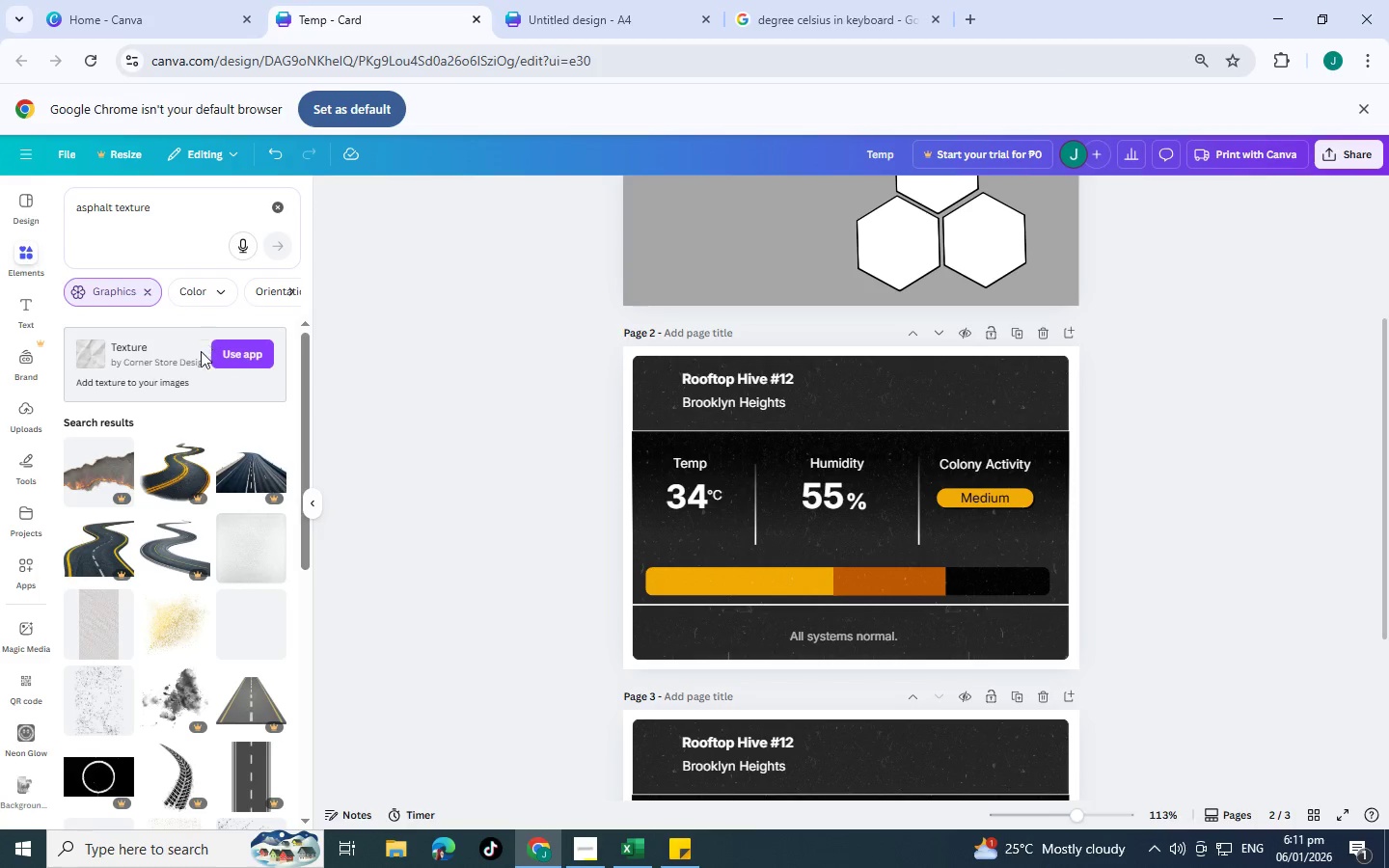 
scroll: coordinate [192, 542], scroll_direction: none, amount: 0.0
 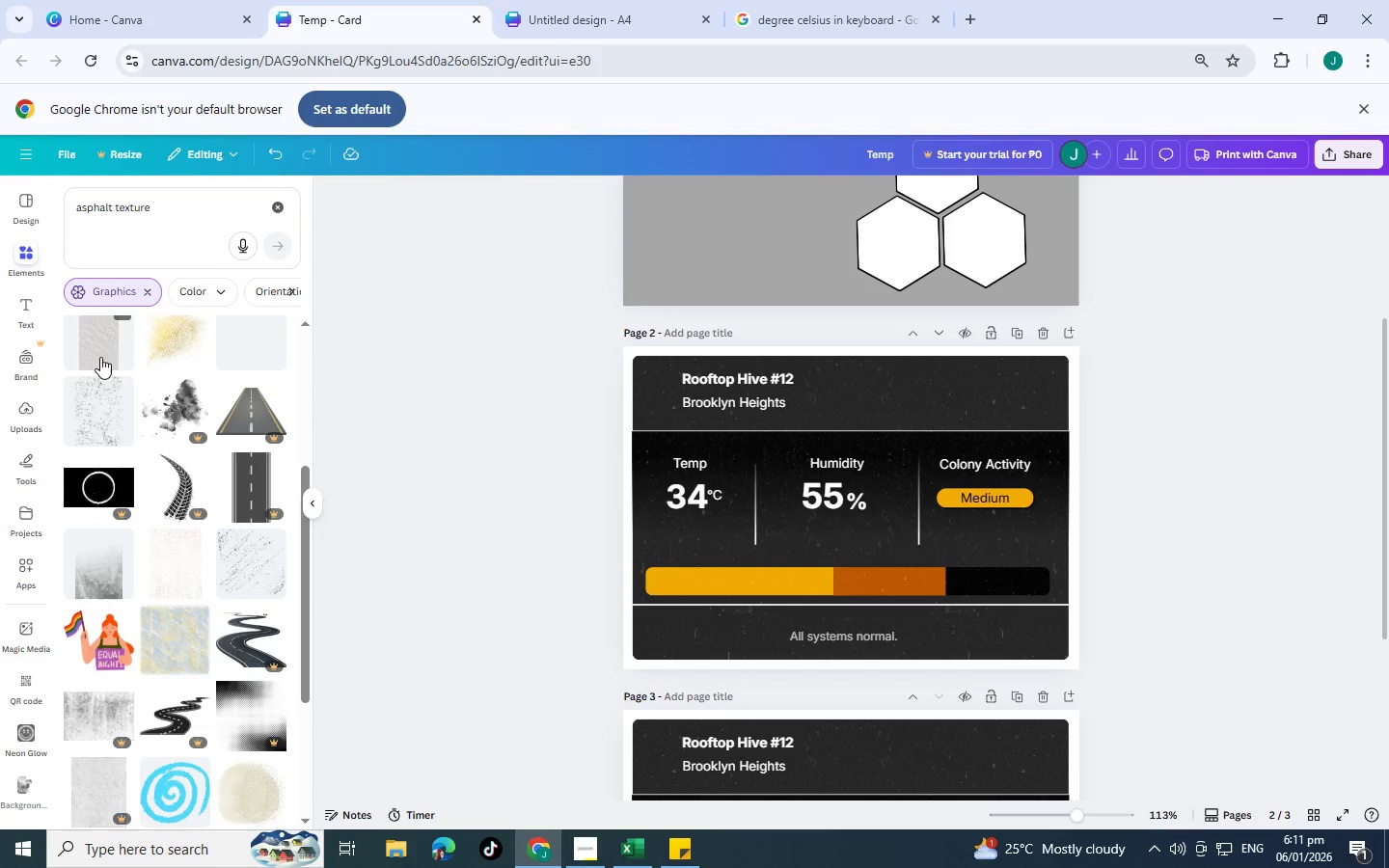 
left_click([107, 426])
 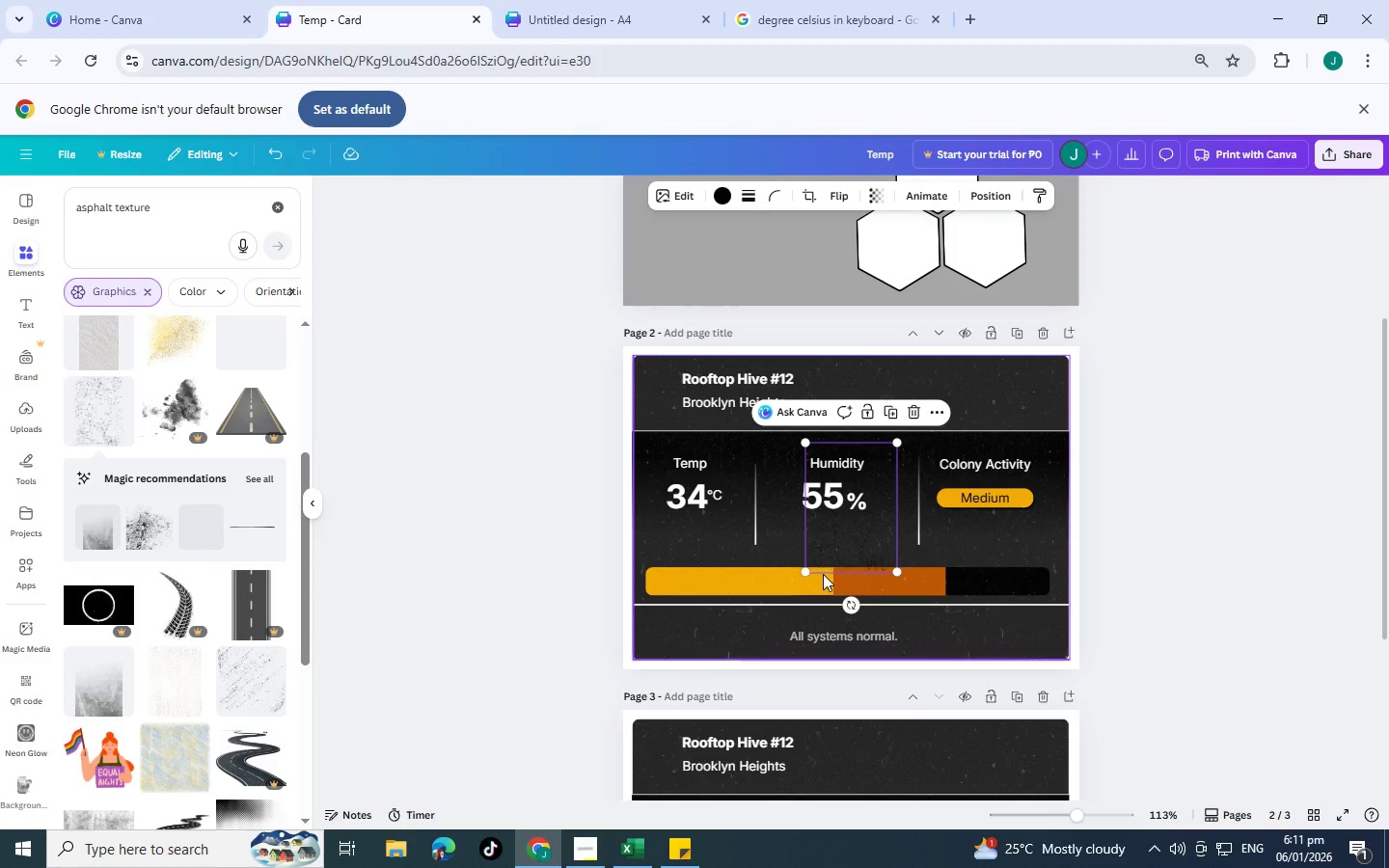 
left_click_drag(start_coordinate=[806, 574], to_coordinate=[662, 603])
 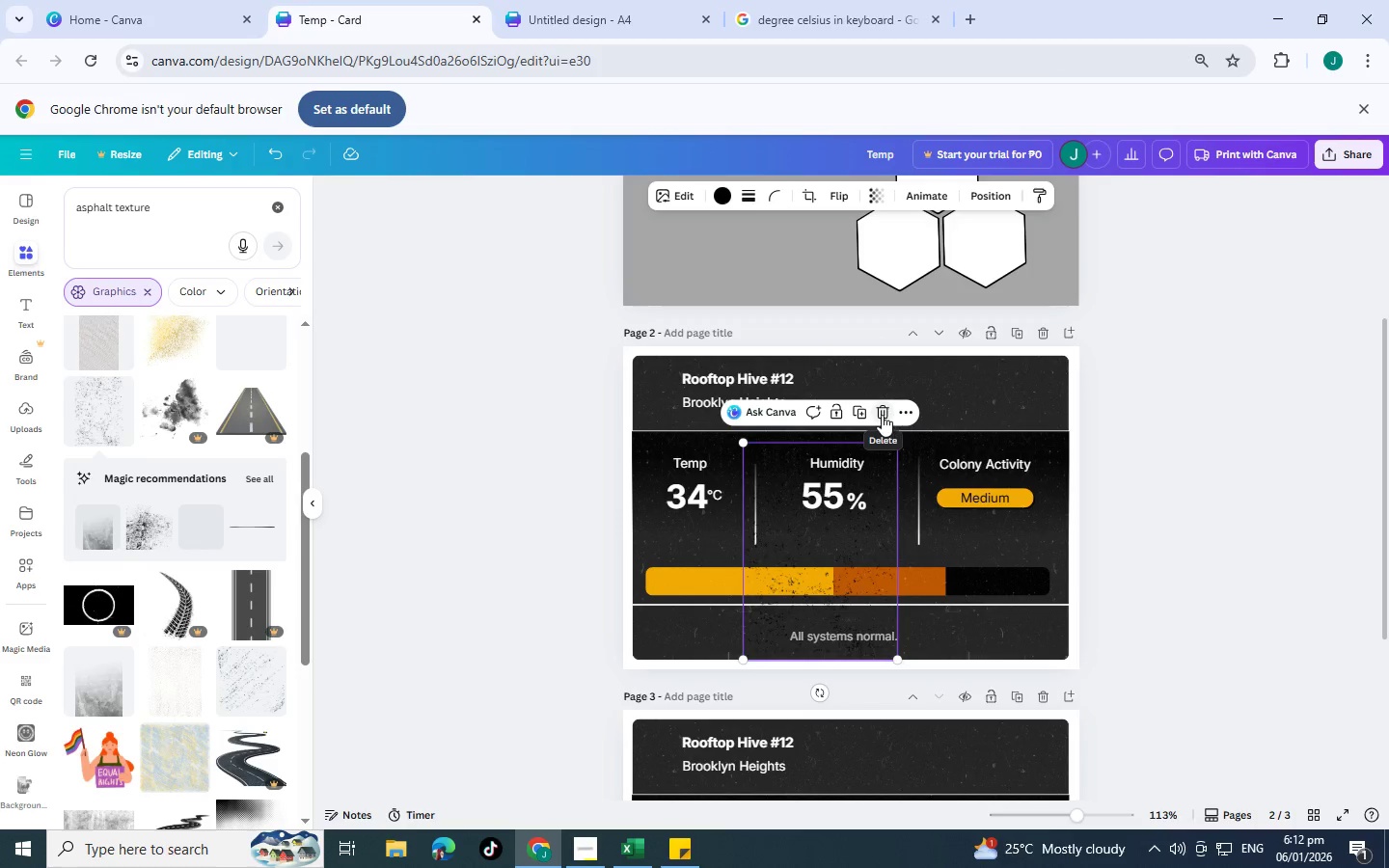 
left_click([882, 415])
 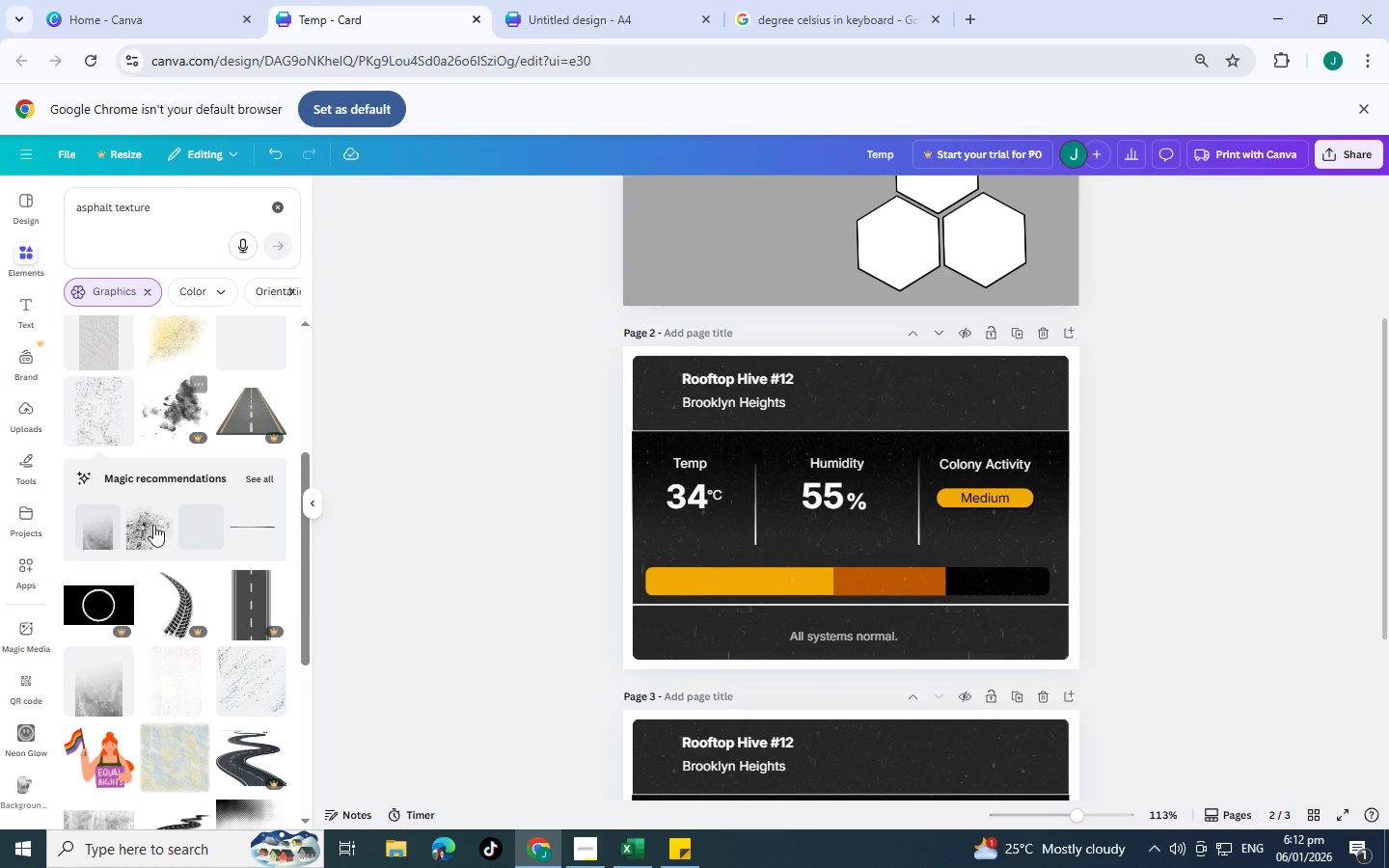 
scroll: coordinate [145, 541], scroll_direction: down, amount: 2.0
 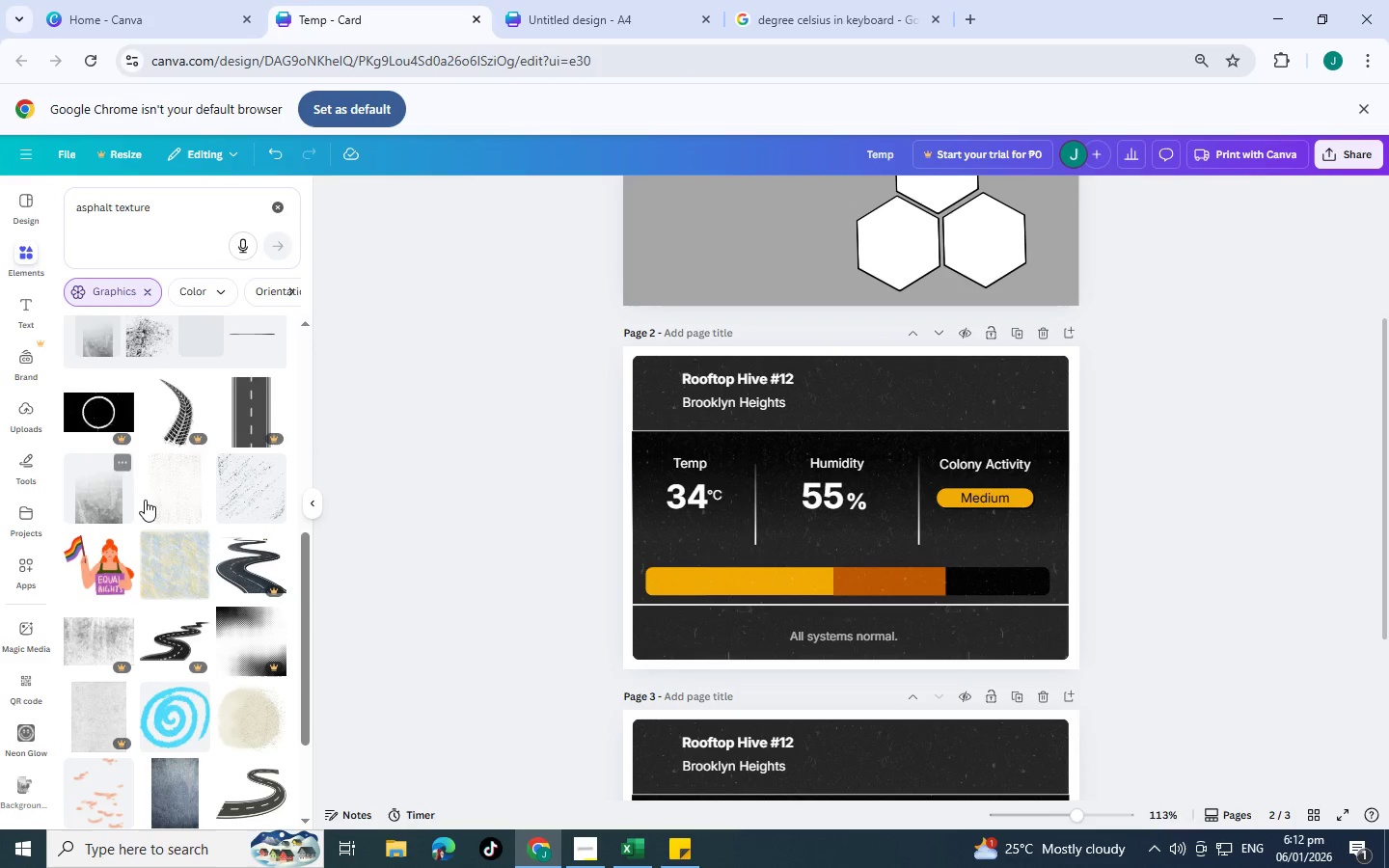 
left_click([145, 500])
 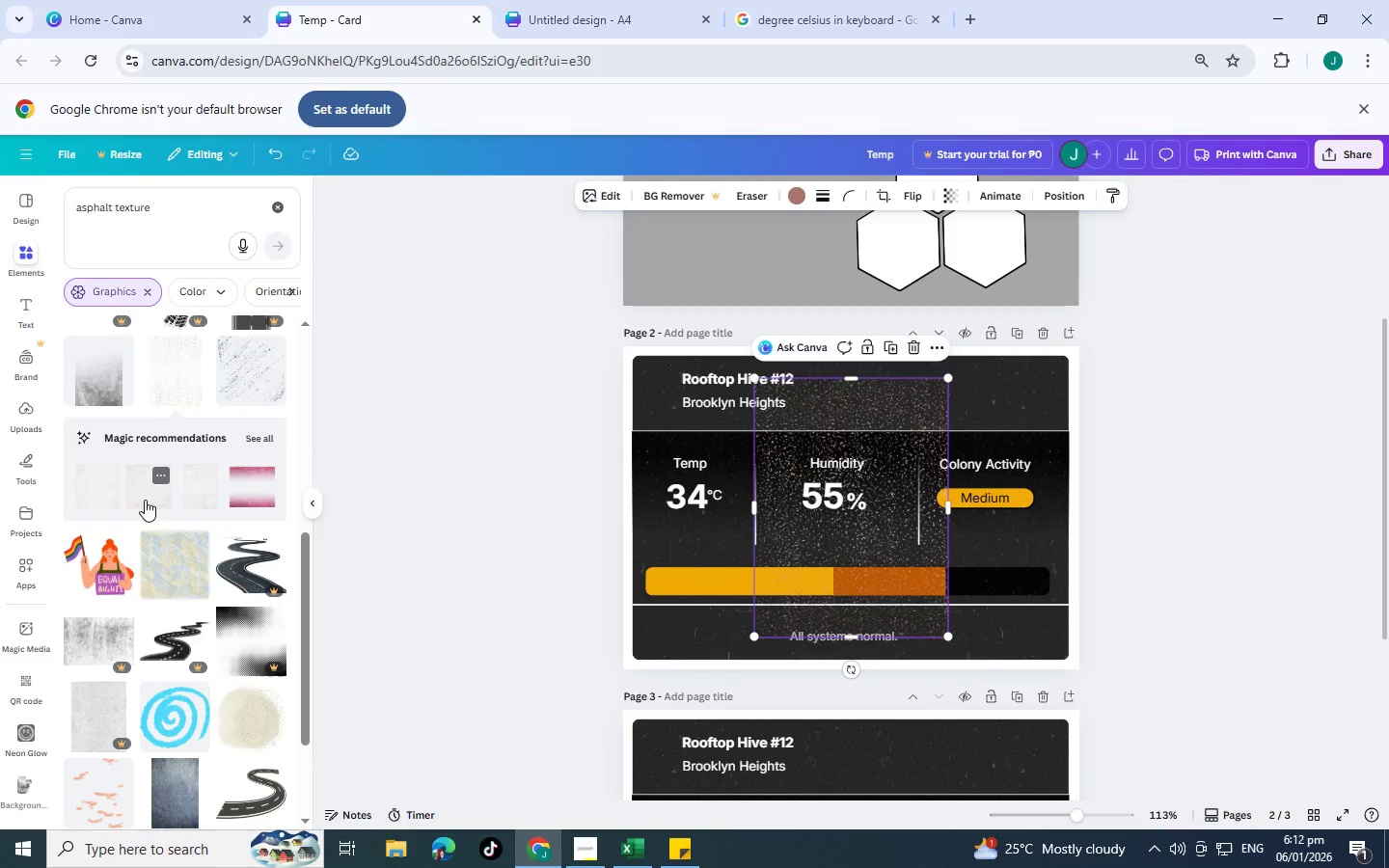 
key(Delete)
 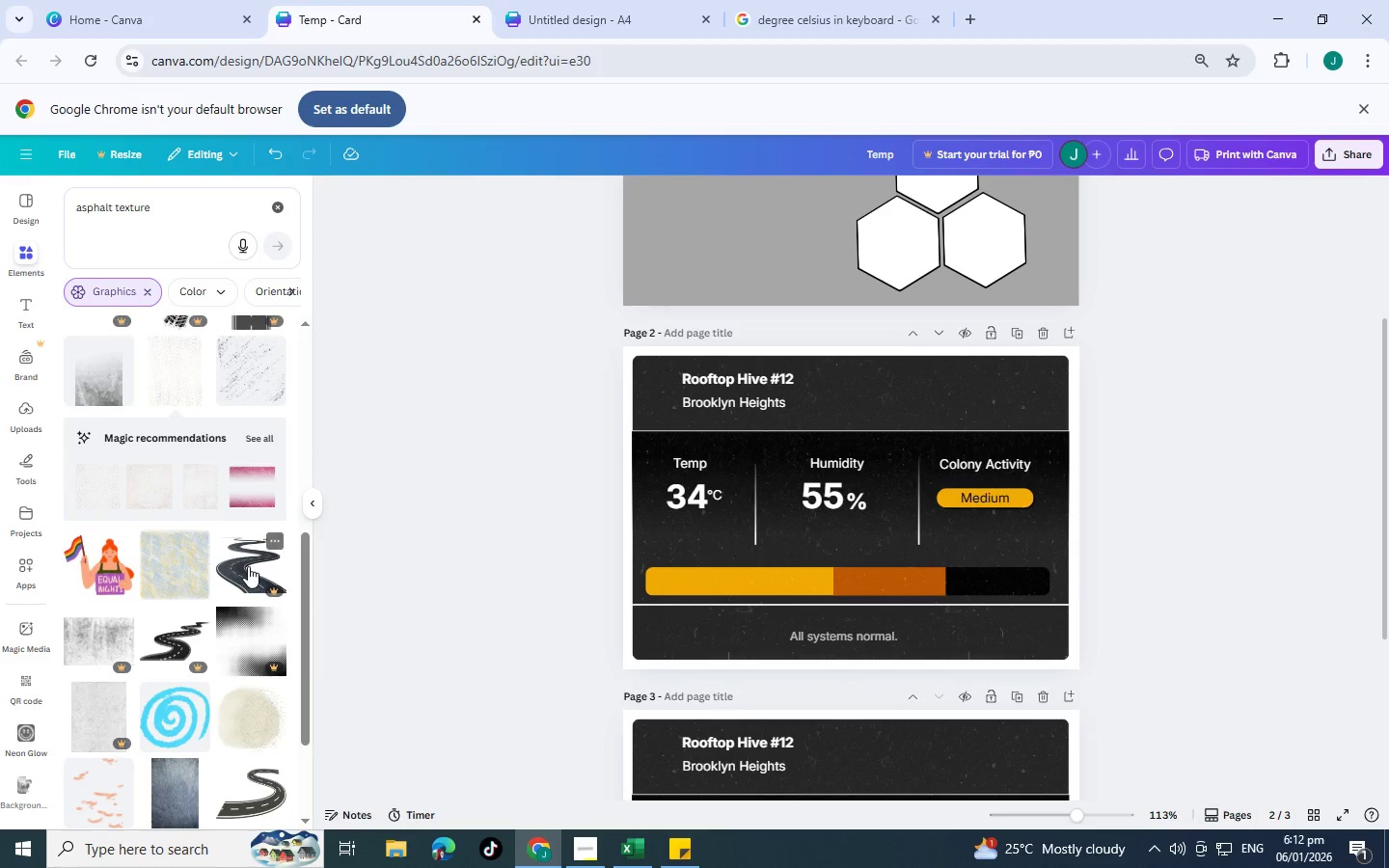 
scroll: coordinate [132, 548], scroll_direction: down, amount: 5.0
 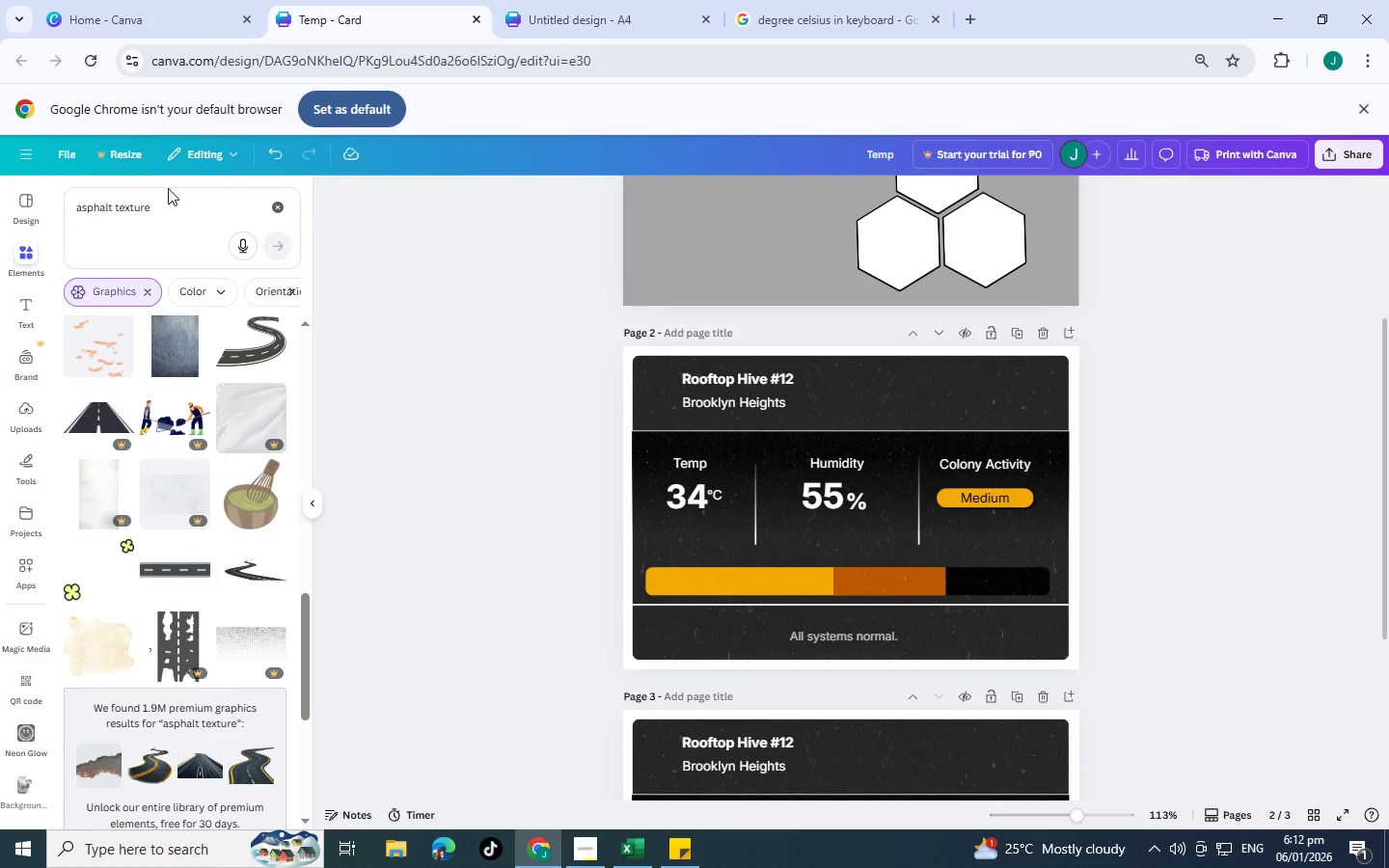 
left_click_drag(start_coordinate=[175, 208], to_coordinate=[0, 165])
 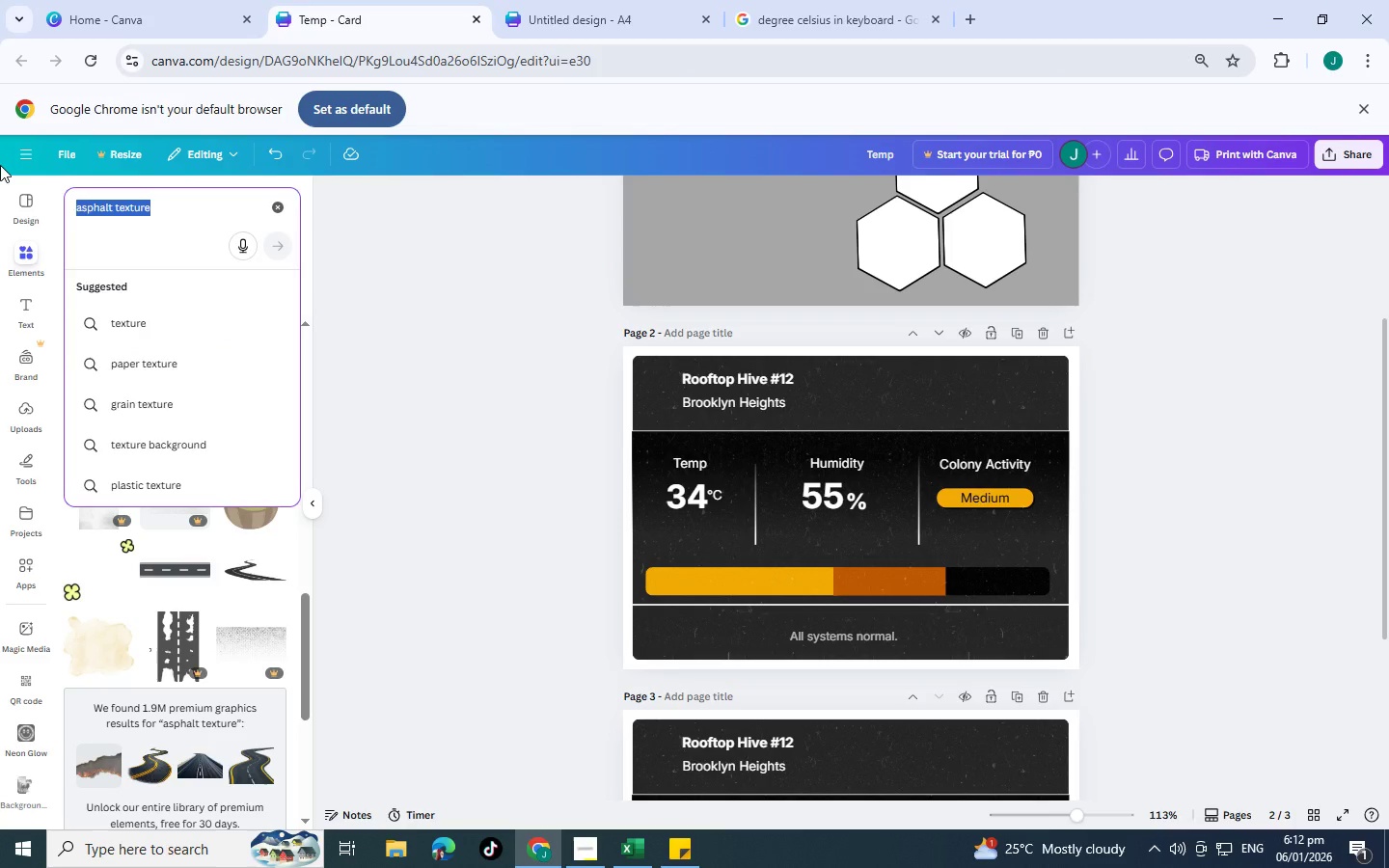 
type(sandpaper )
 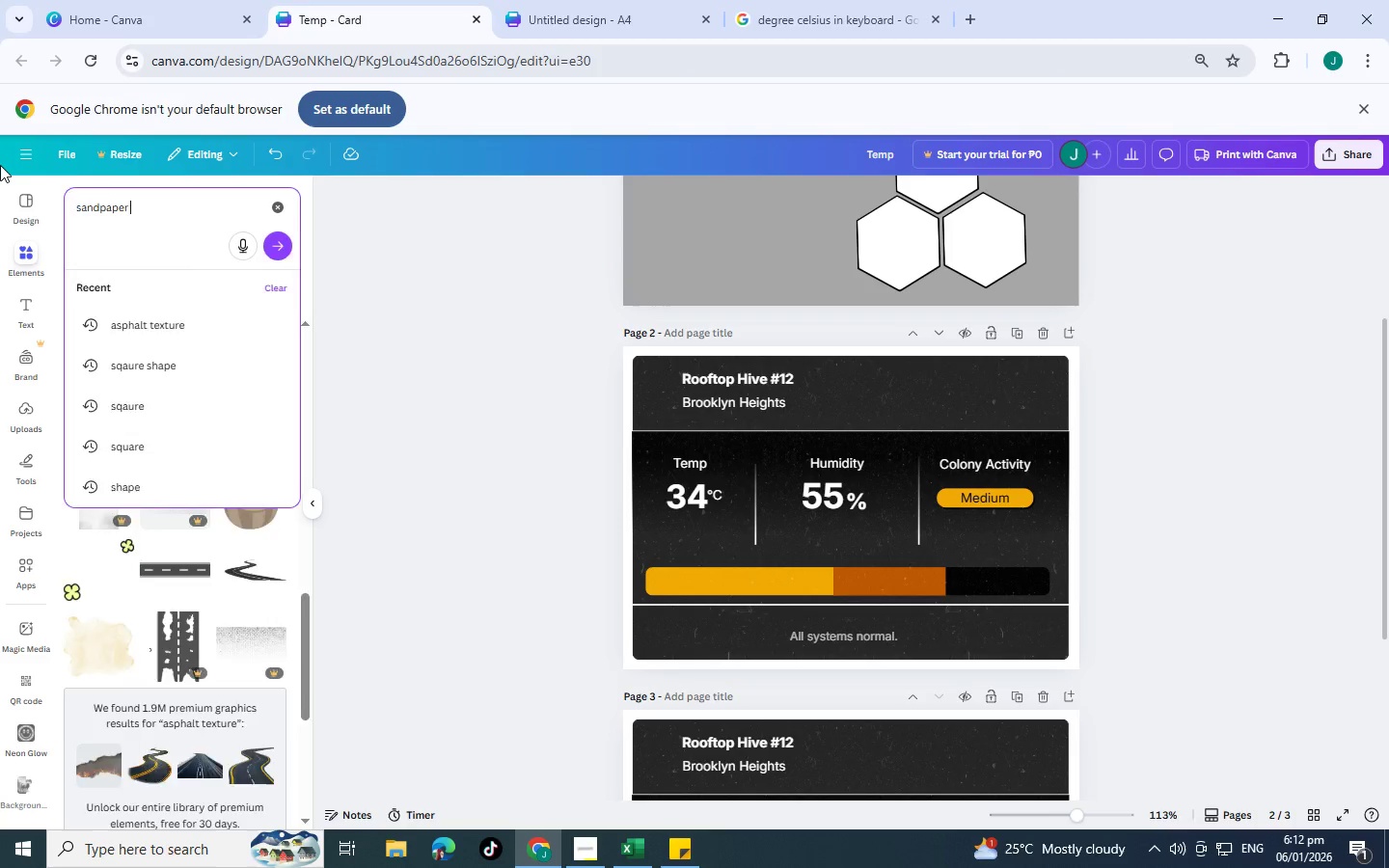 
key(Enter)
 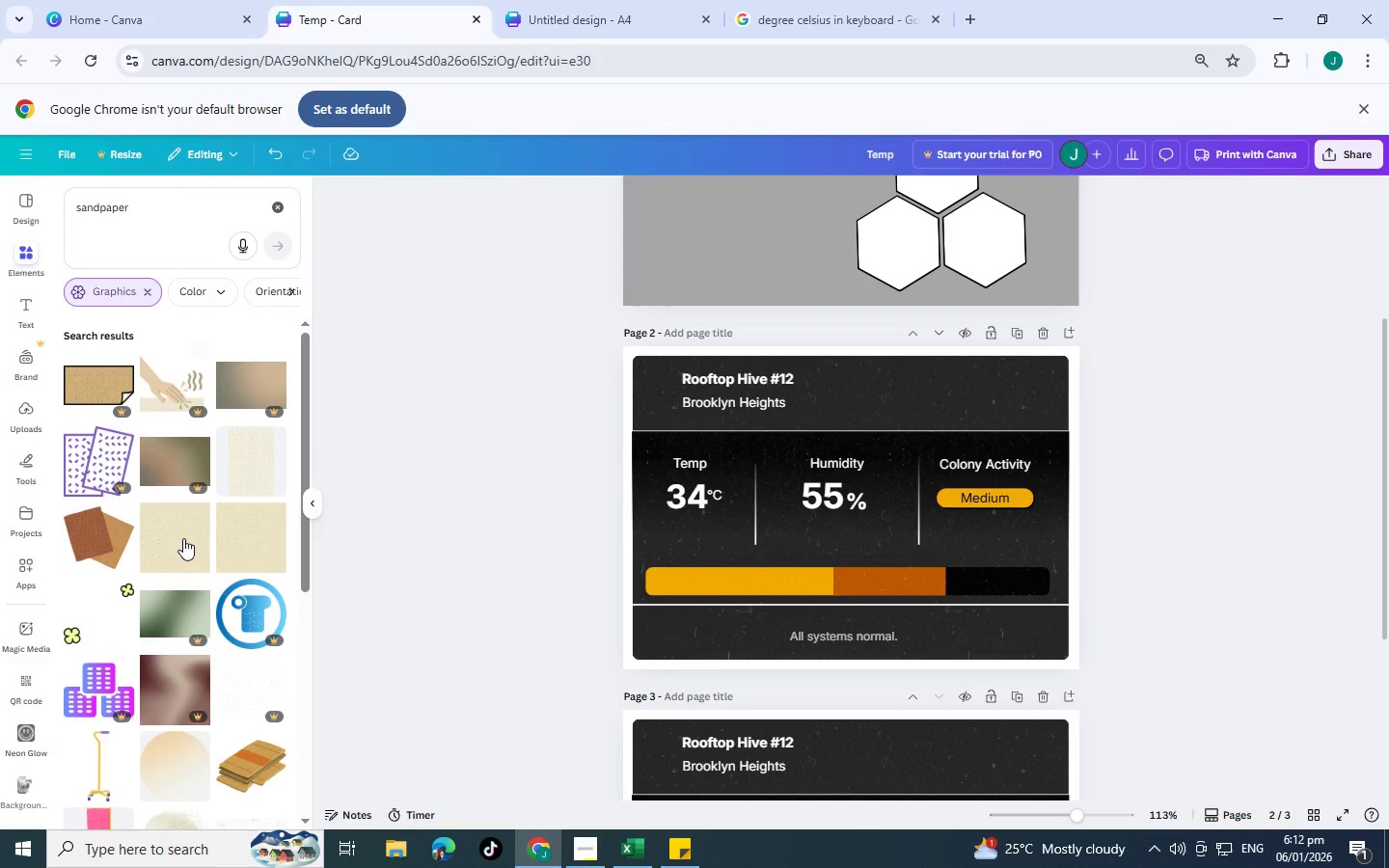 
left_click([164, 553])
 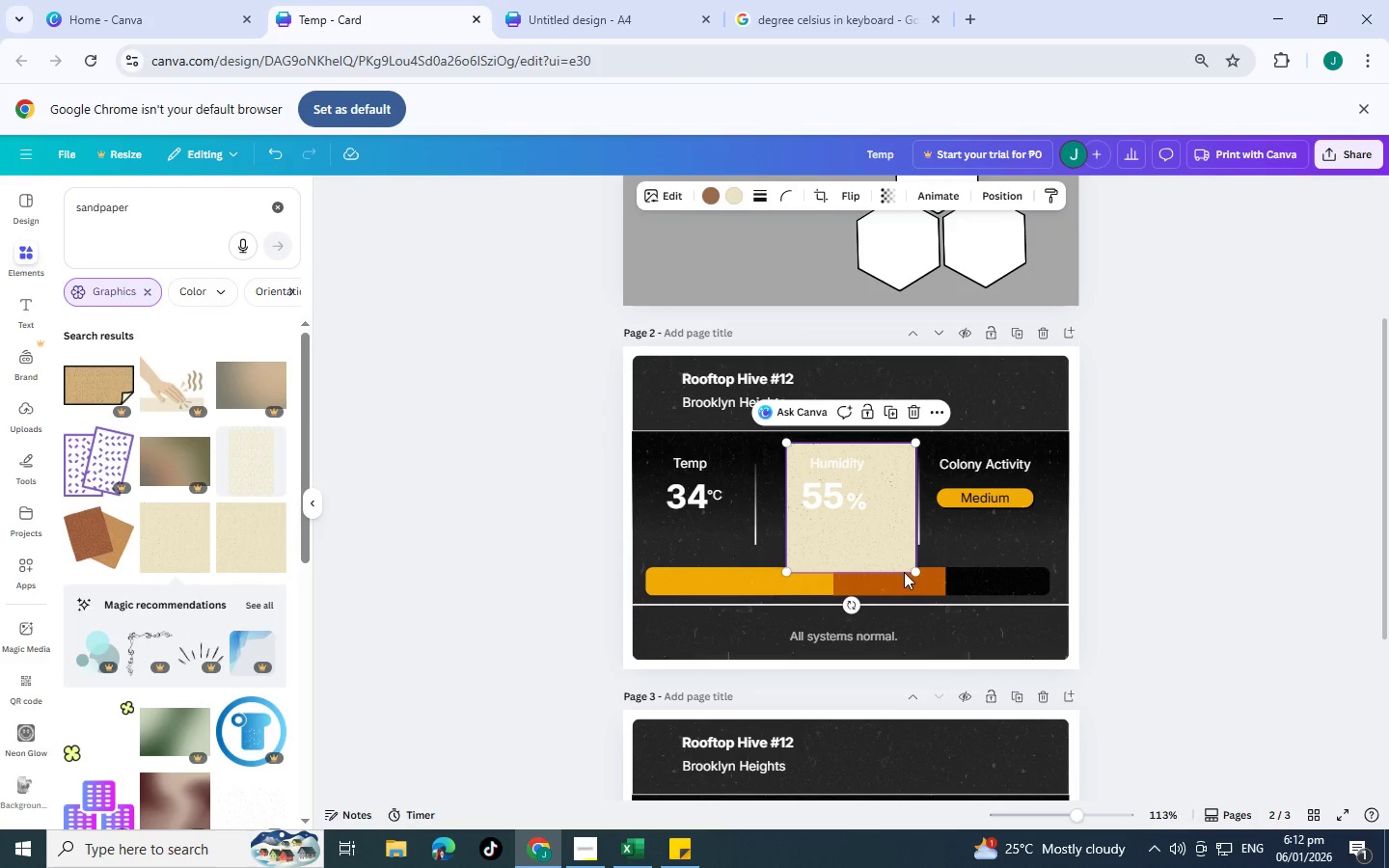 
left_click_drag(start_coordinate=[913, 576], to_coordinate=[1018, 645])
 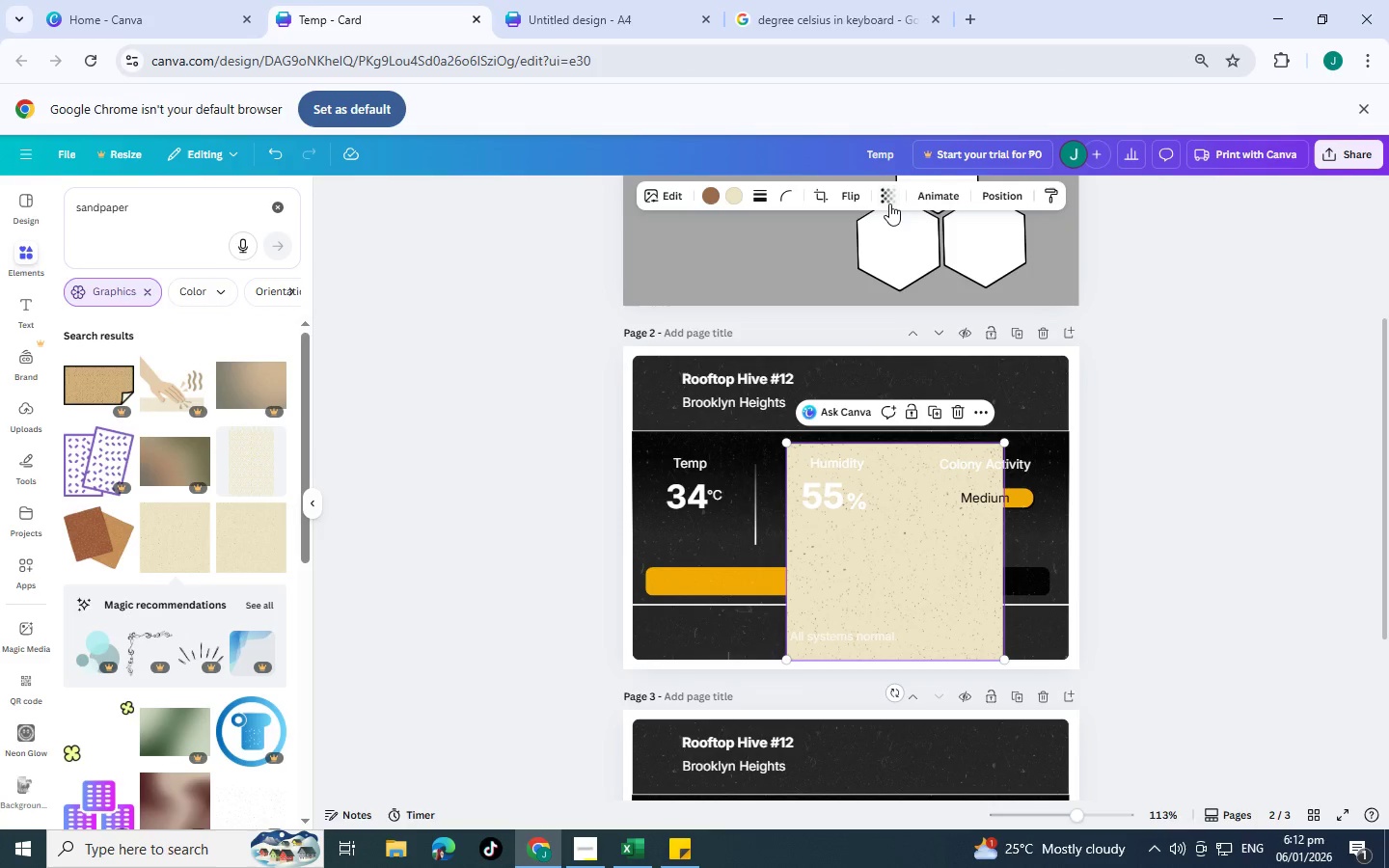 
left_click([889, 203])
 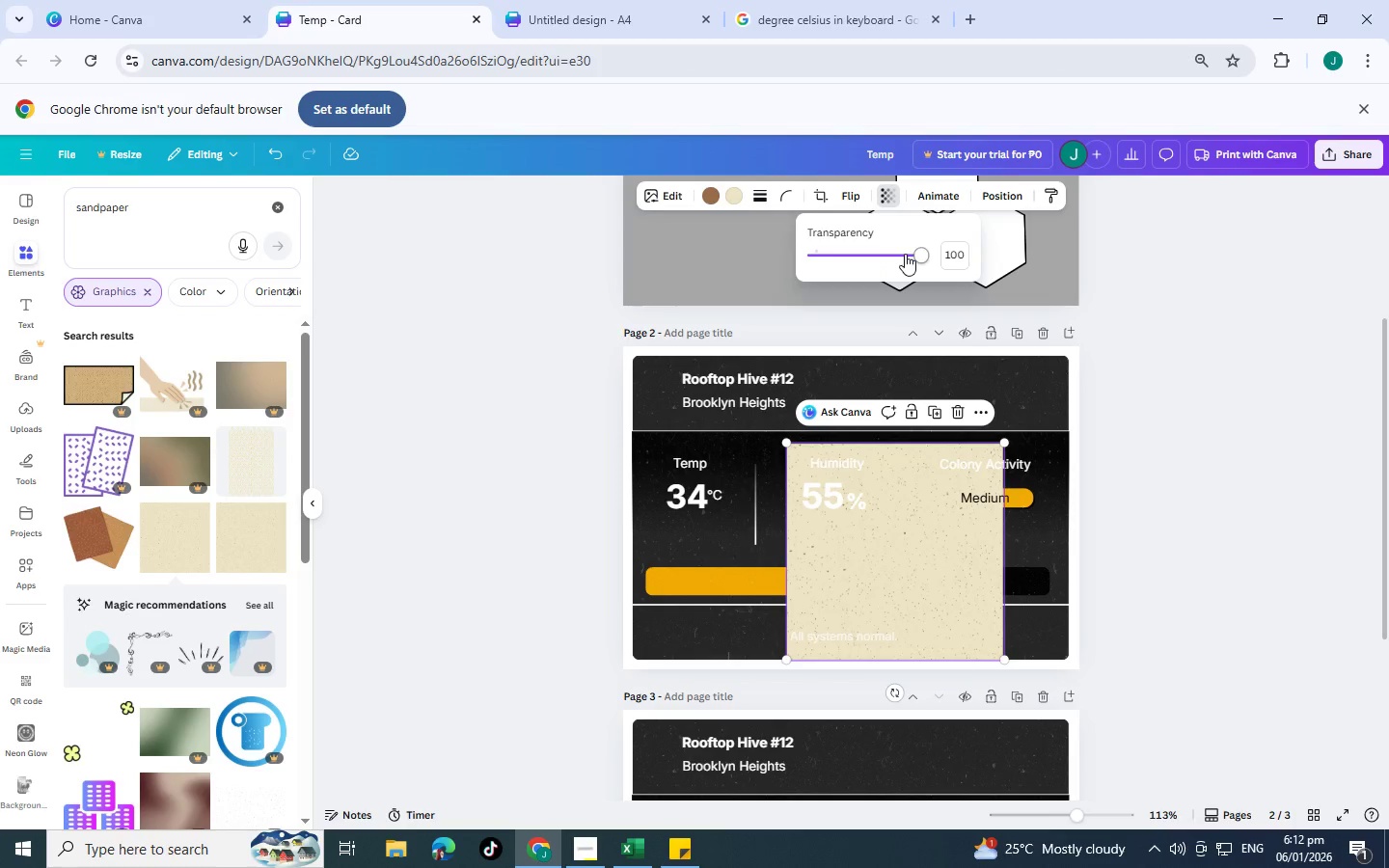 
left_click_drag(start_coordinate=[905, 254], to_coordinate=[817, 257])
 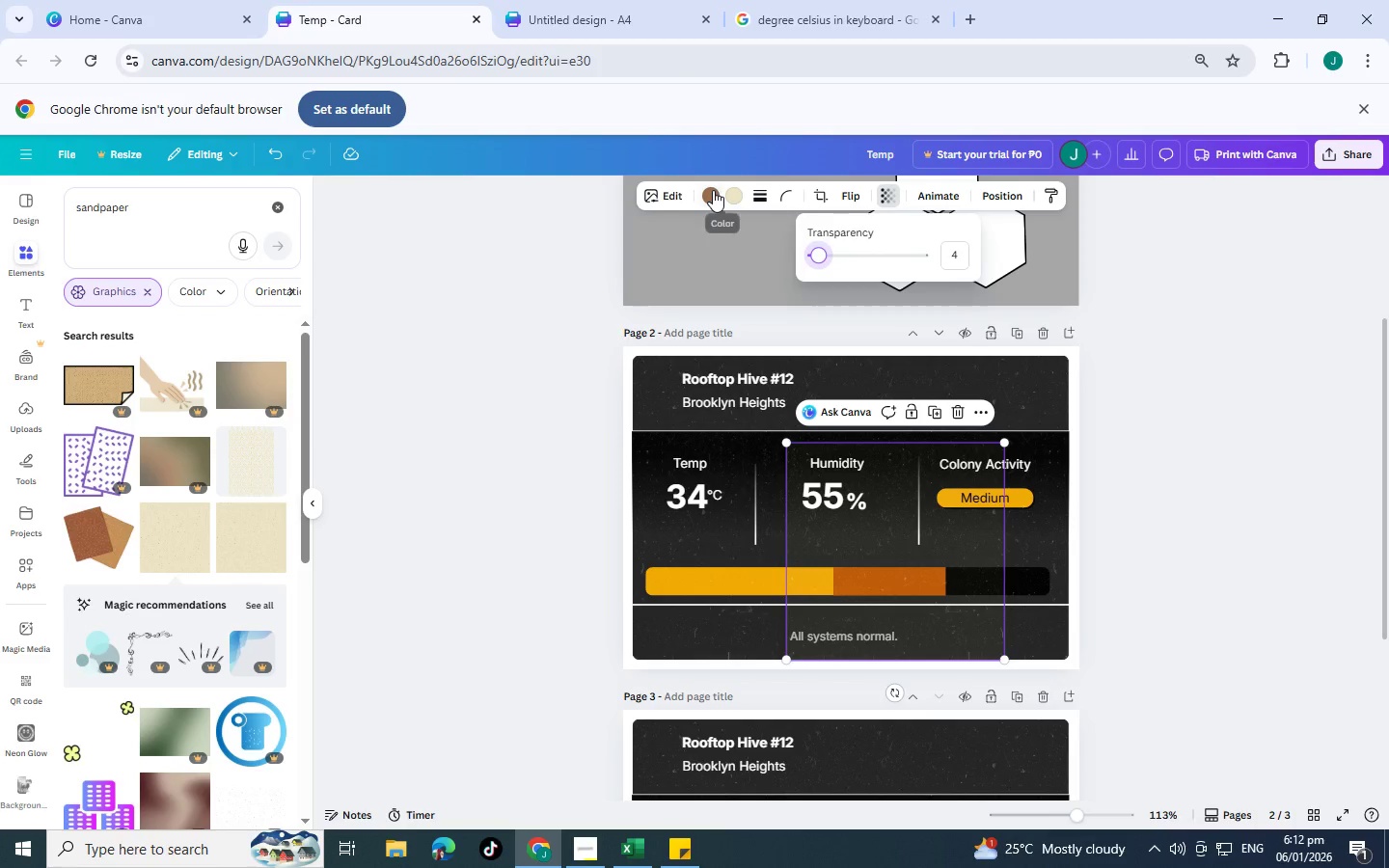 
left_click([713, 190])
 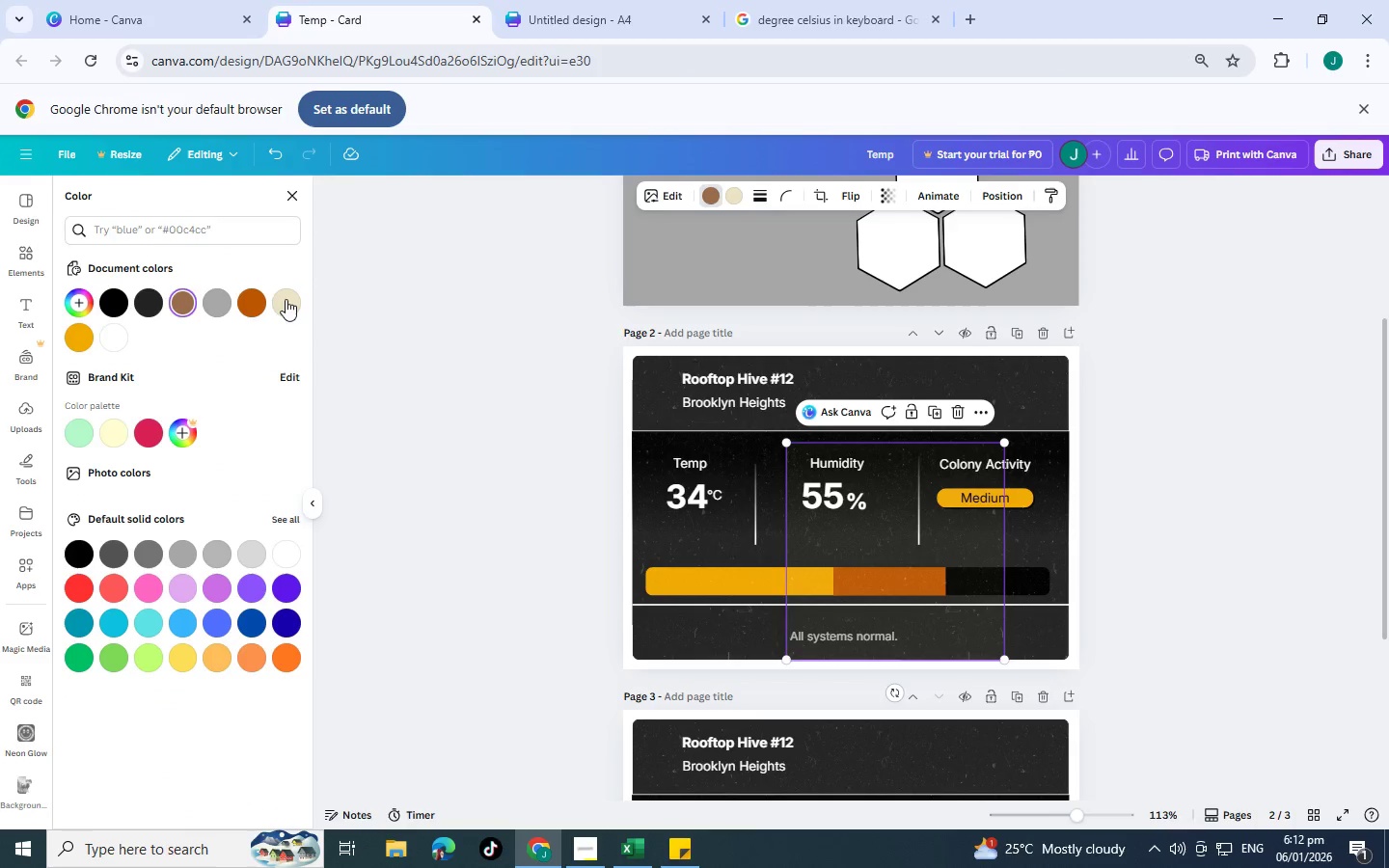 
left_click([224, 299])
 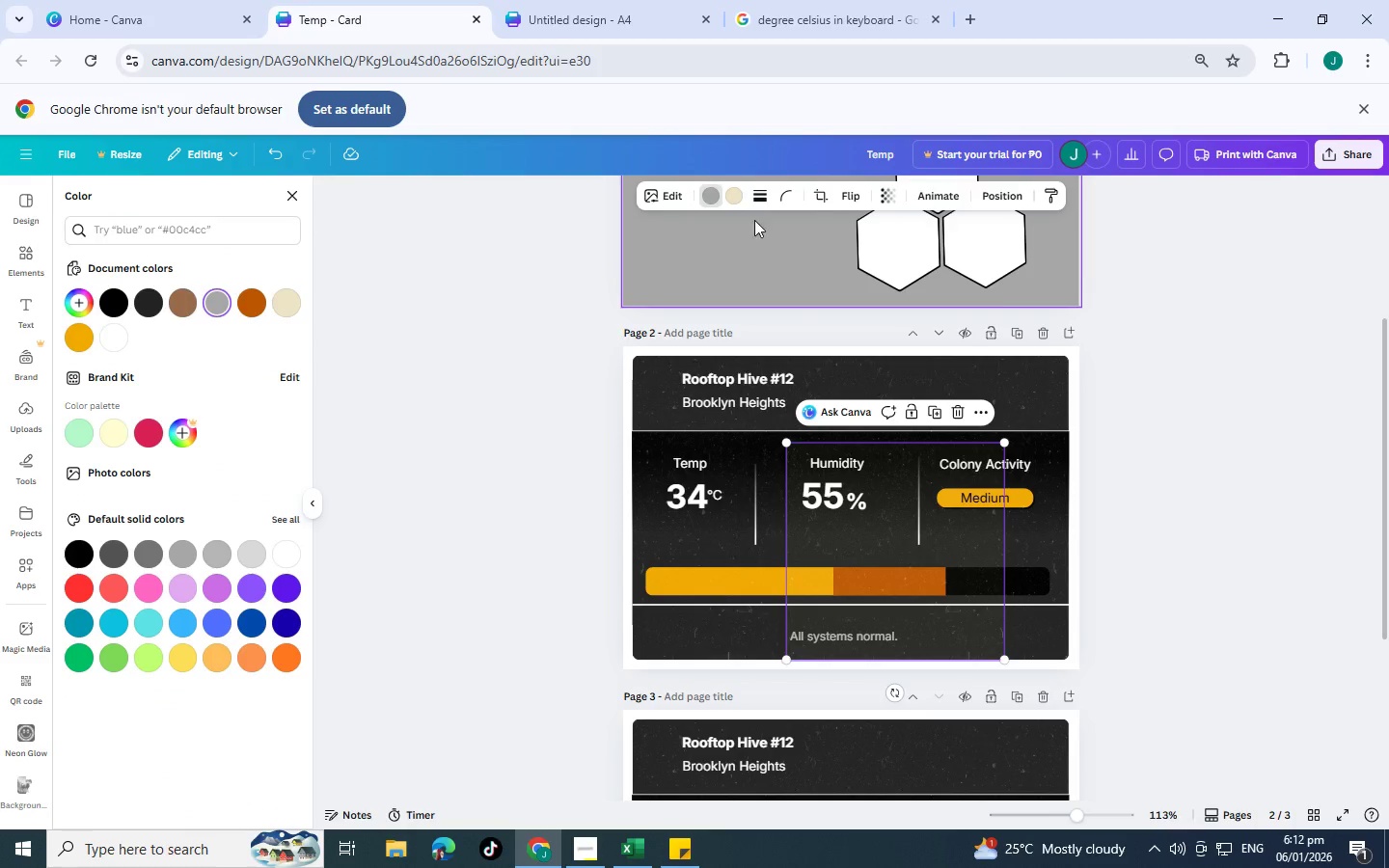 
left_click([736, 191])
 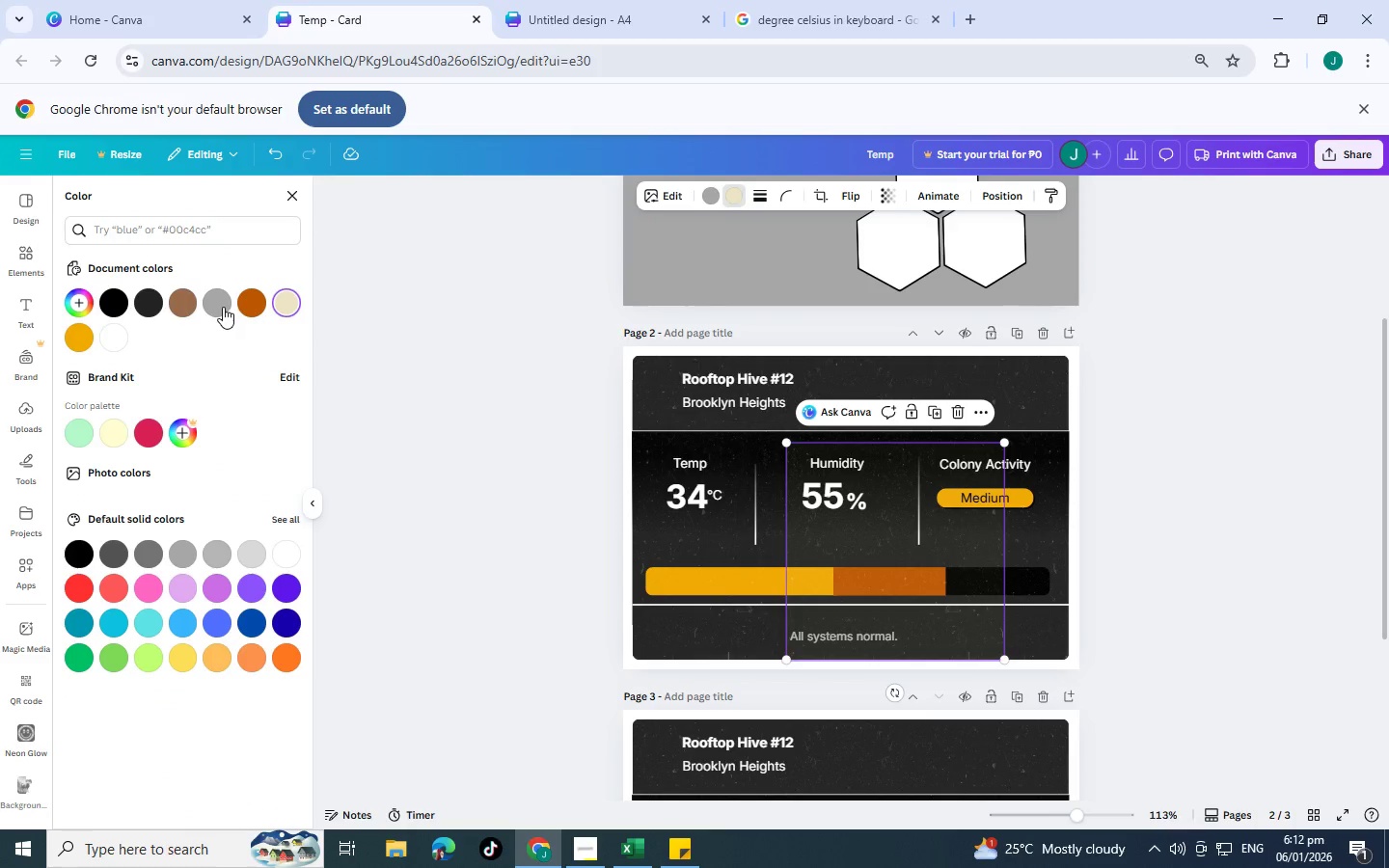 
left_click([222, 307])
 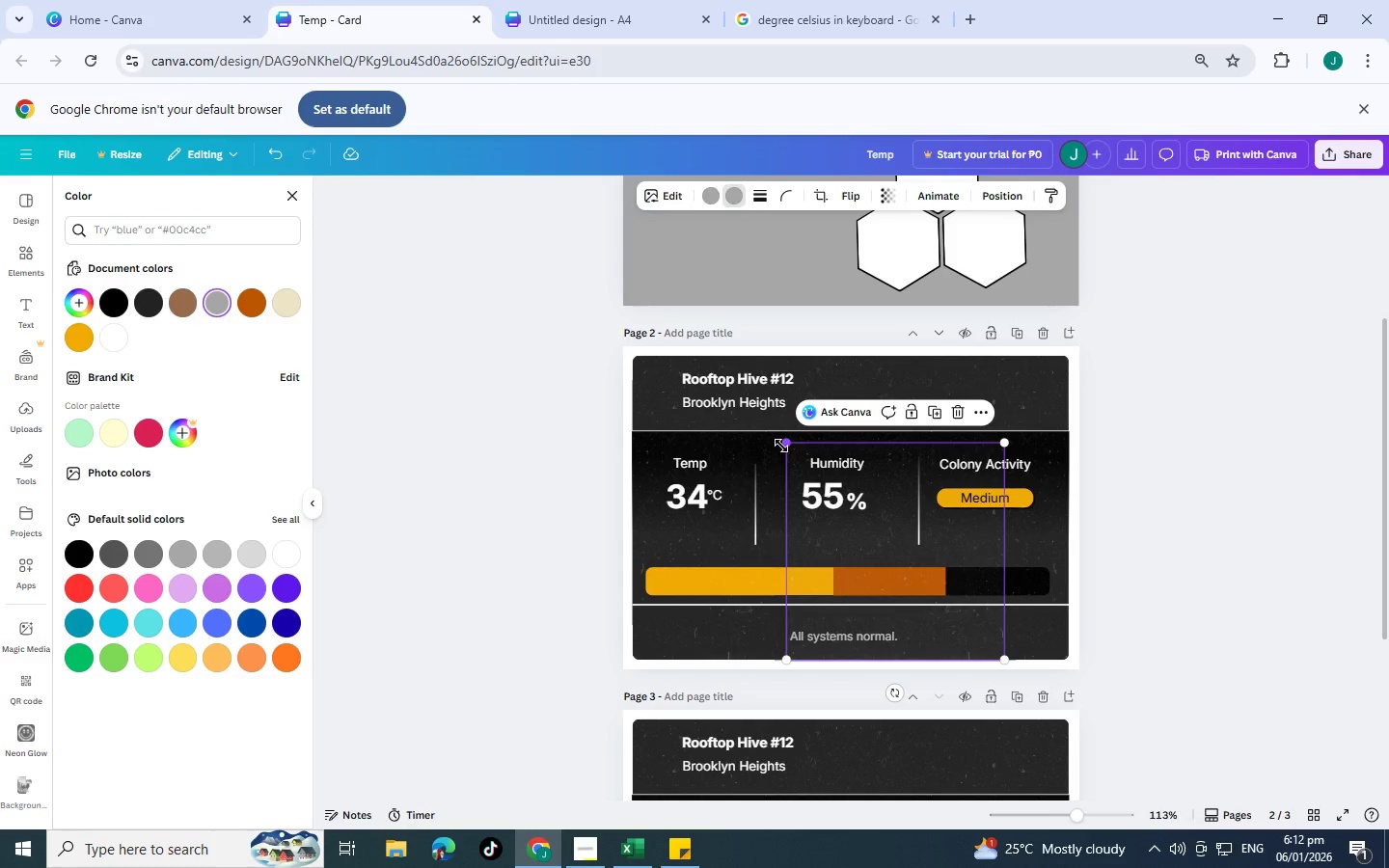 
left_click_drag(start_coordinate=[788, 446], to_coordinate=[656, 408])
 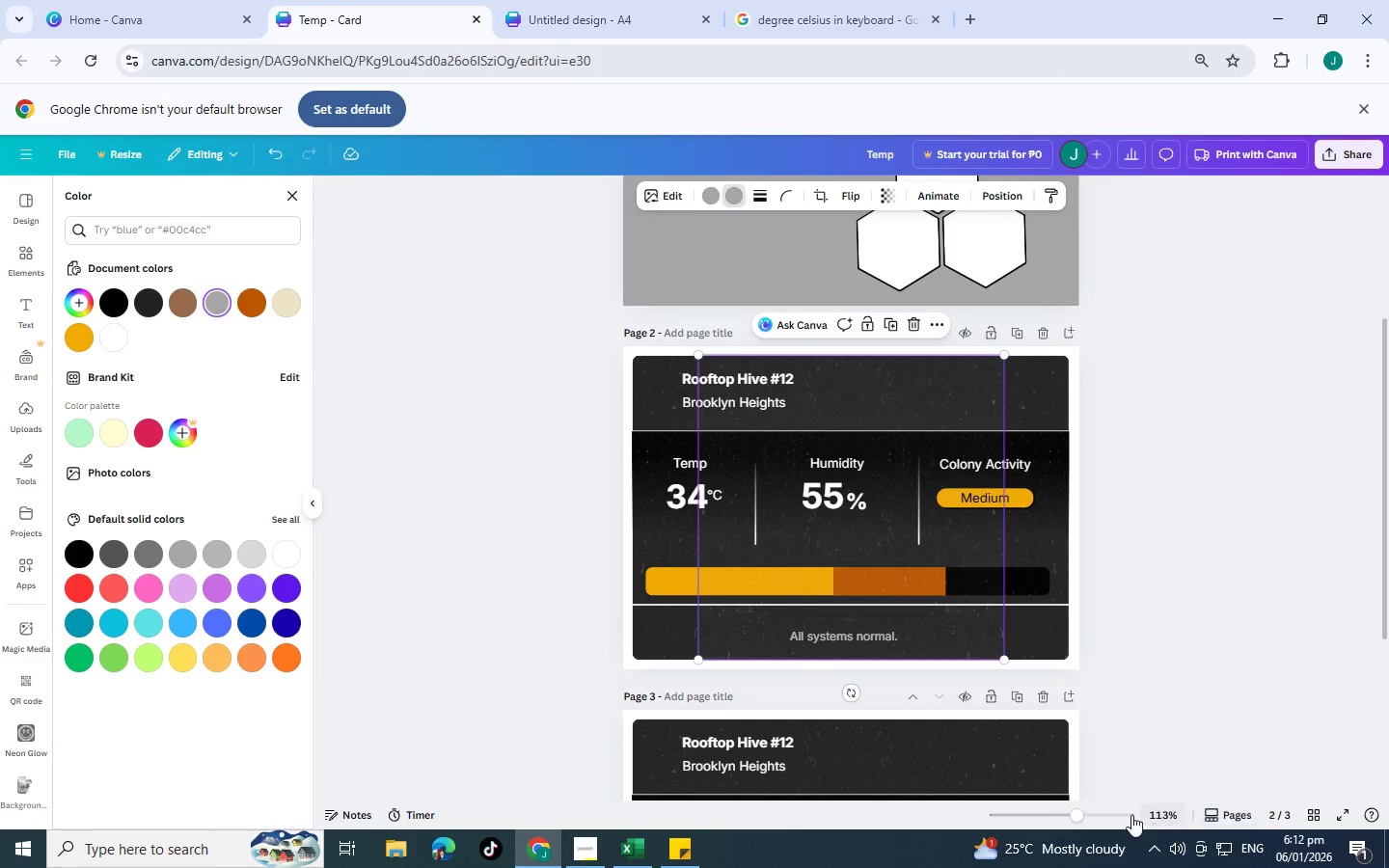 
left_click([1124, 812])
 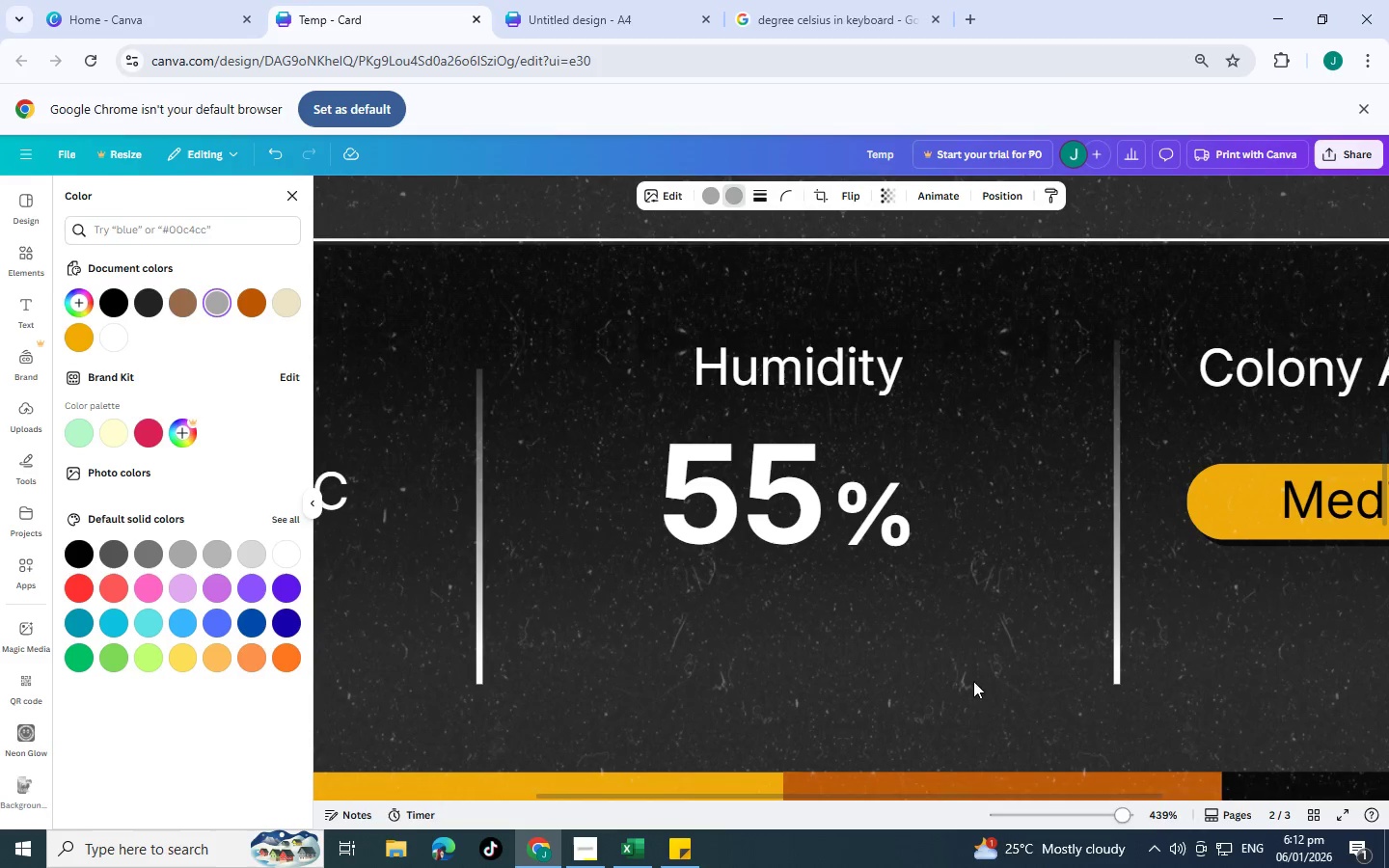 
scroll: coordinate [948, 623], scroll_direction: down, amount: 5.0
 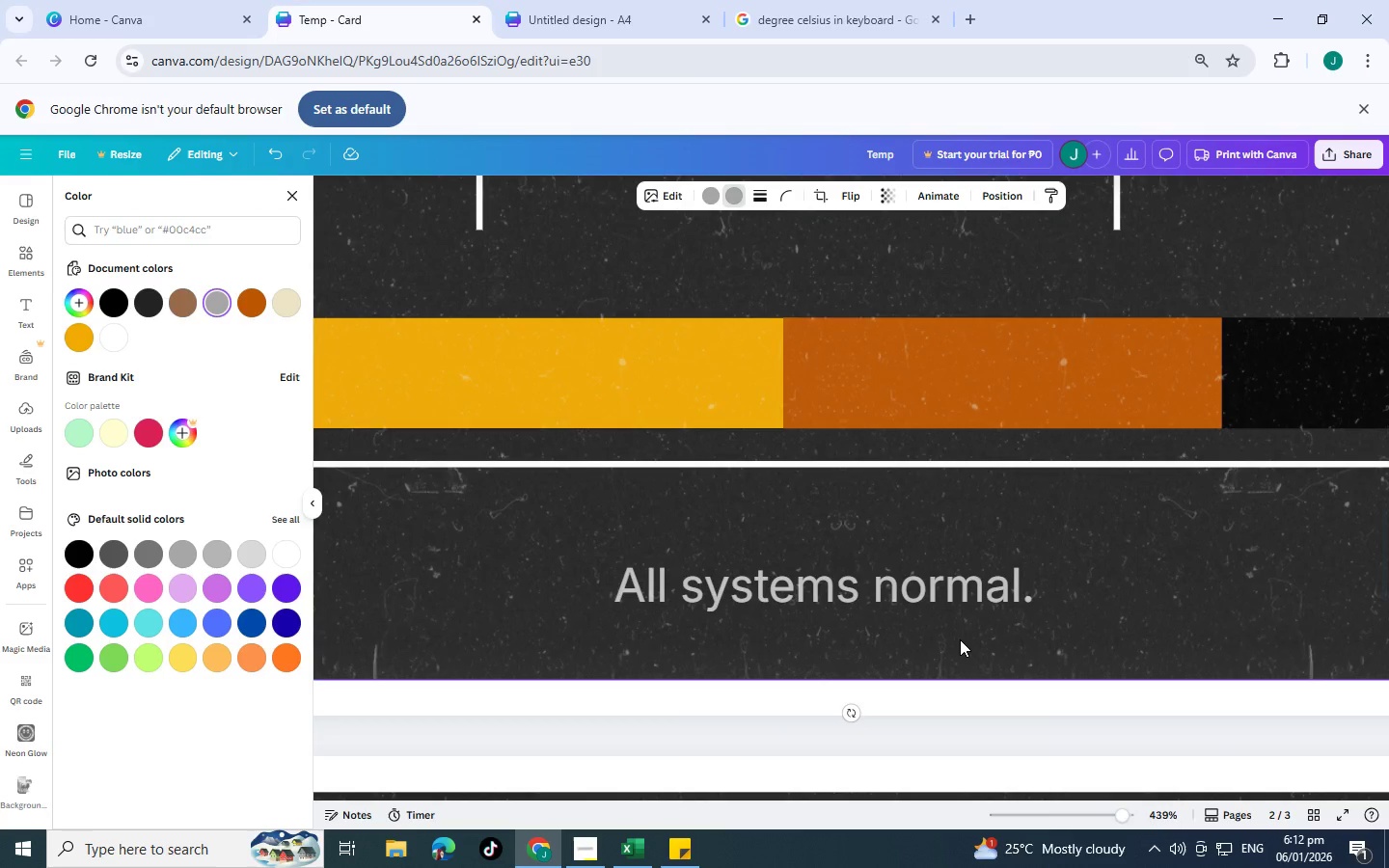 
scroll: coordinate [953, 630], scroll_direction: up, amount: 4.0
 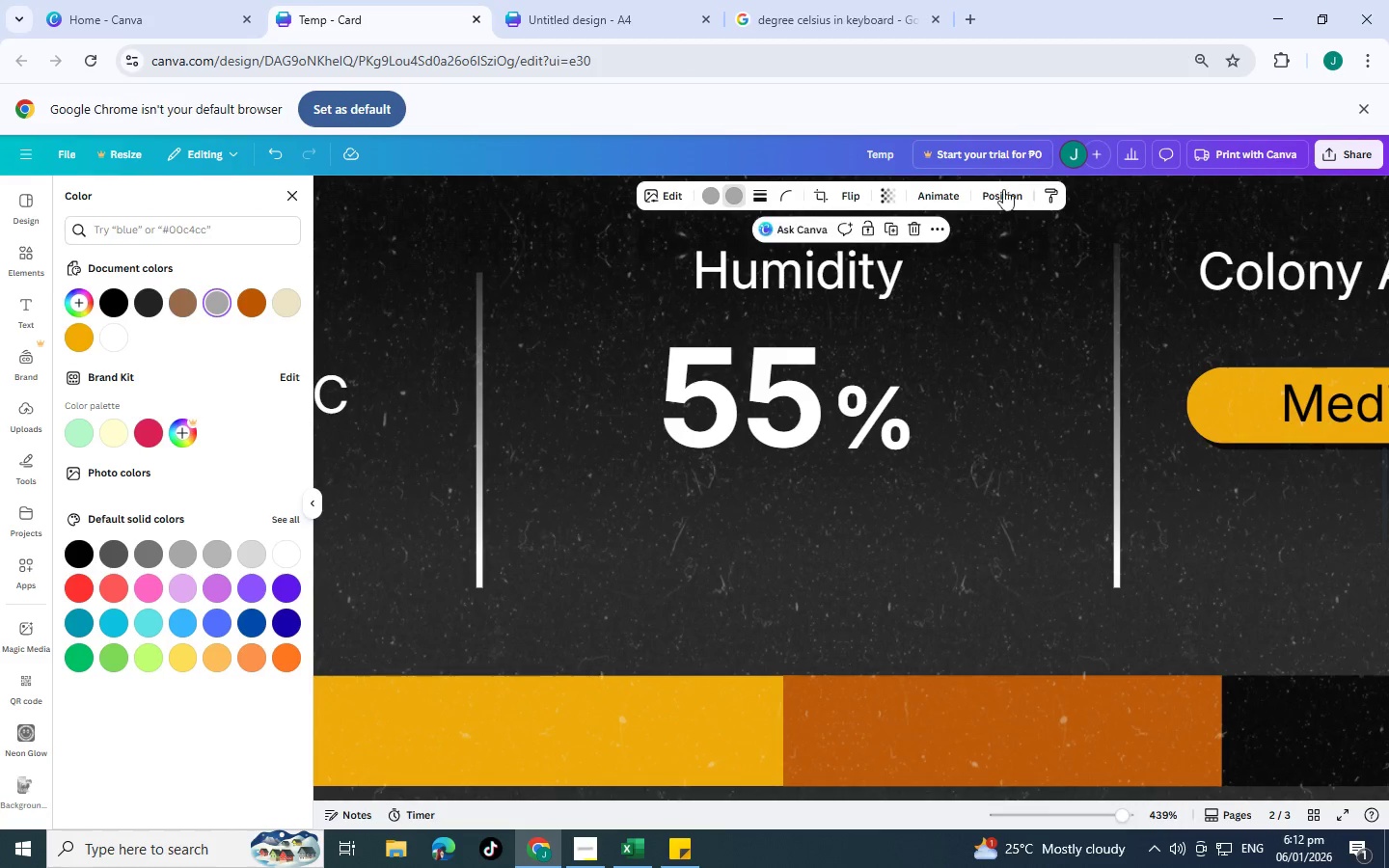 
double_click([1003, 206])
 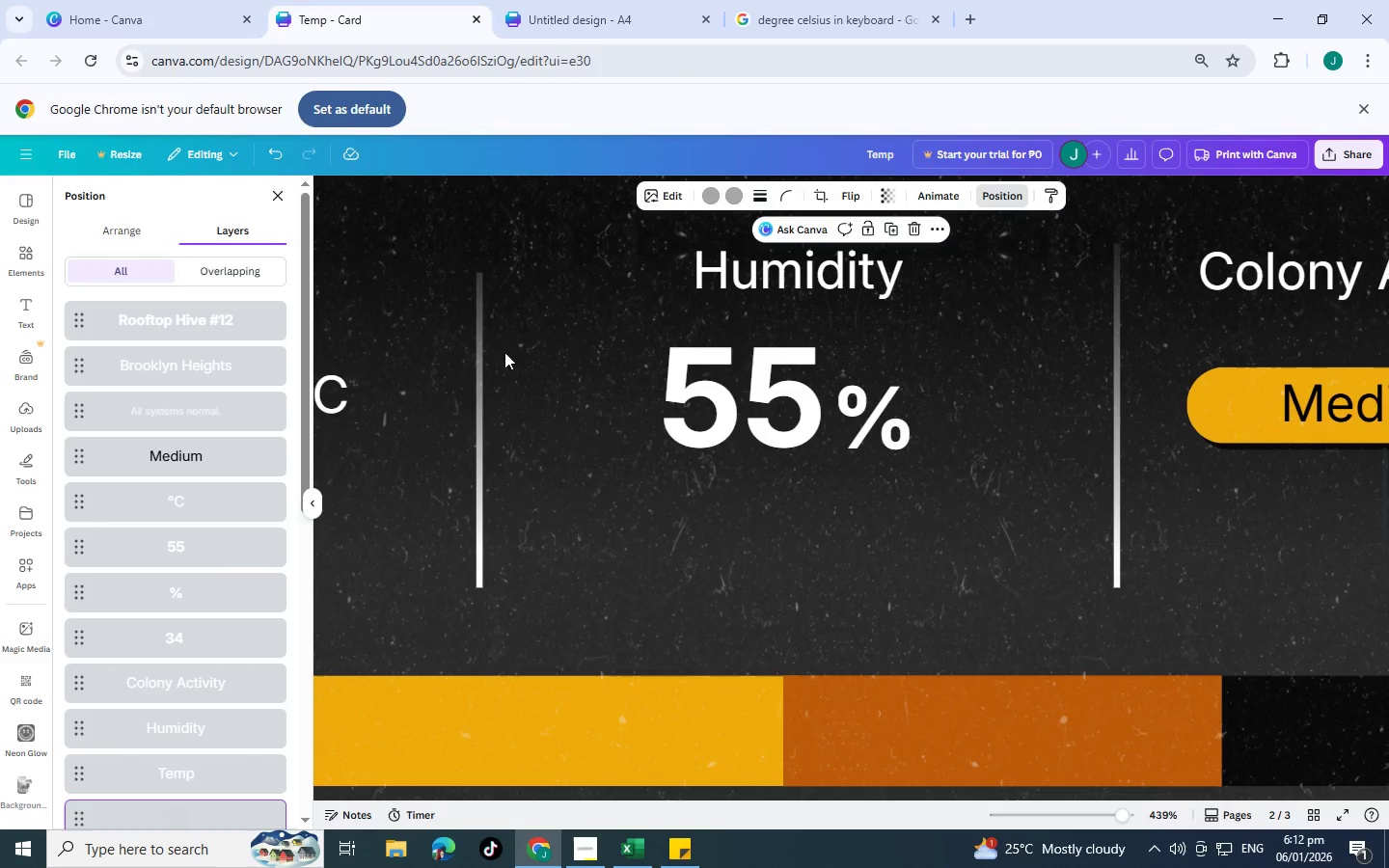 
scroll: coordinate [187, 673], scroll_direction: down, amount: 13.0
 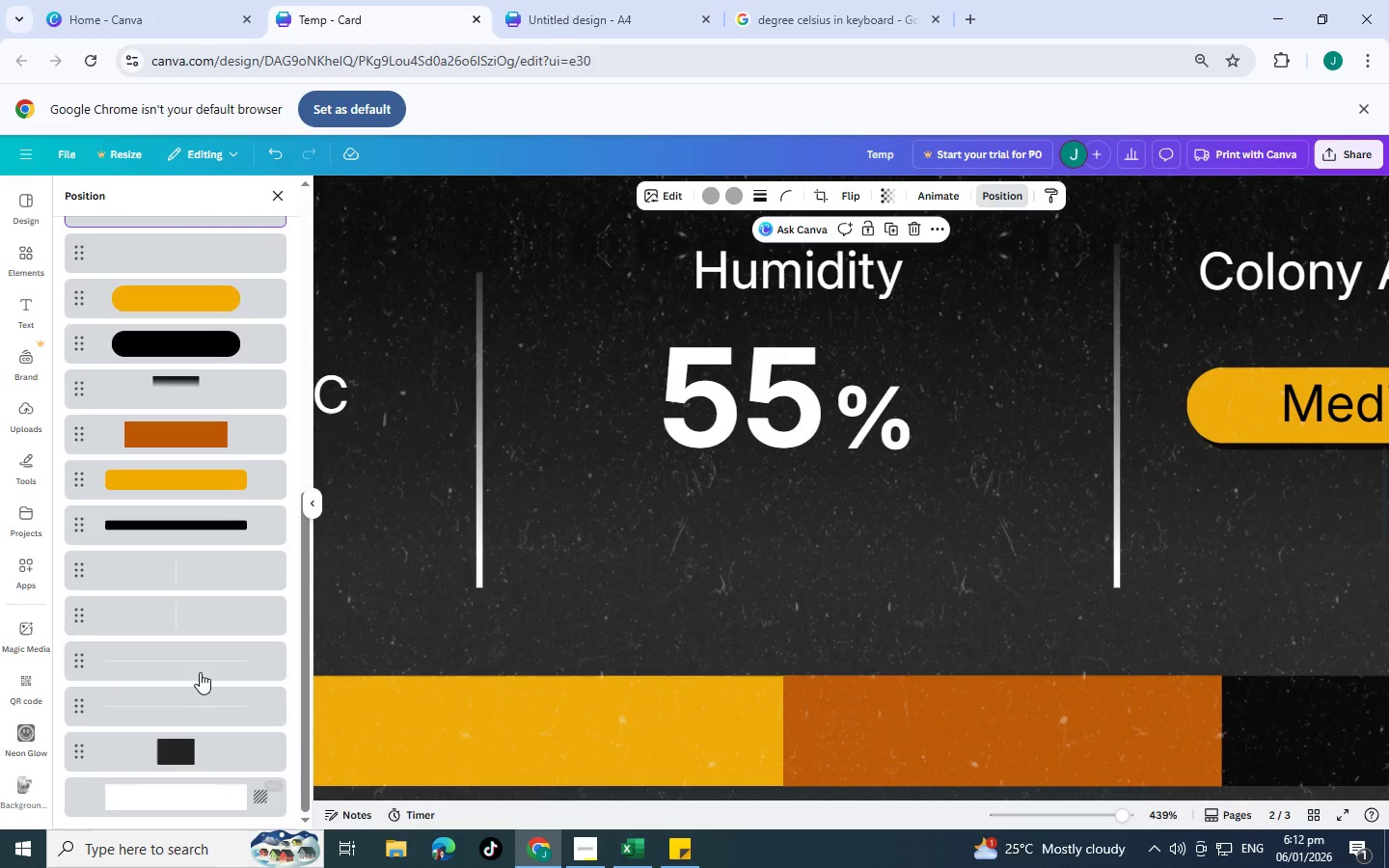 
scroll: coordinate [200, 670], scroll_direction: up, amount: 12.0
 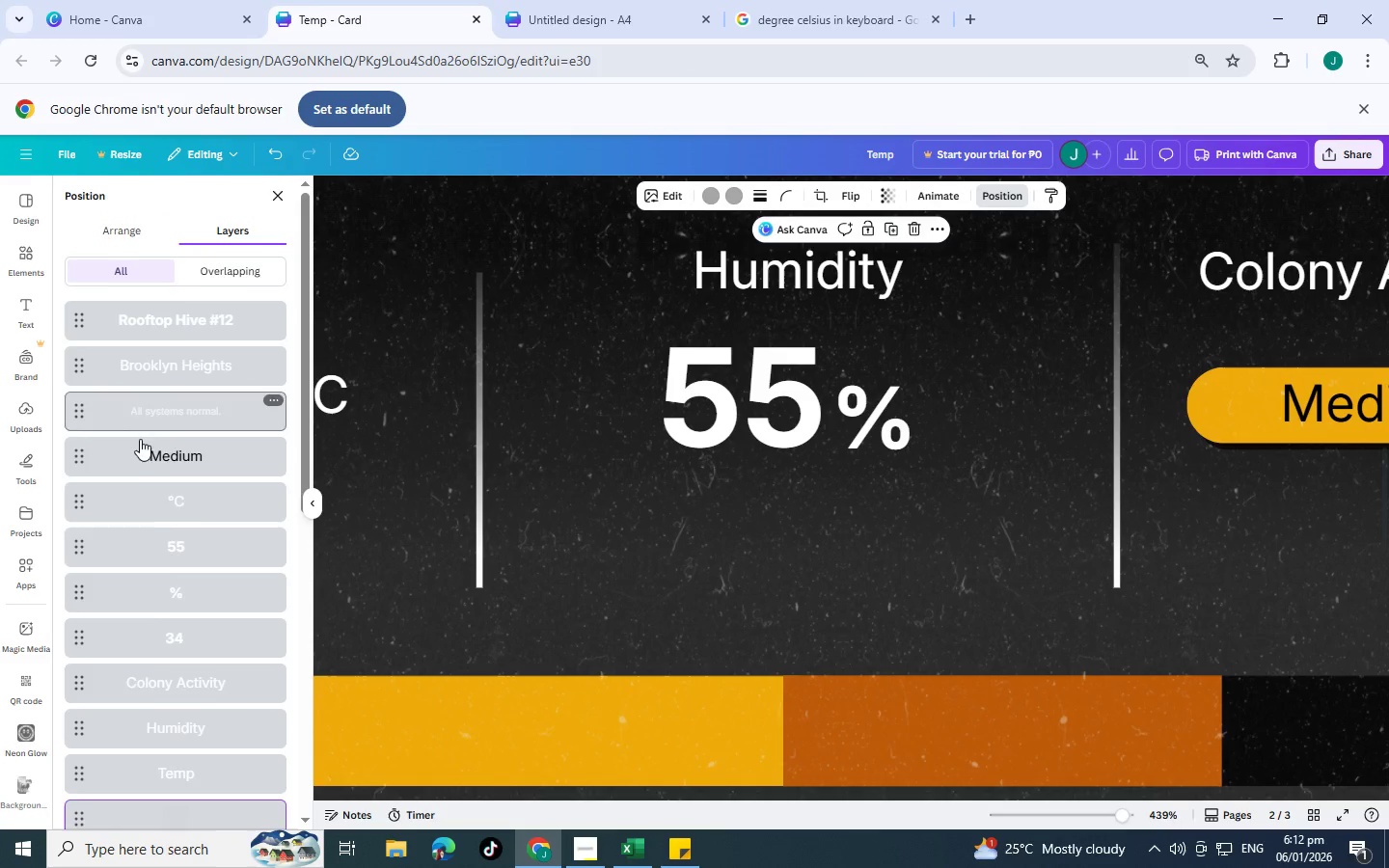 
scroll: coordinate [172, 516], scroll_direction: down, amount: 3.0
 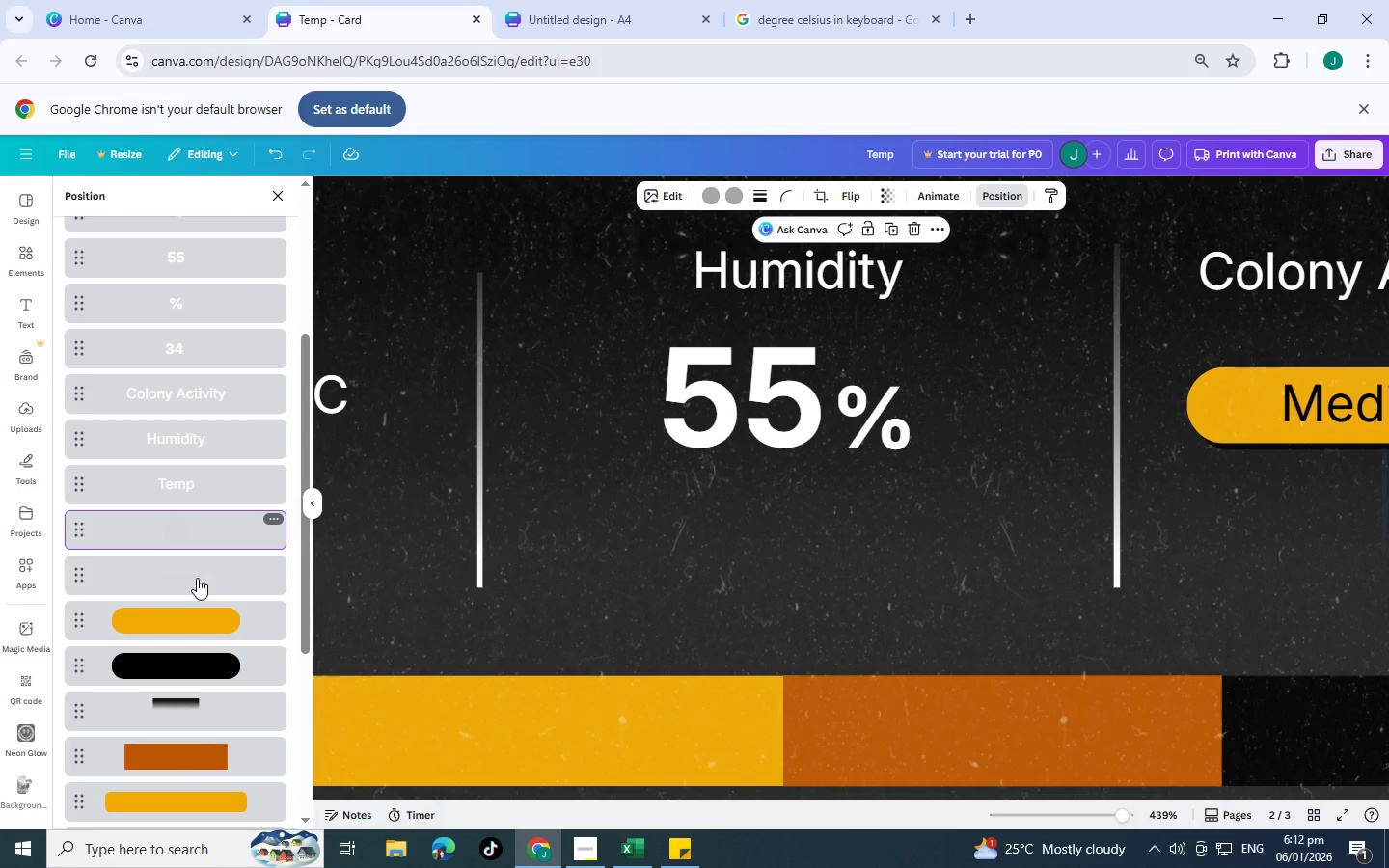 
left_click([197, 580])
 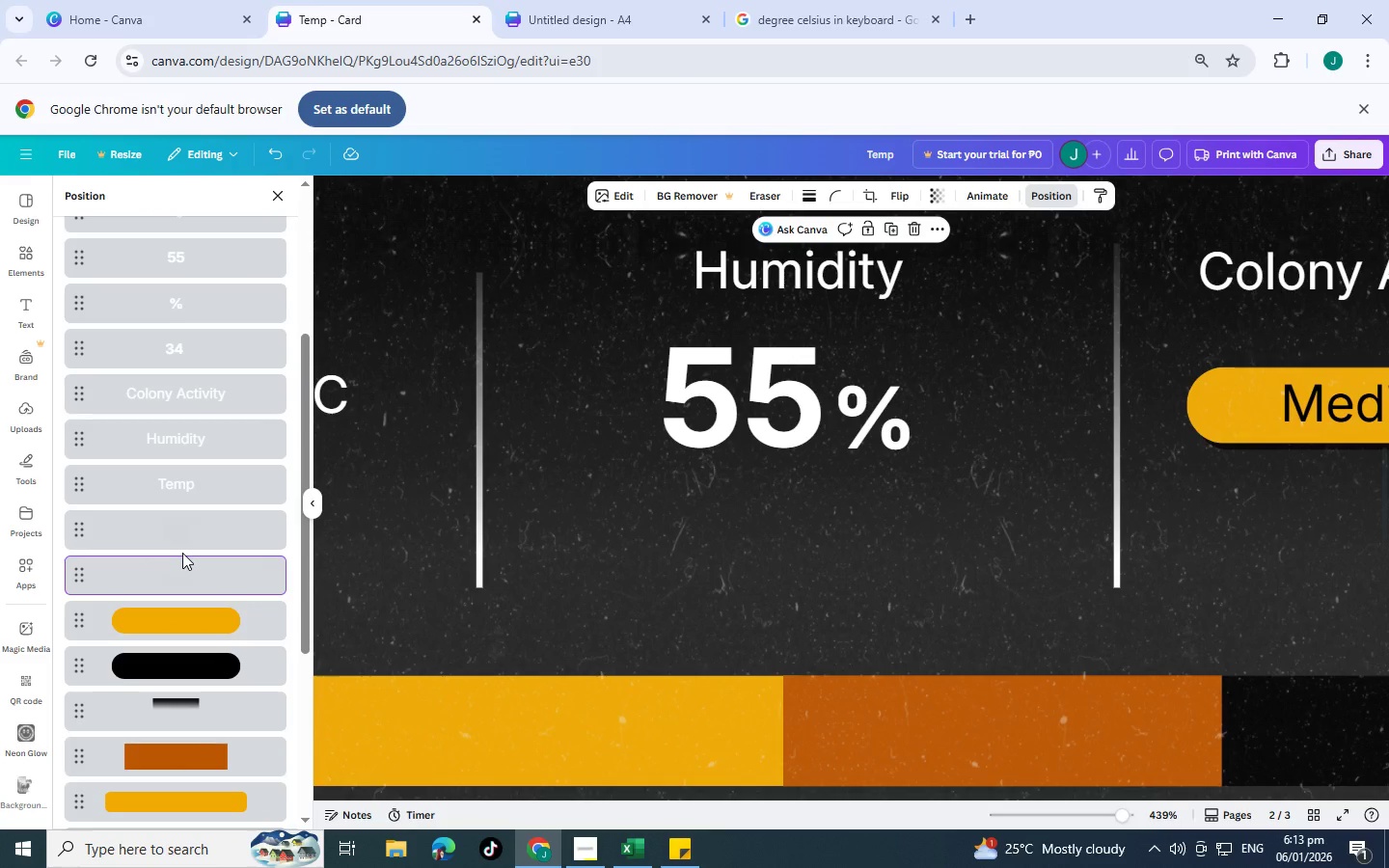 
left_click([182, 553])
 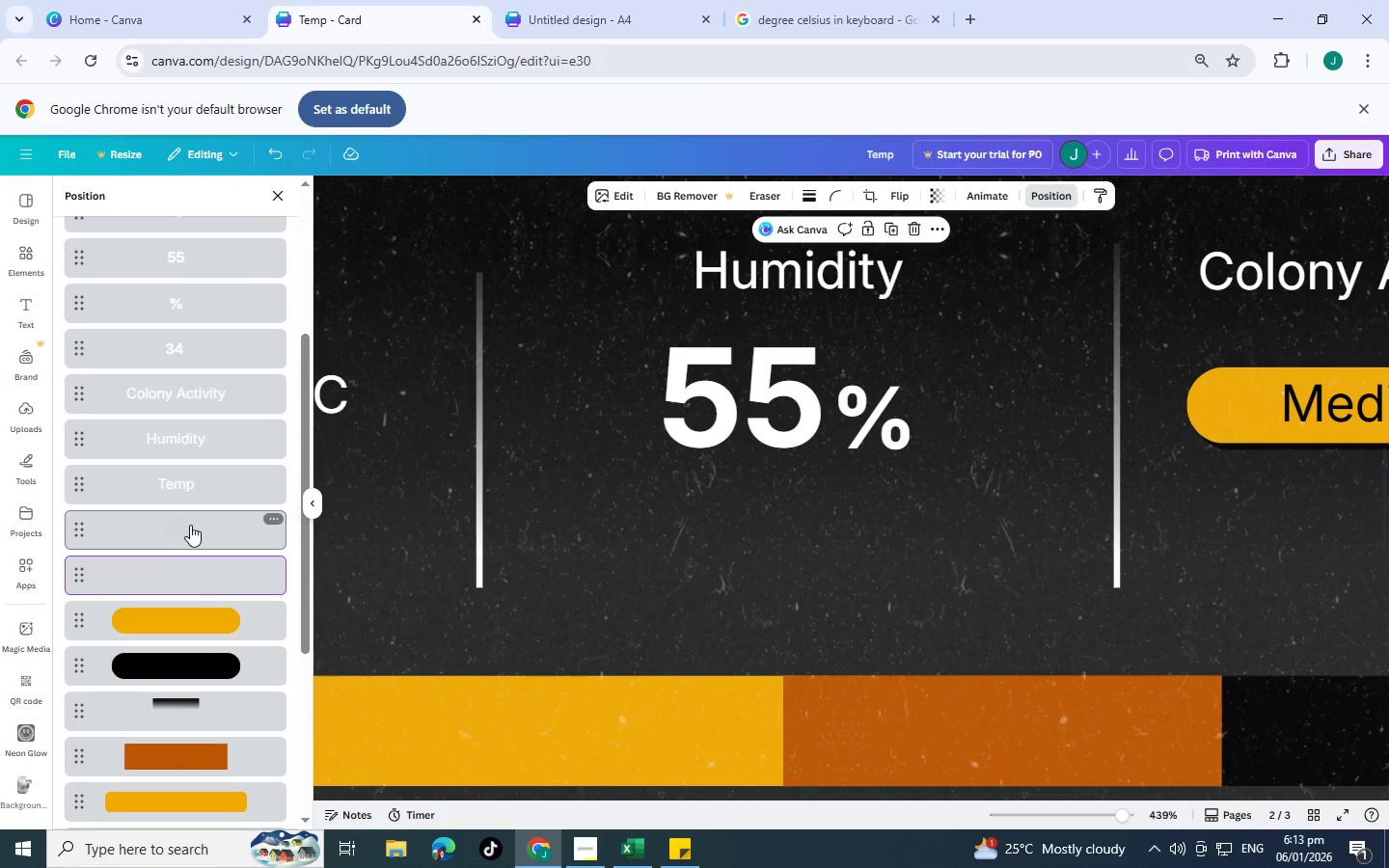 
left_click([190, 525])
 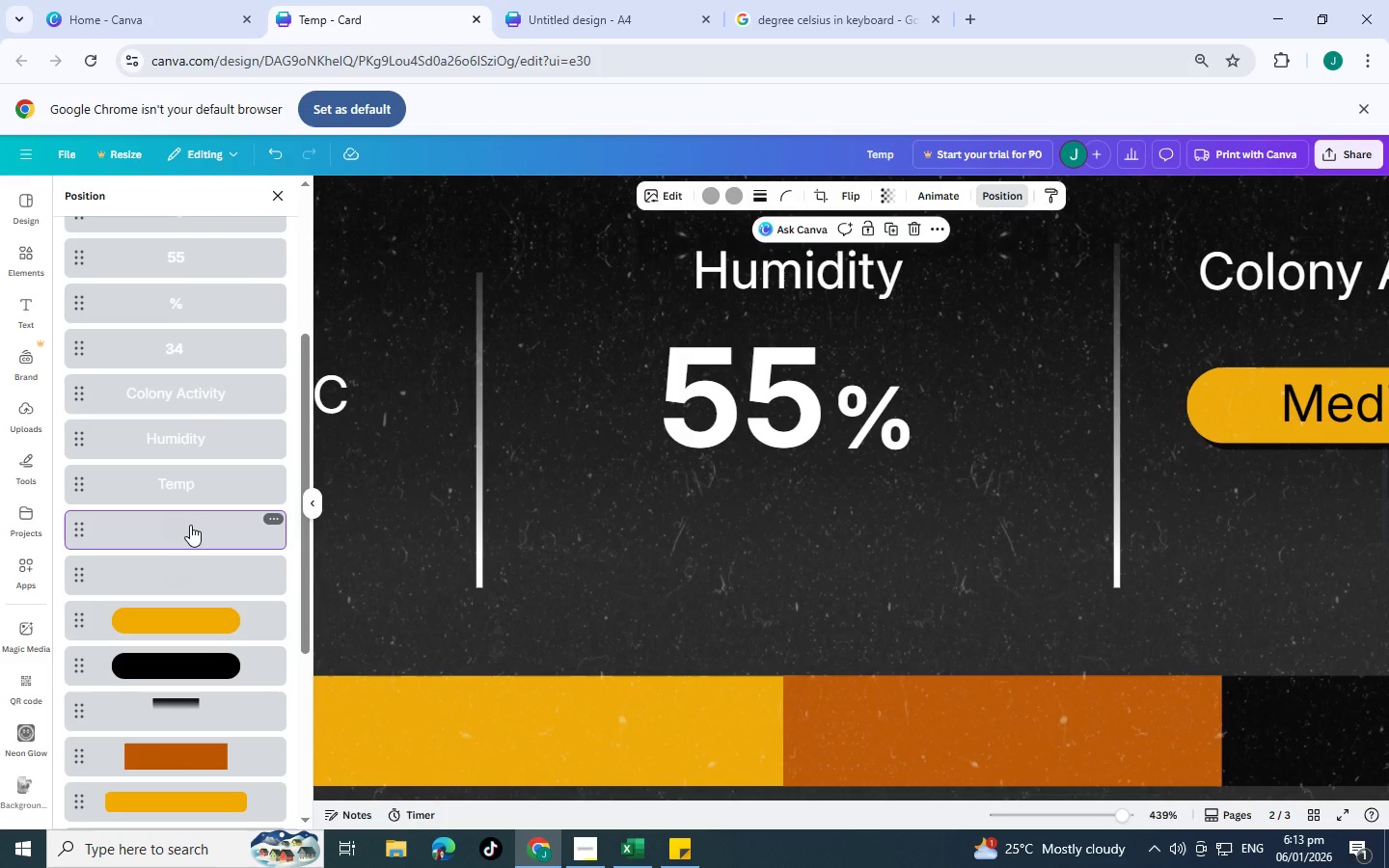 
key(Delete)
 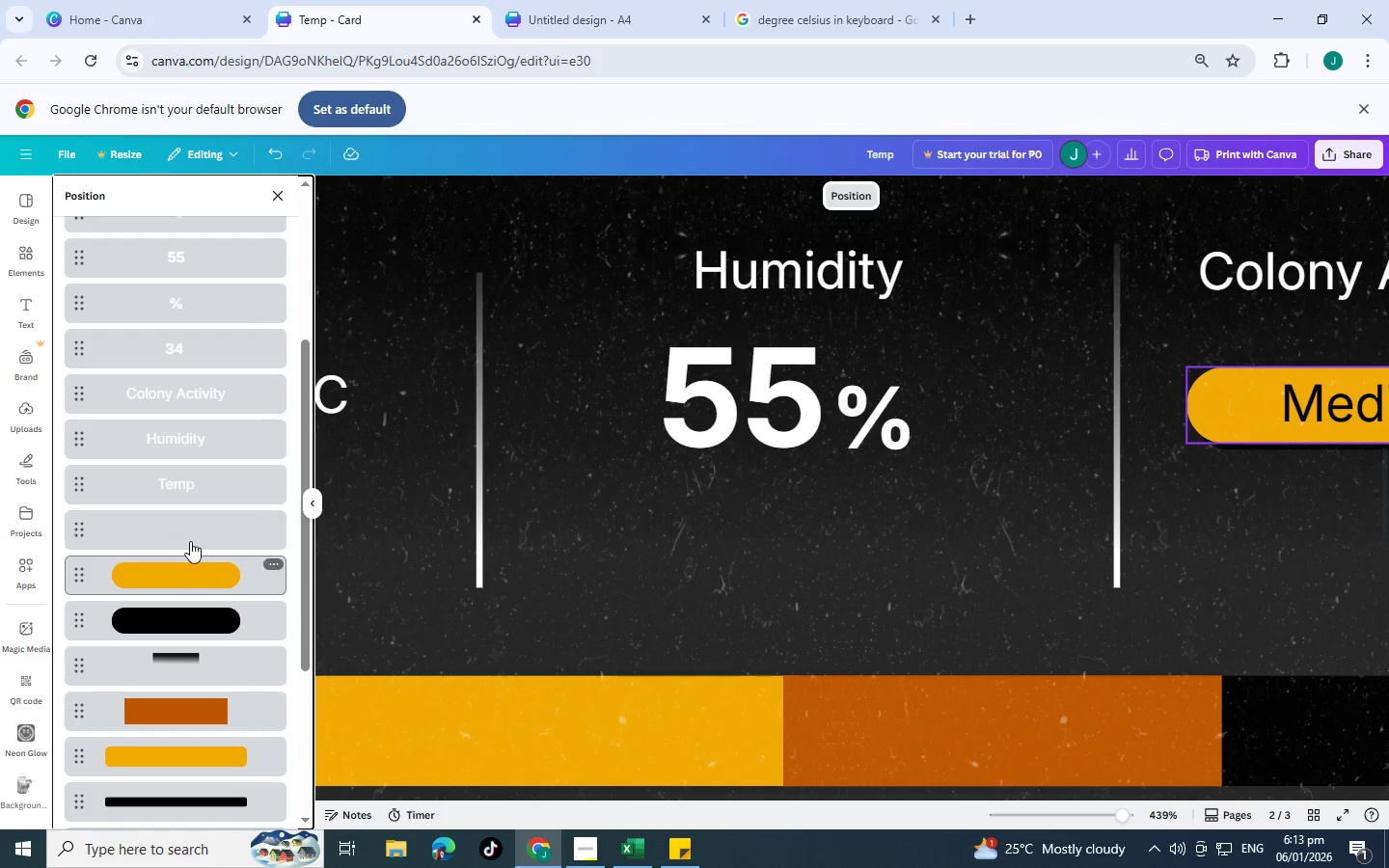 
left_click([183, 519])
 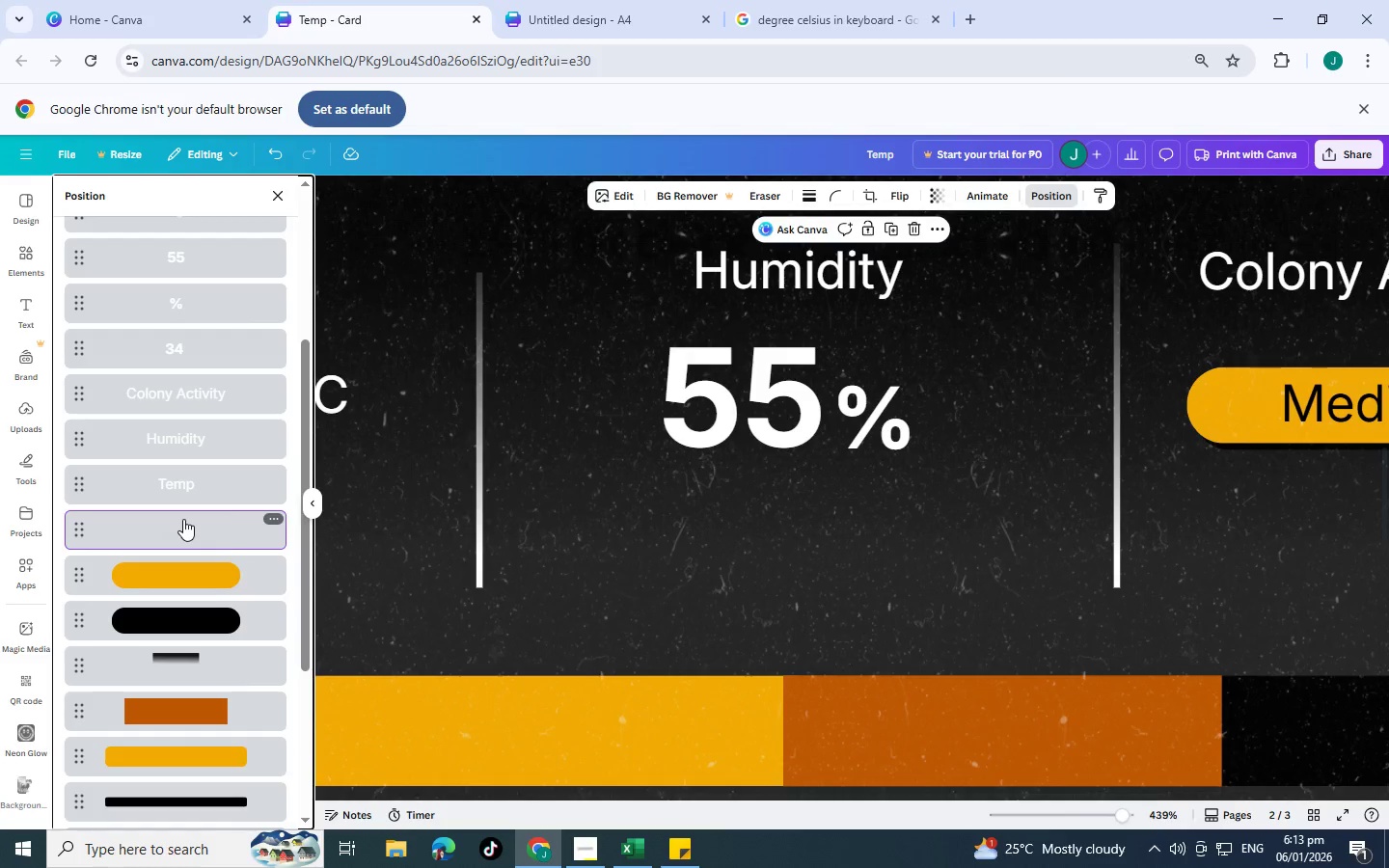 
key(Delete)
 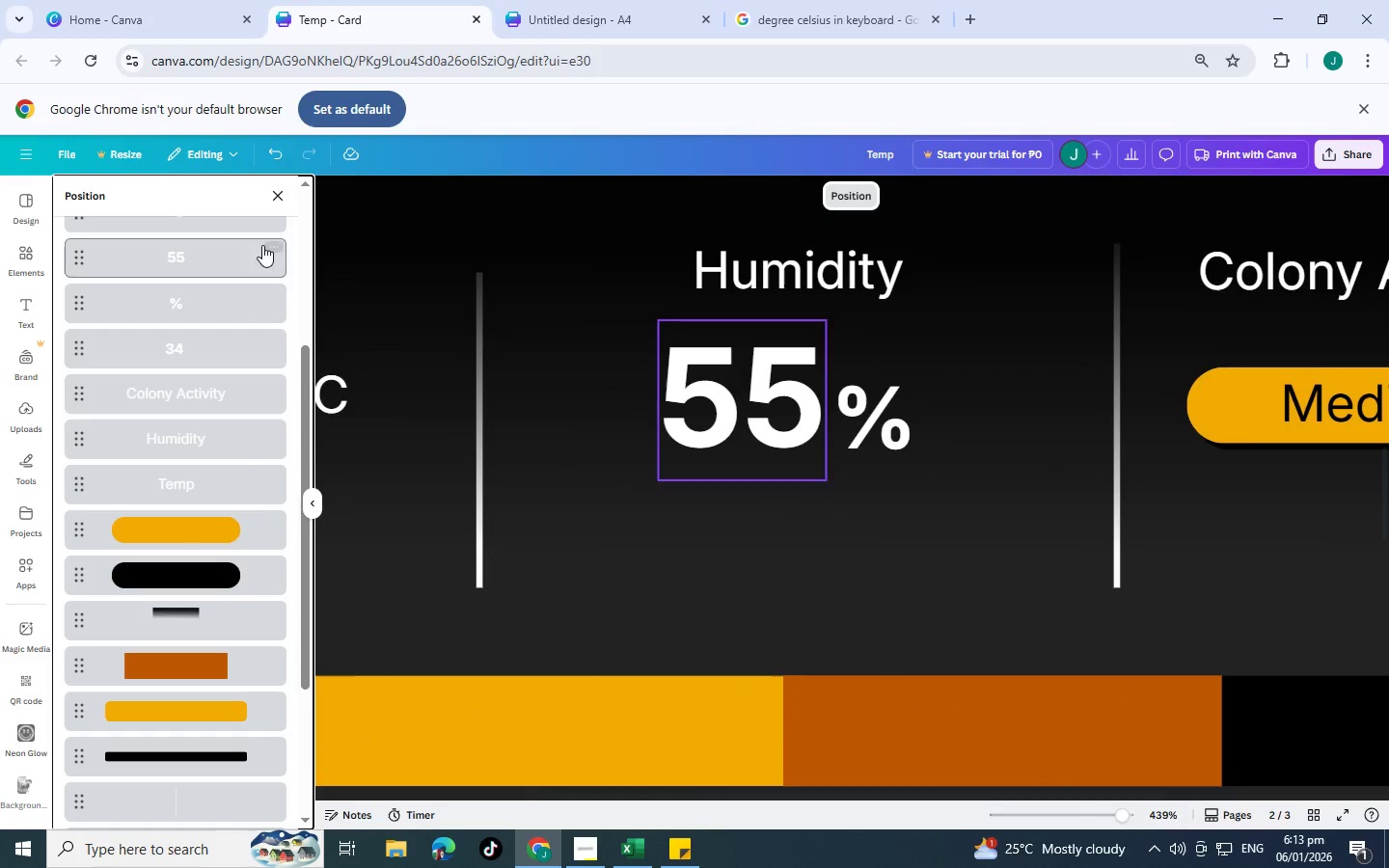 
left_click([314, 503])
 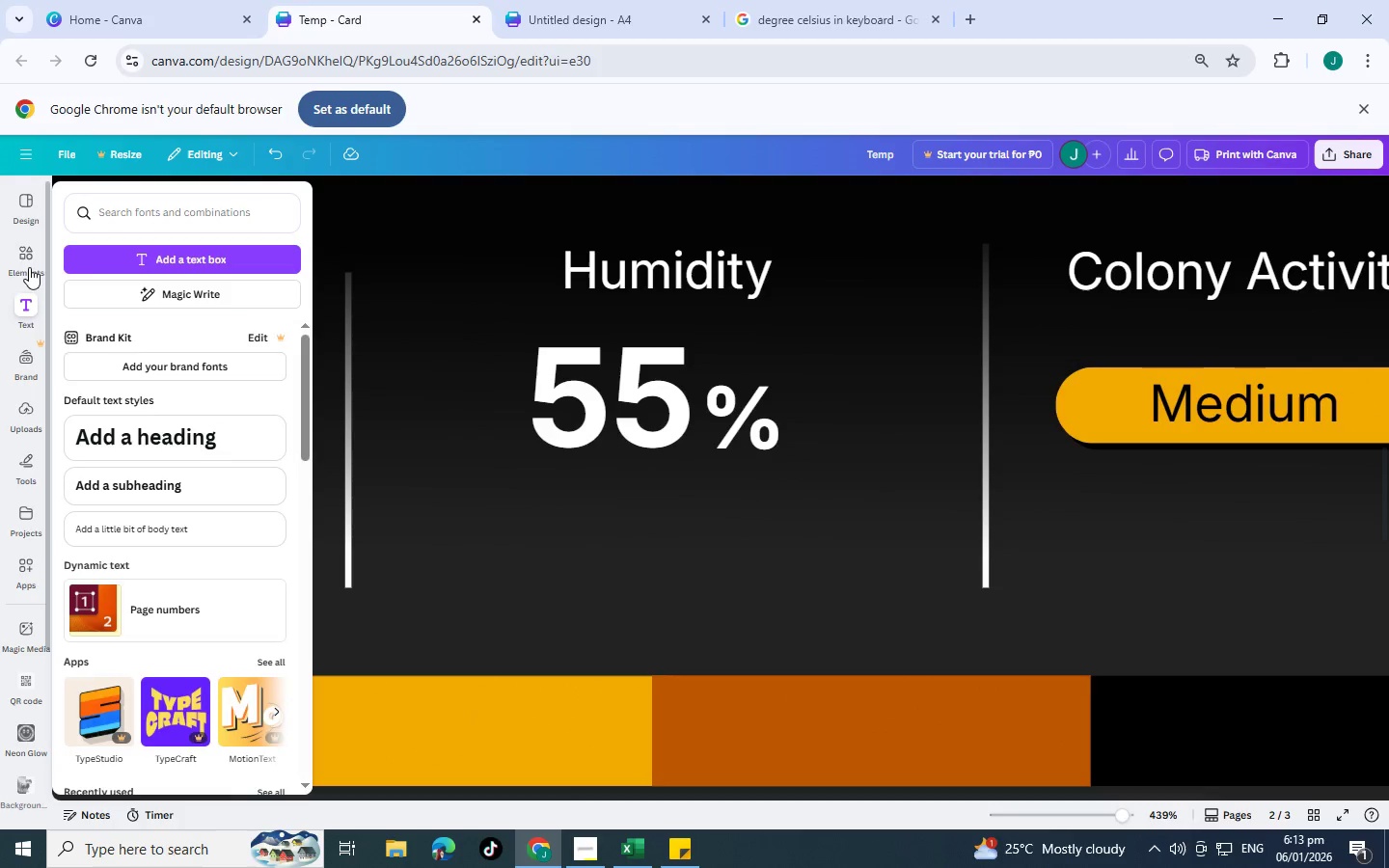 
left_click([29, 267])
 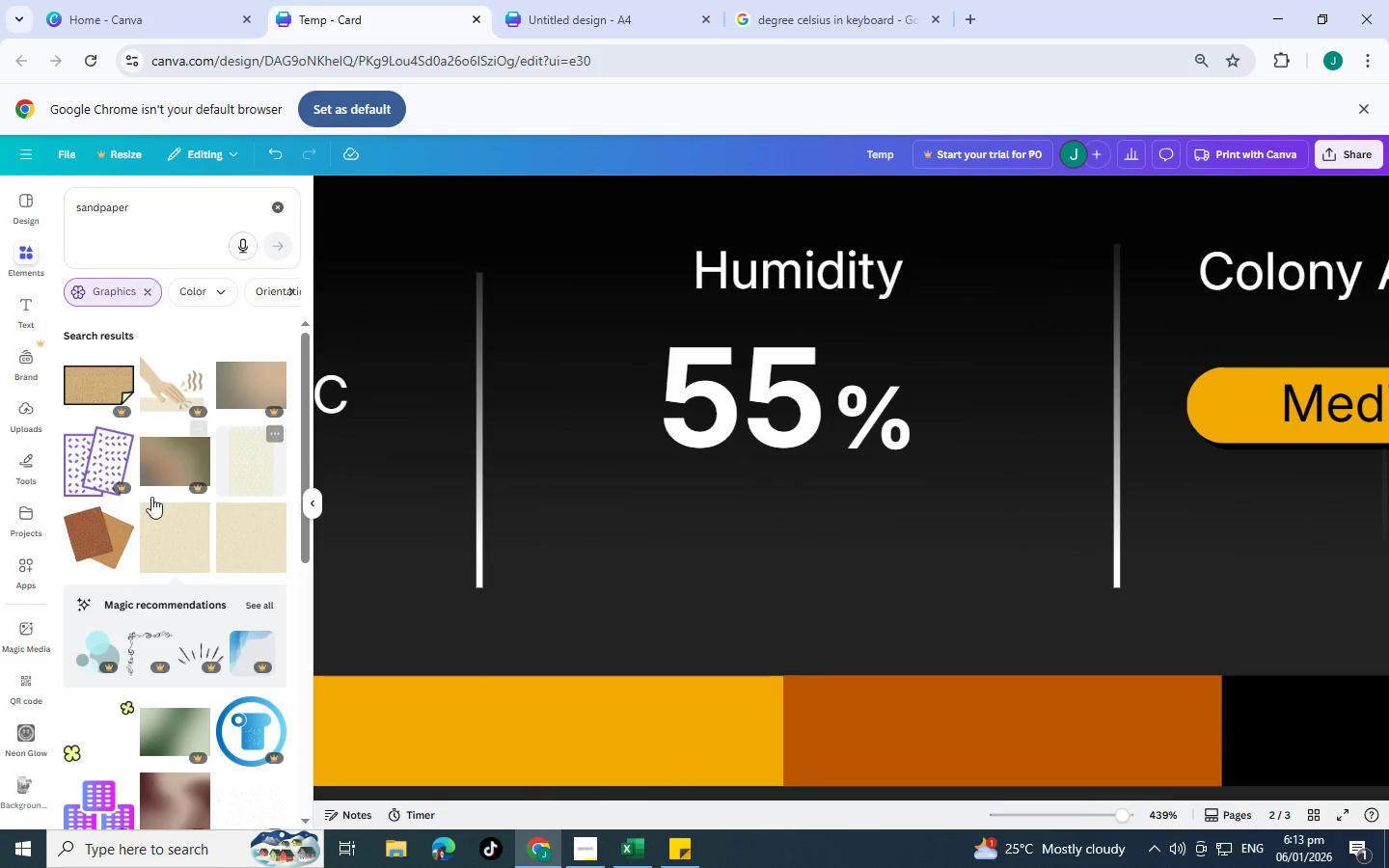 
left_click([188, 555])
 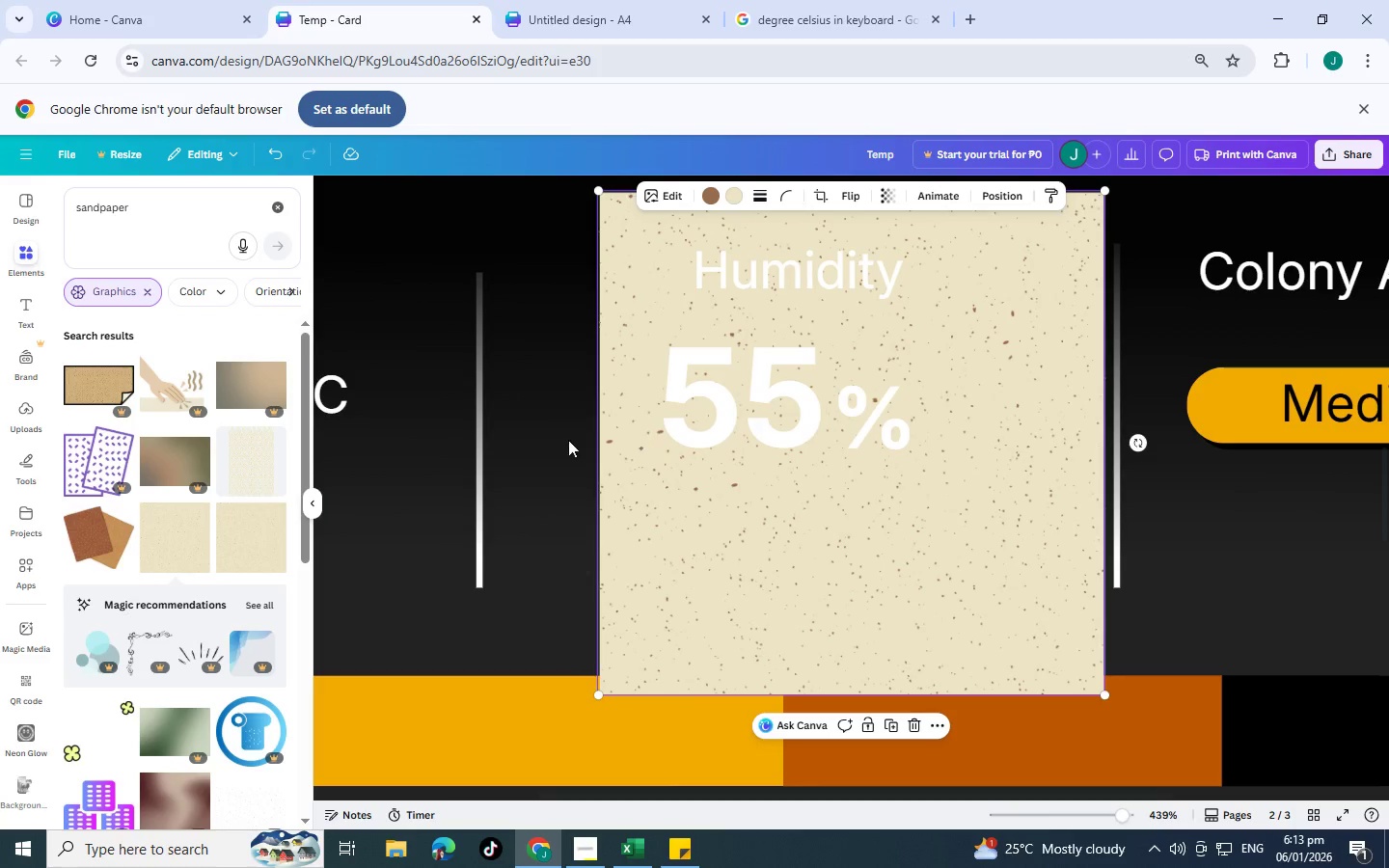 
key(Delete)
 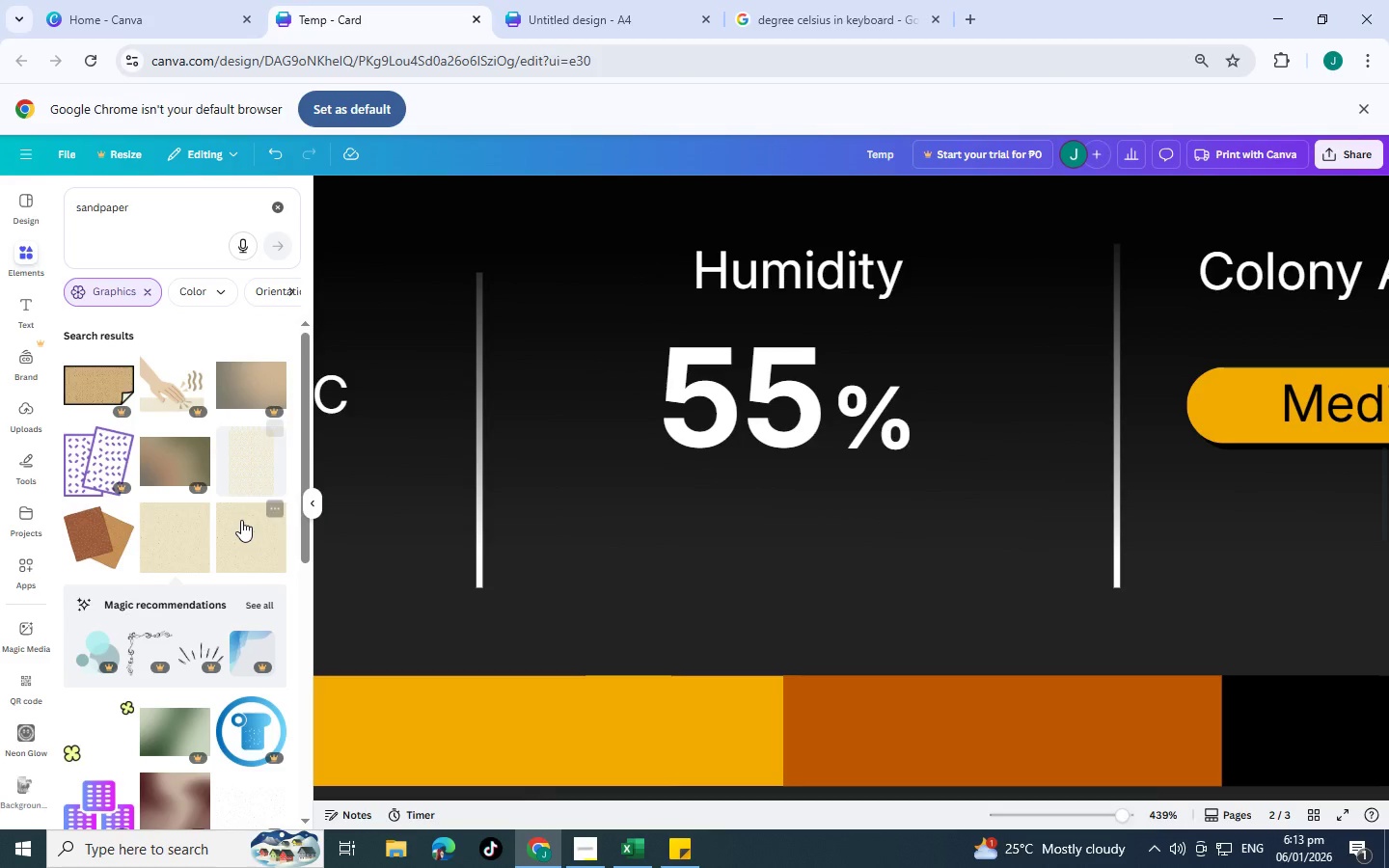 
left_click([242, 521])
 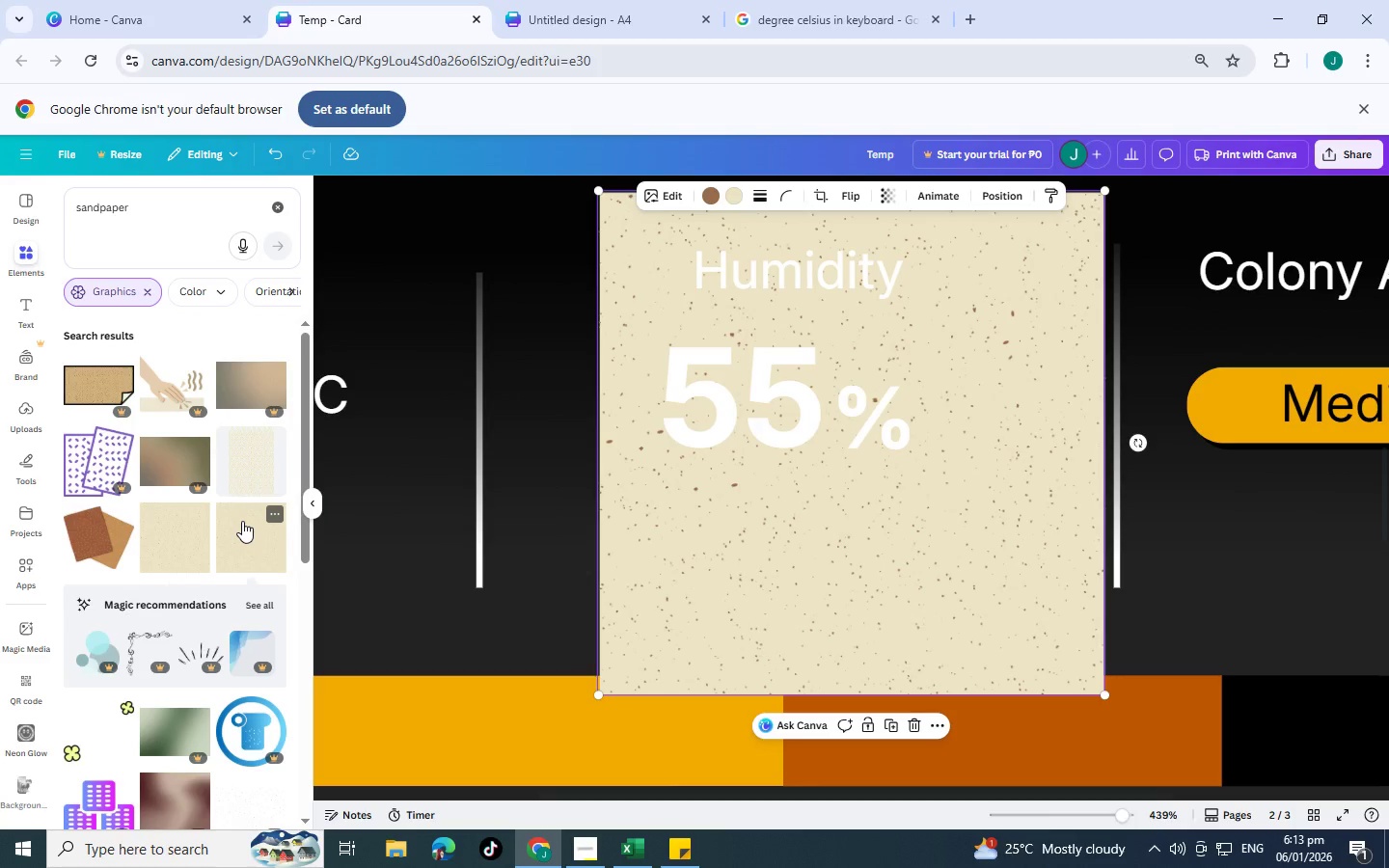 
key(Delete)
 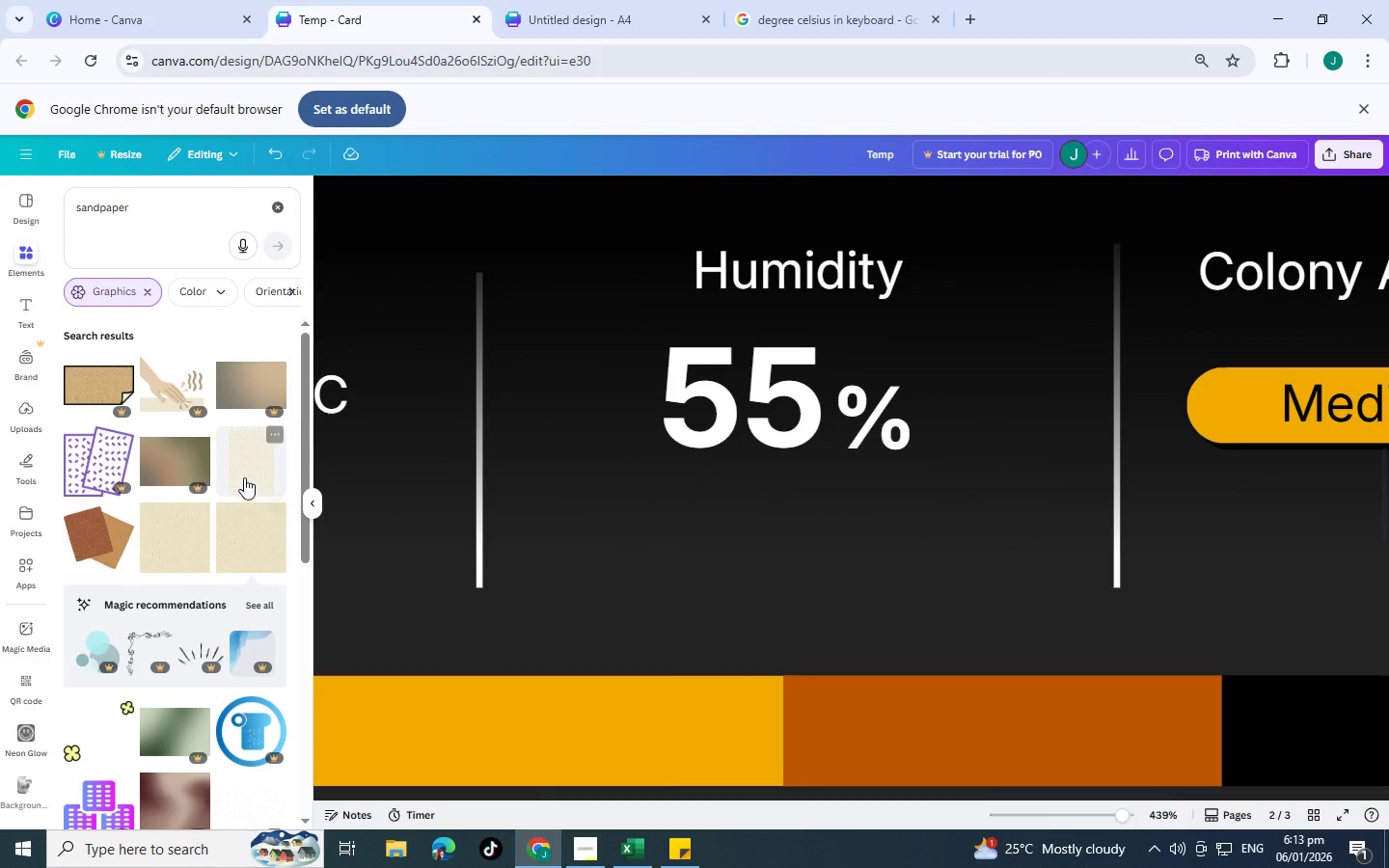 
left_click([244, 477])
 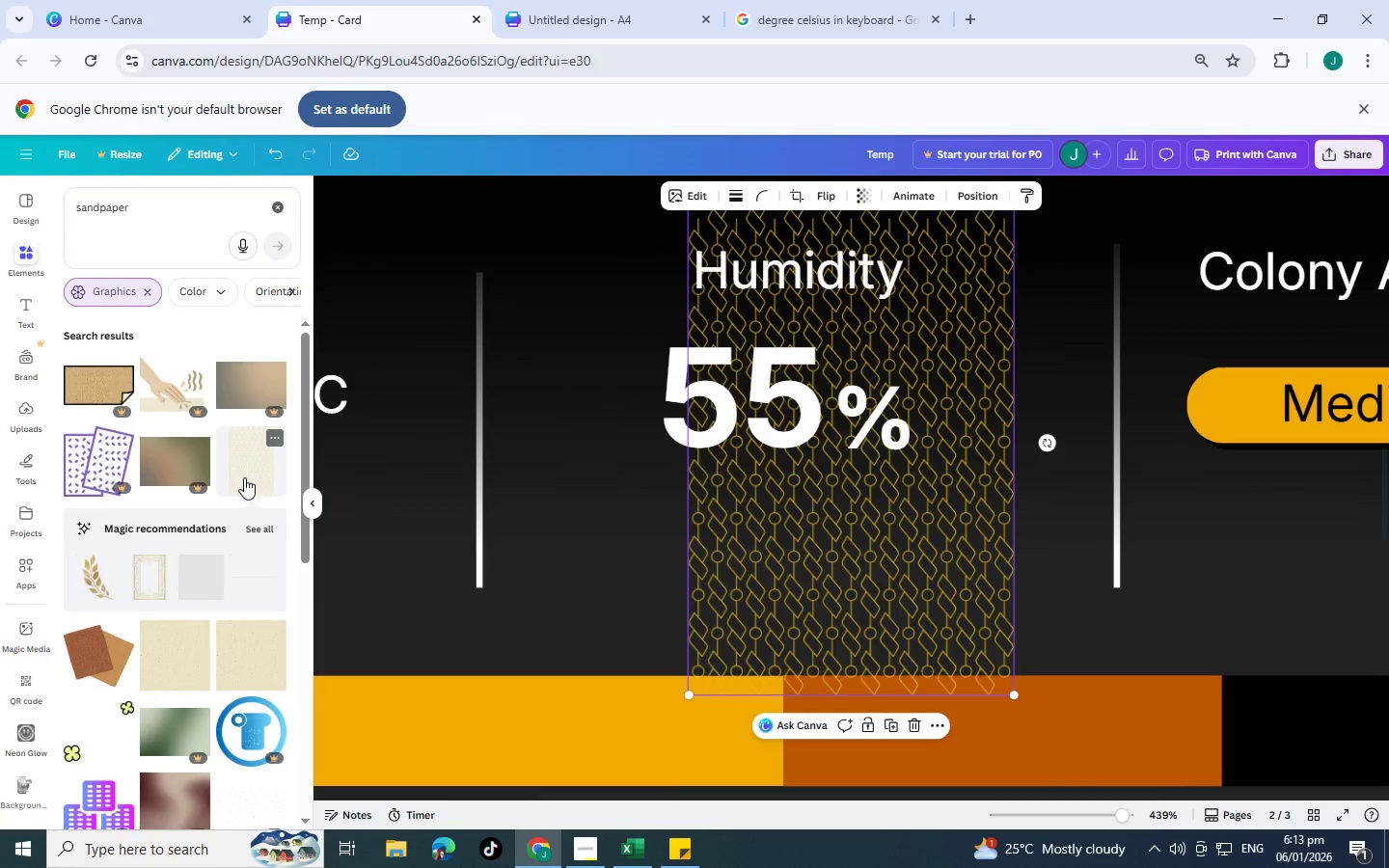 
key(Delete)
 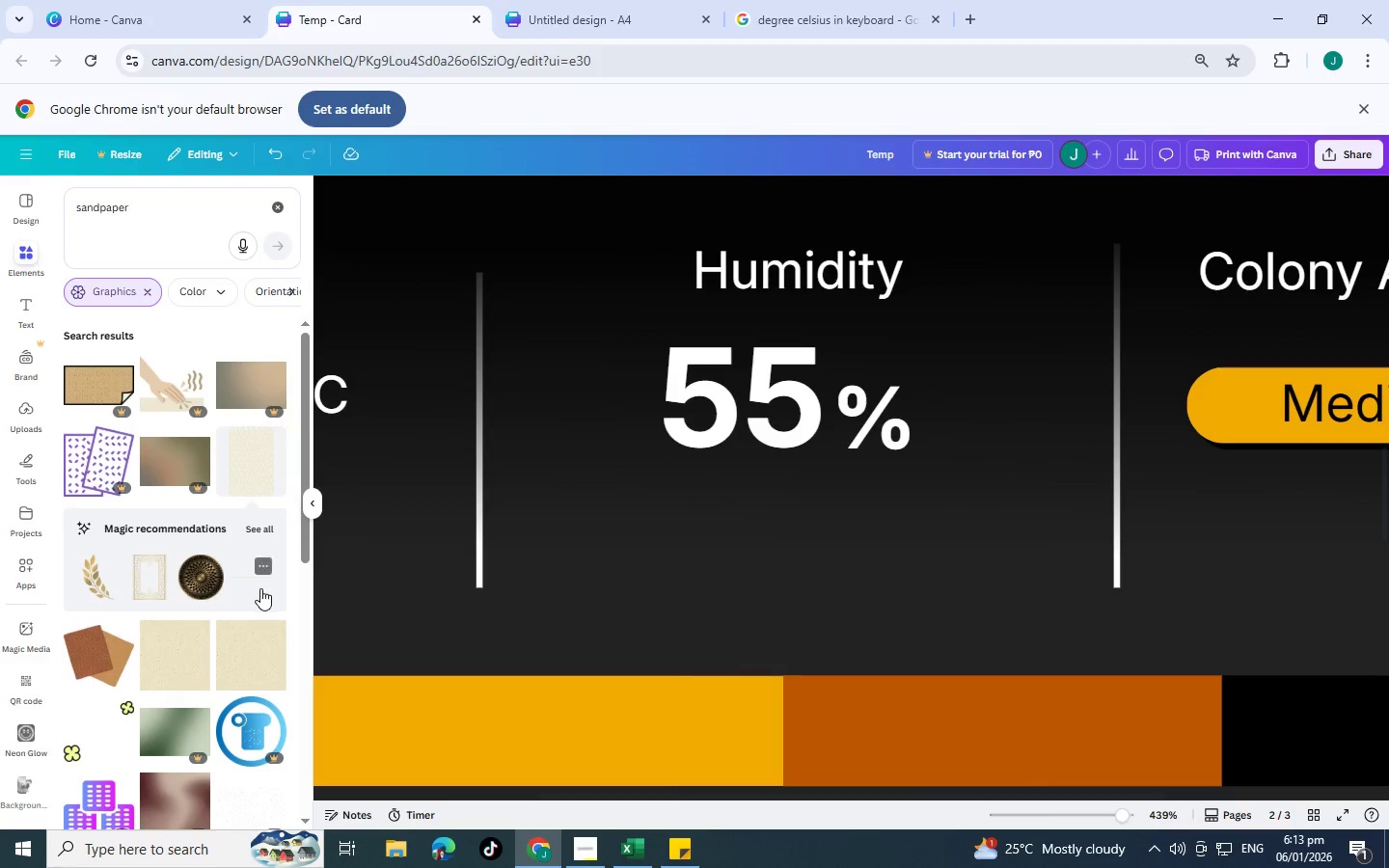 
scroll: coordinate [260, 587], scroll_direction: down, amount: 1.0
 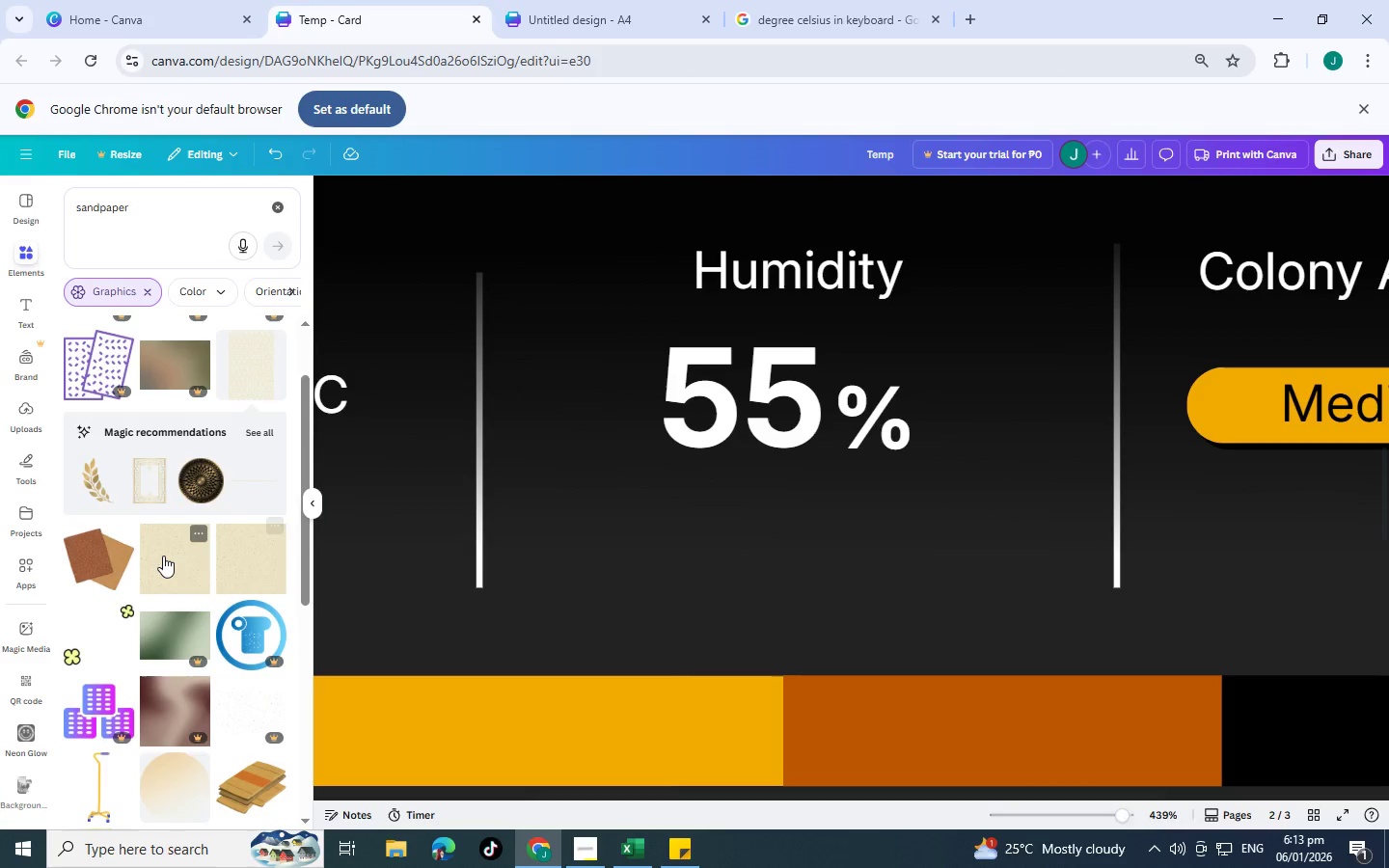 
left_click([162, 556])
 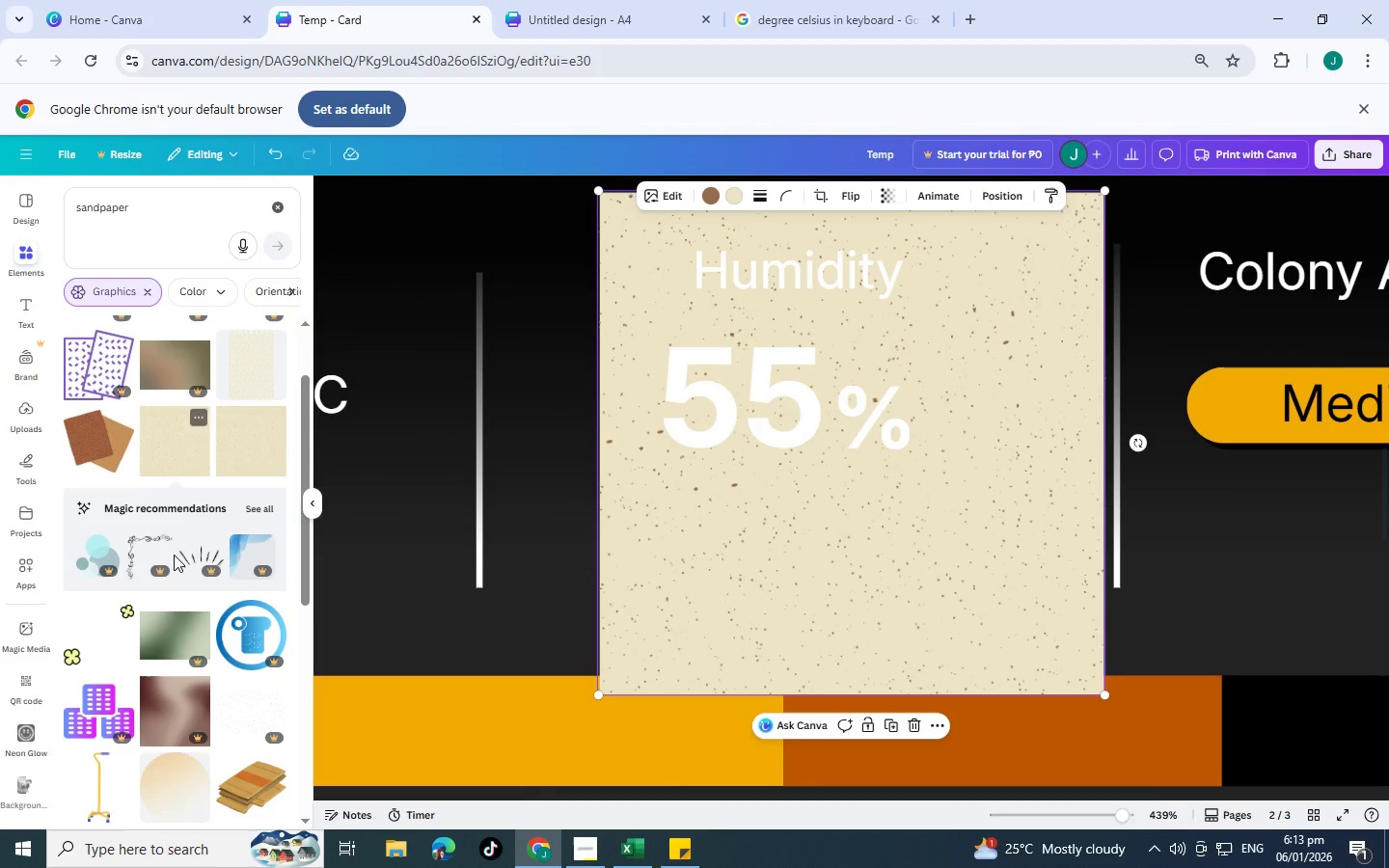 
key(Delete)
 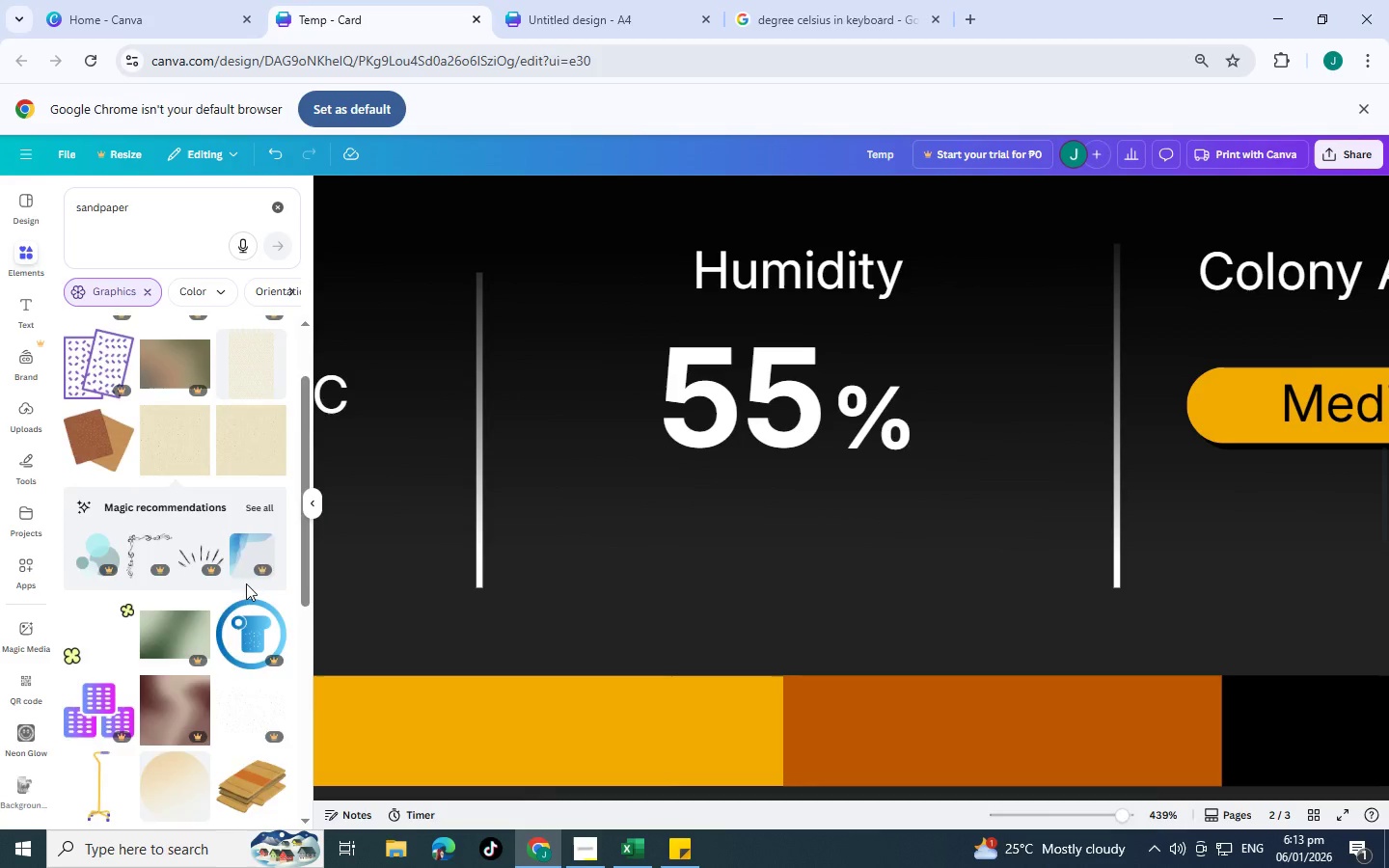 
scroll: coordinate [226, 592], scroll_direction: down, amount: 4.0
 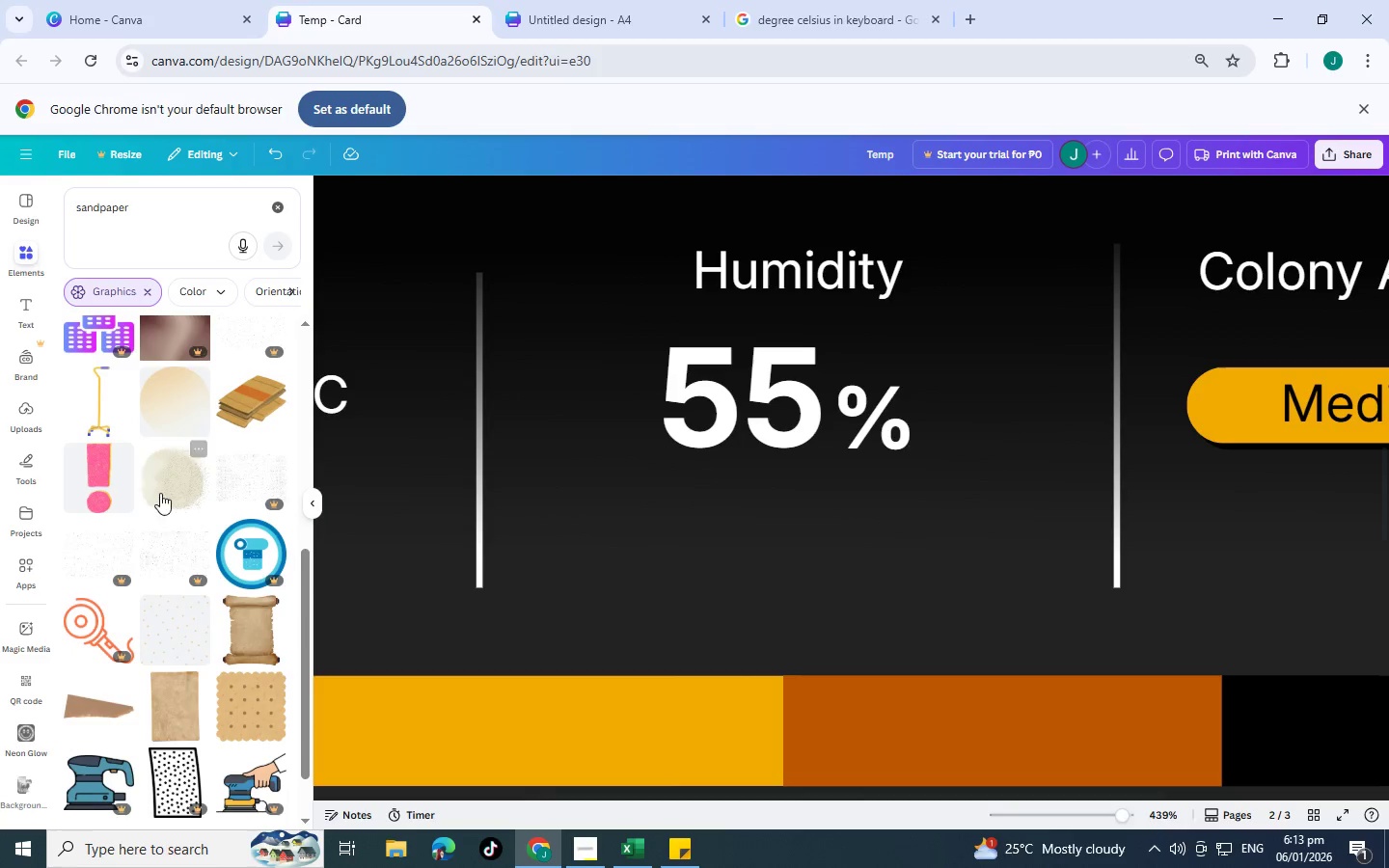 
left_click([162, 485])
 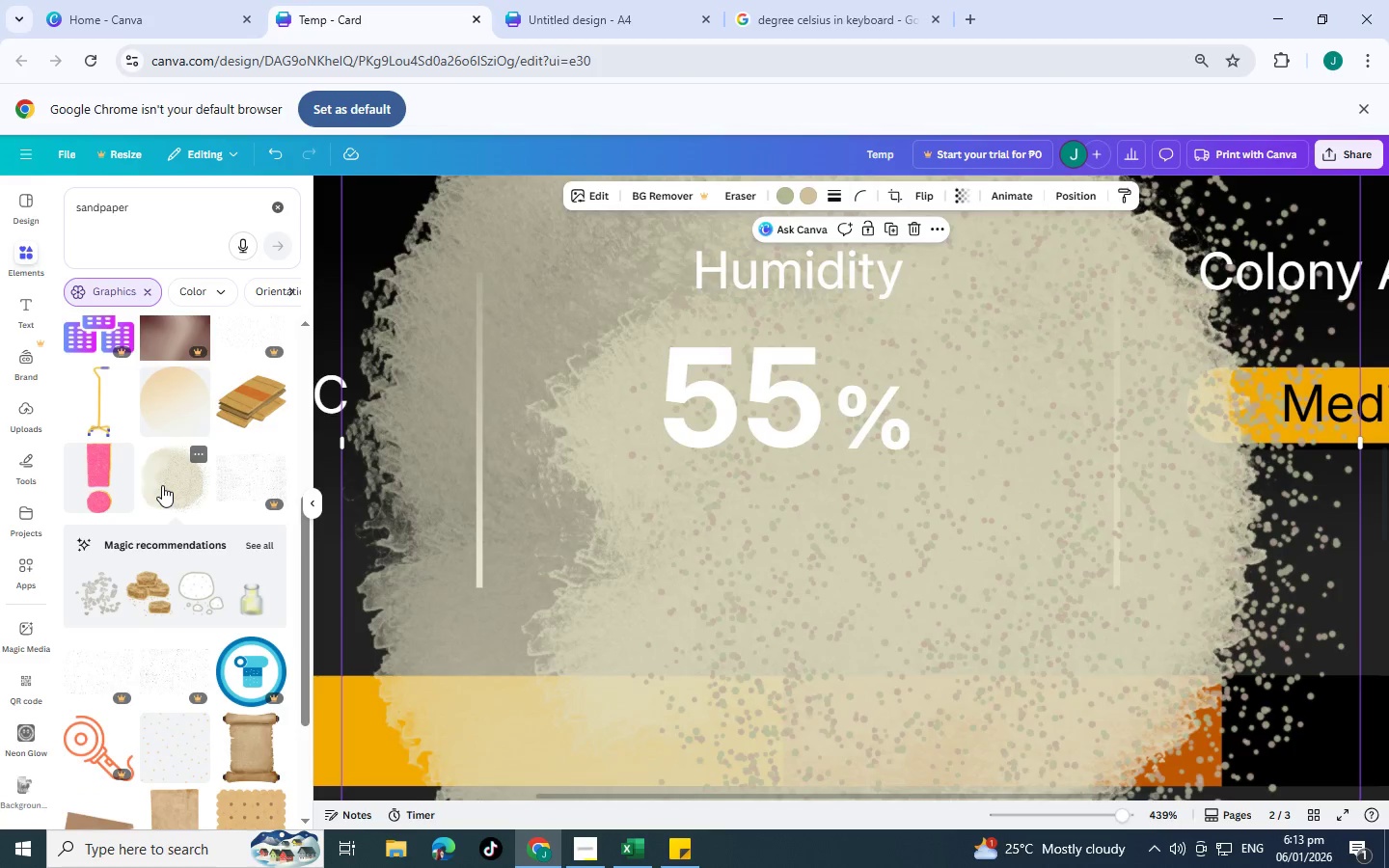 
key(Delete)
 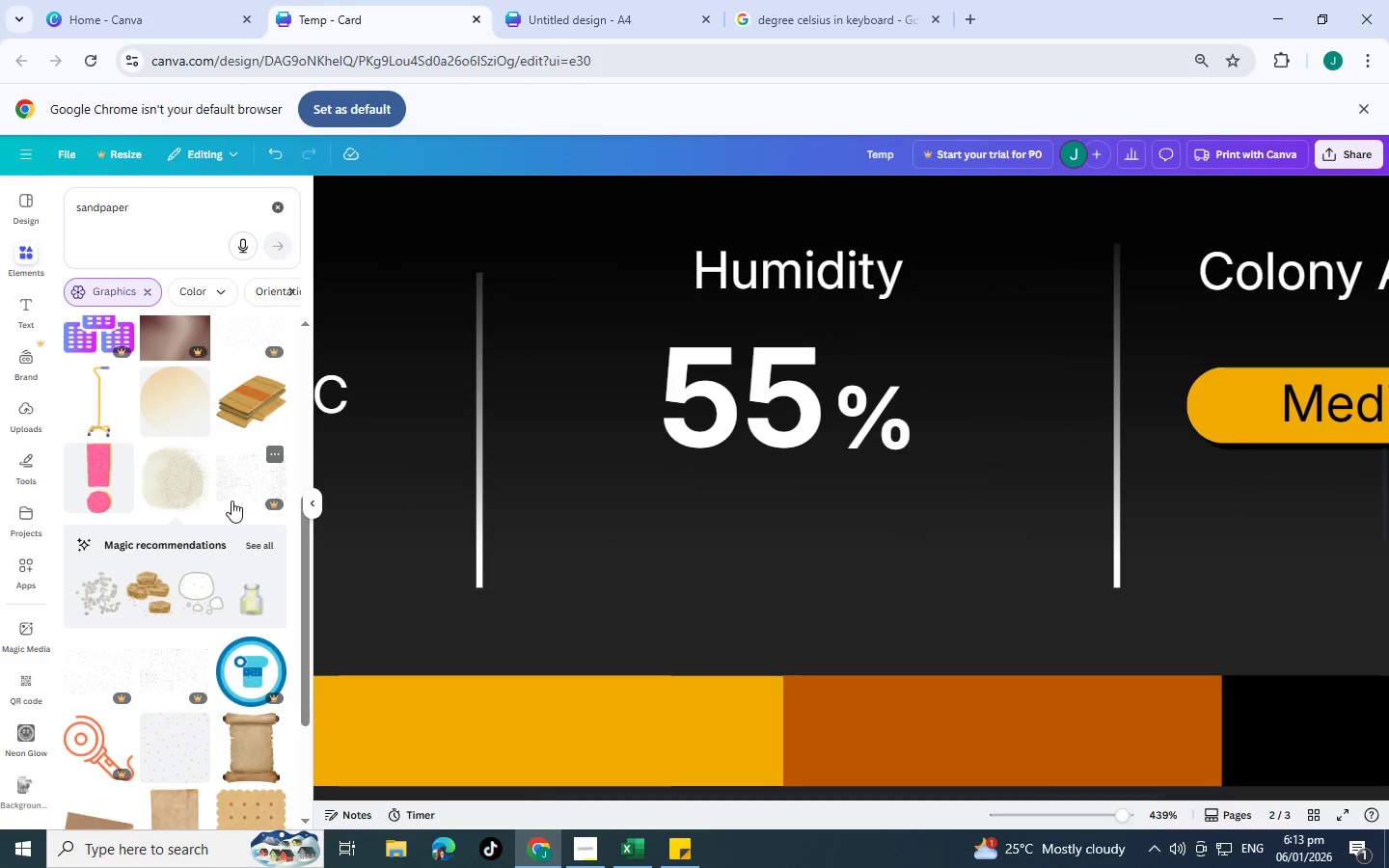 
scroll: coordinate [154, 634], scroll_direction: down, amount: 4.0
 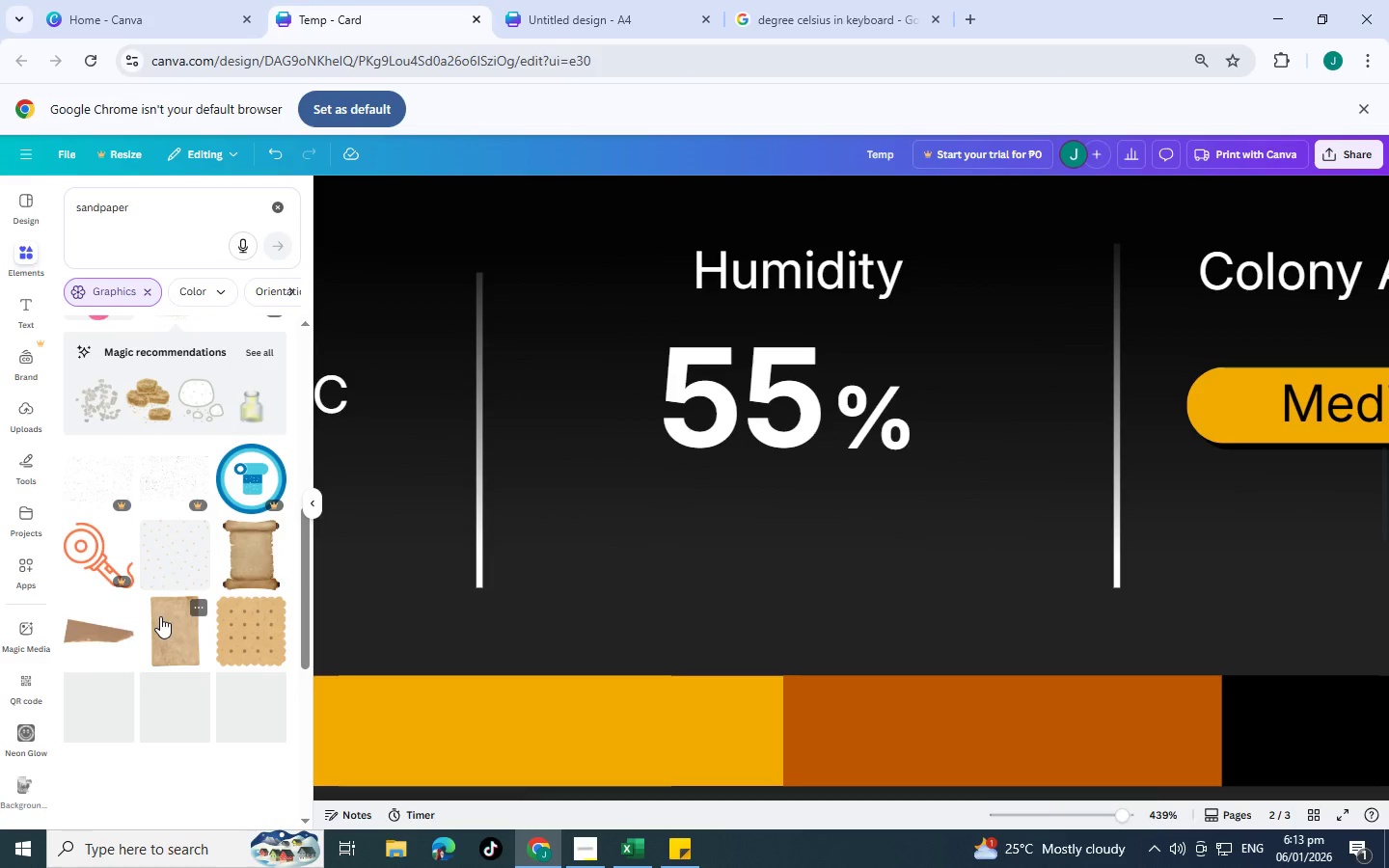 
left_click([160, 616])
 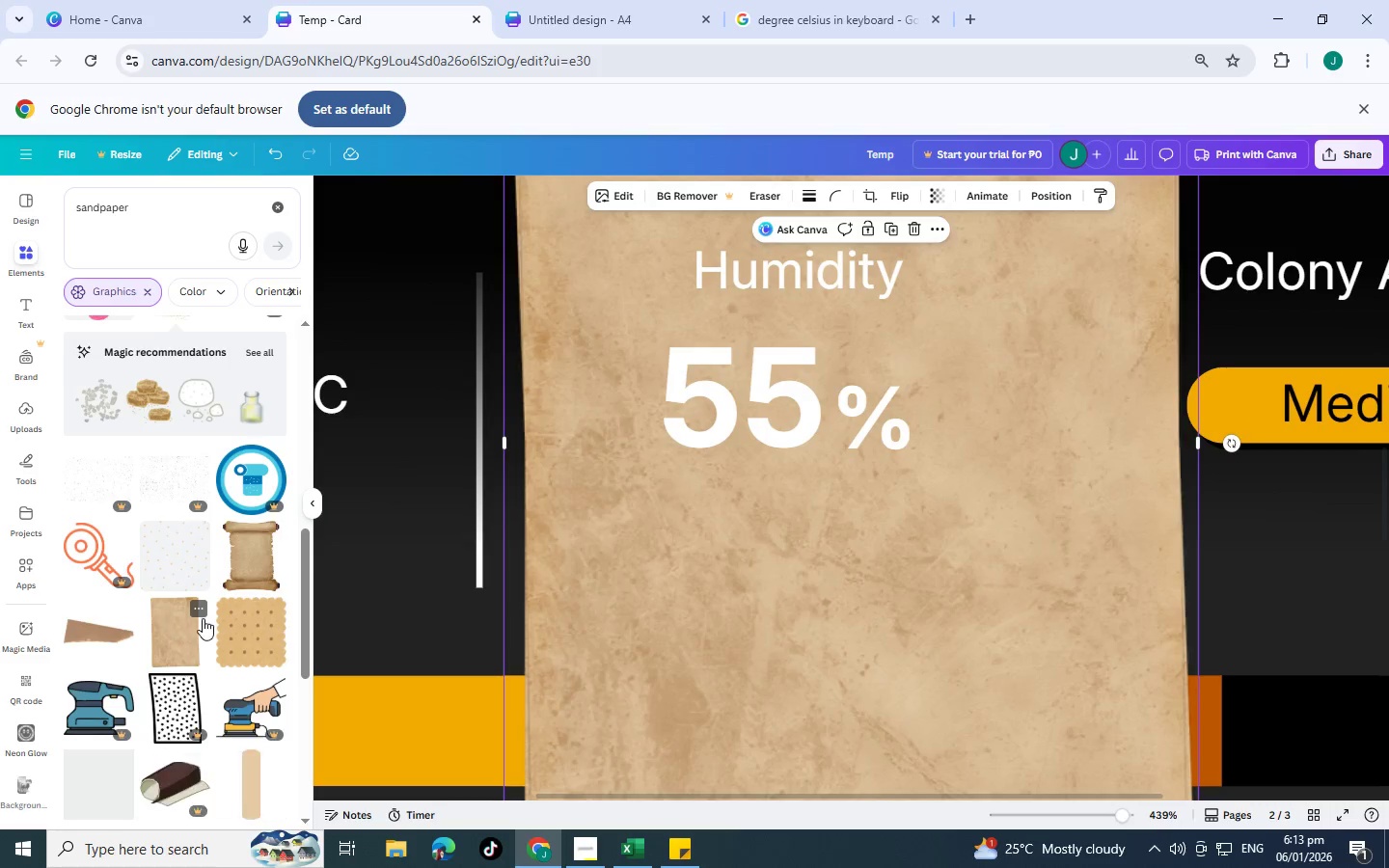 
mouse_move([181, 604])
 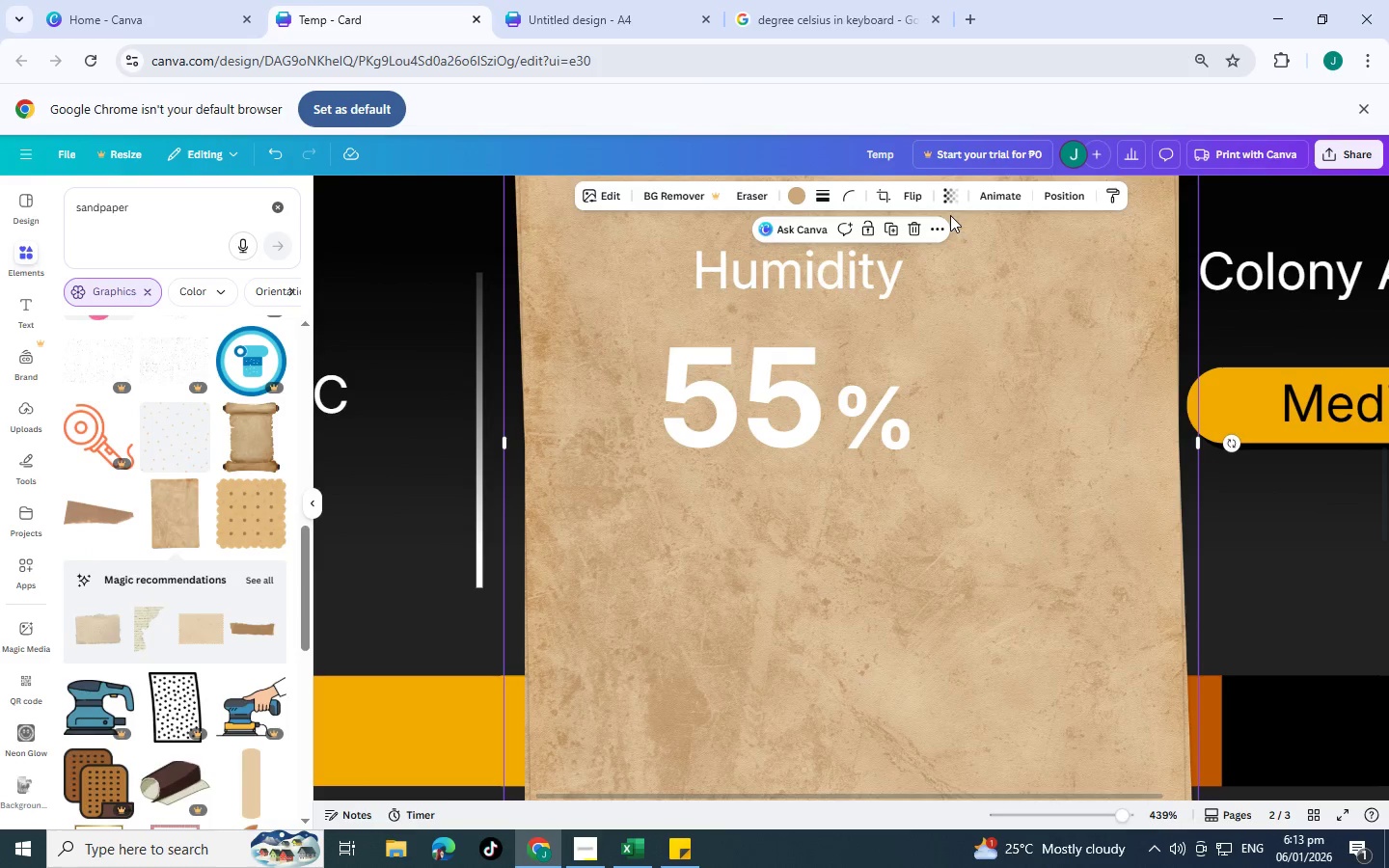 
left_click([951, 197])
 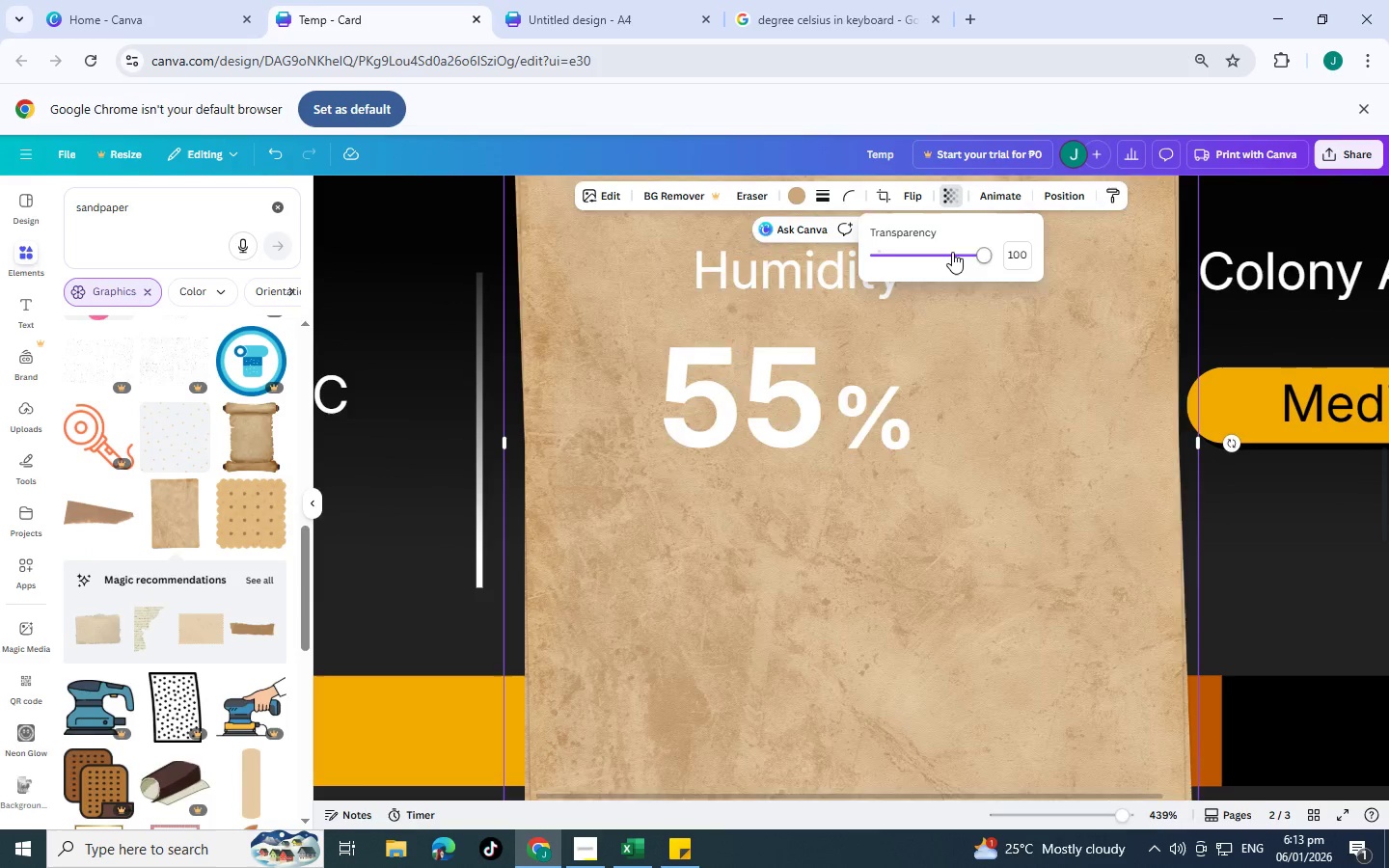 
left_click_drag(start_coordinate=[952, 252], to_coordinate=[907, 243])
 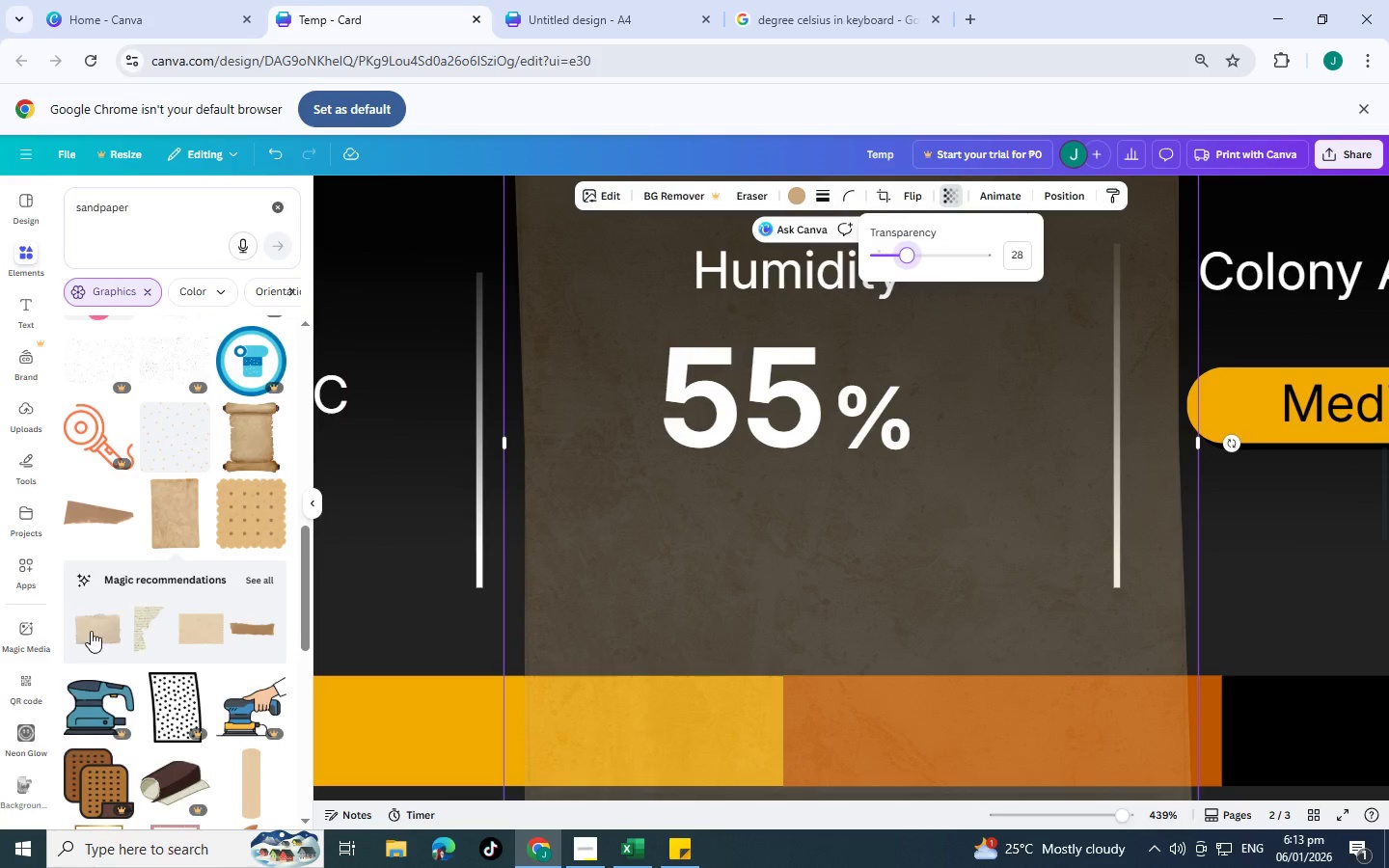 
scroll: coordinate [176, 605], scroll_direction: down, amount: 19.0
 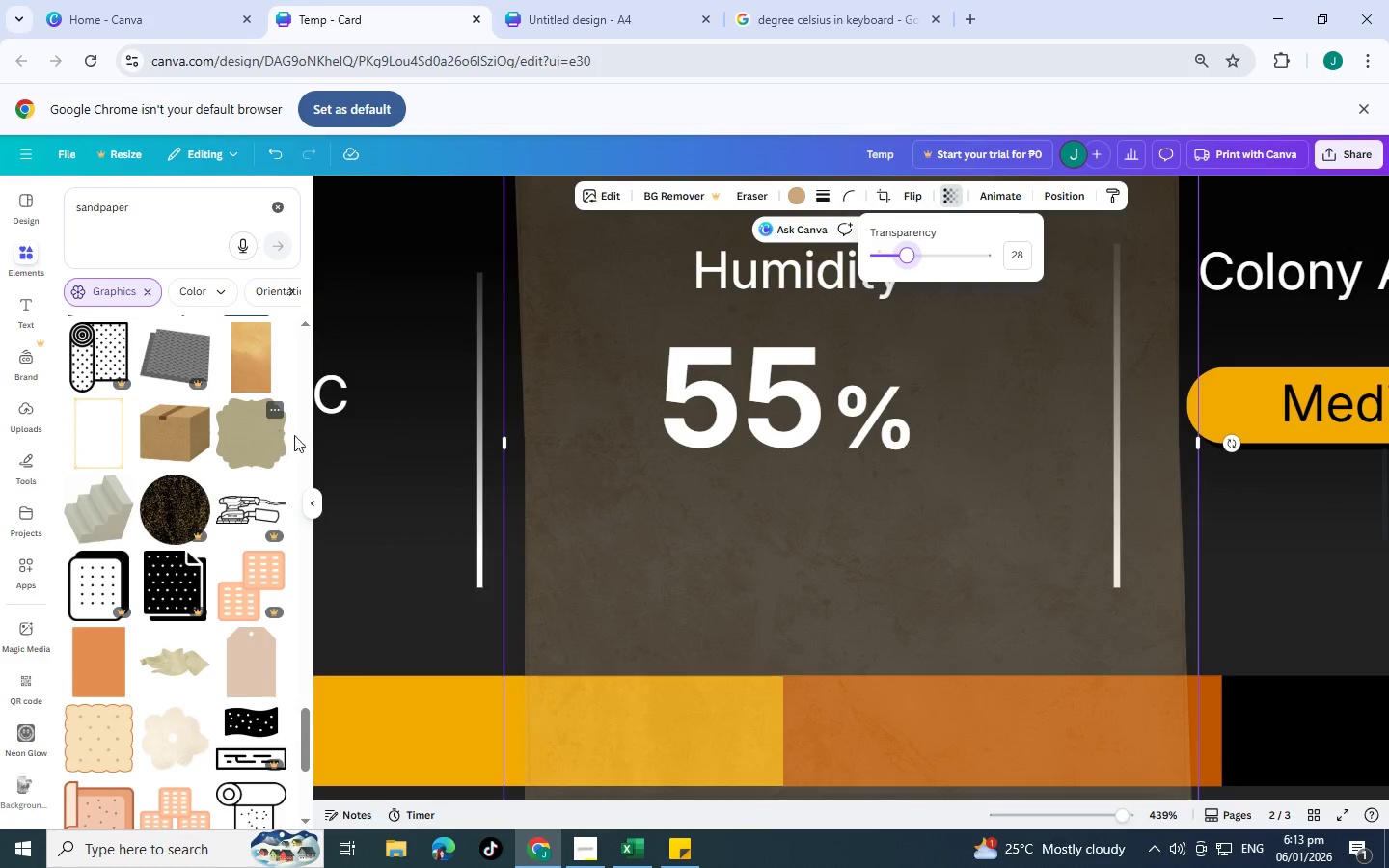 
scroll: coordinate [1207, 584], scroll_direction: down, amount: 6.0
 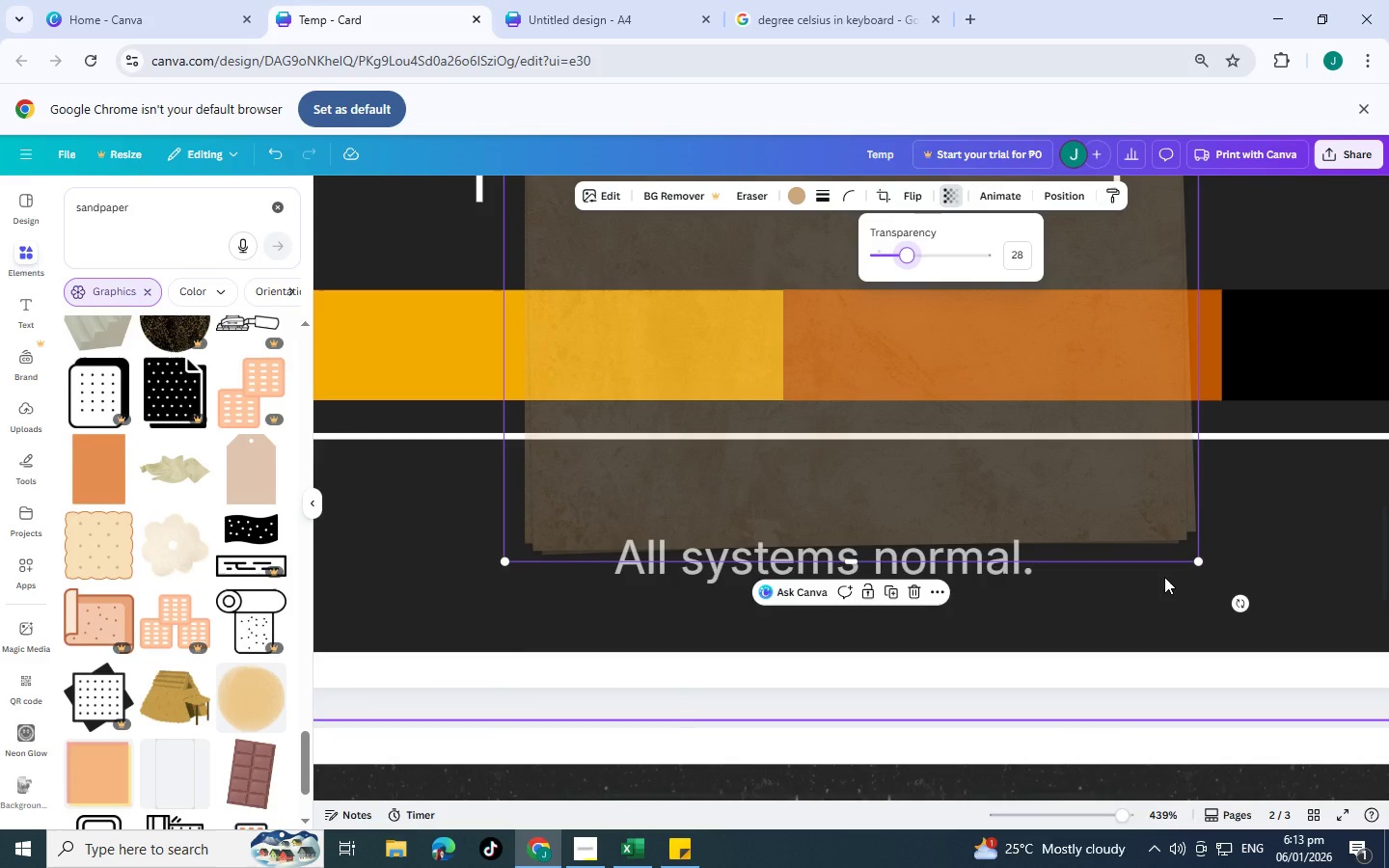 
key(Delete)
 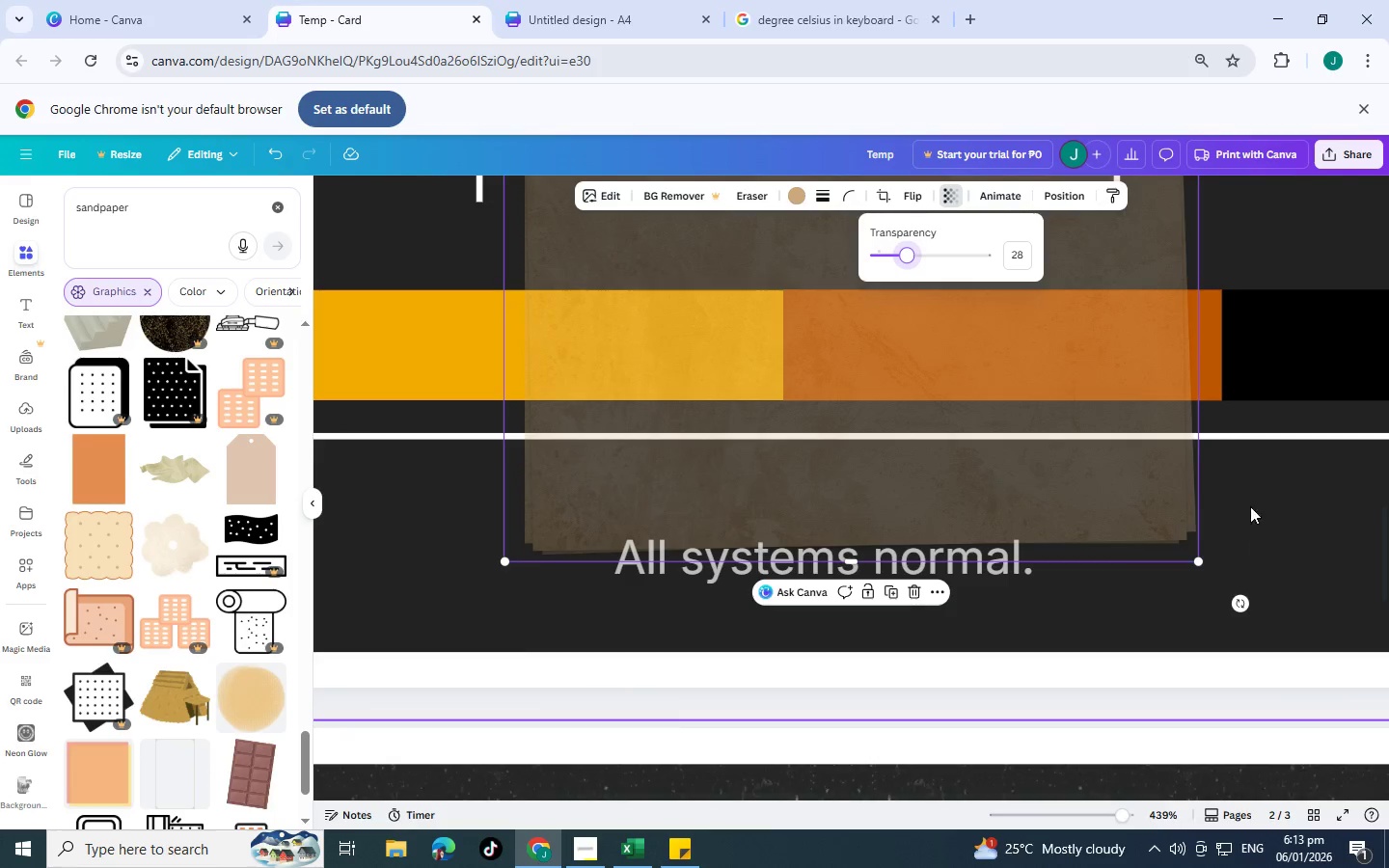 
left_click([1262, 491])
 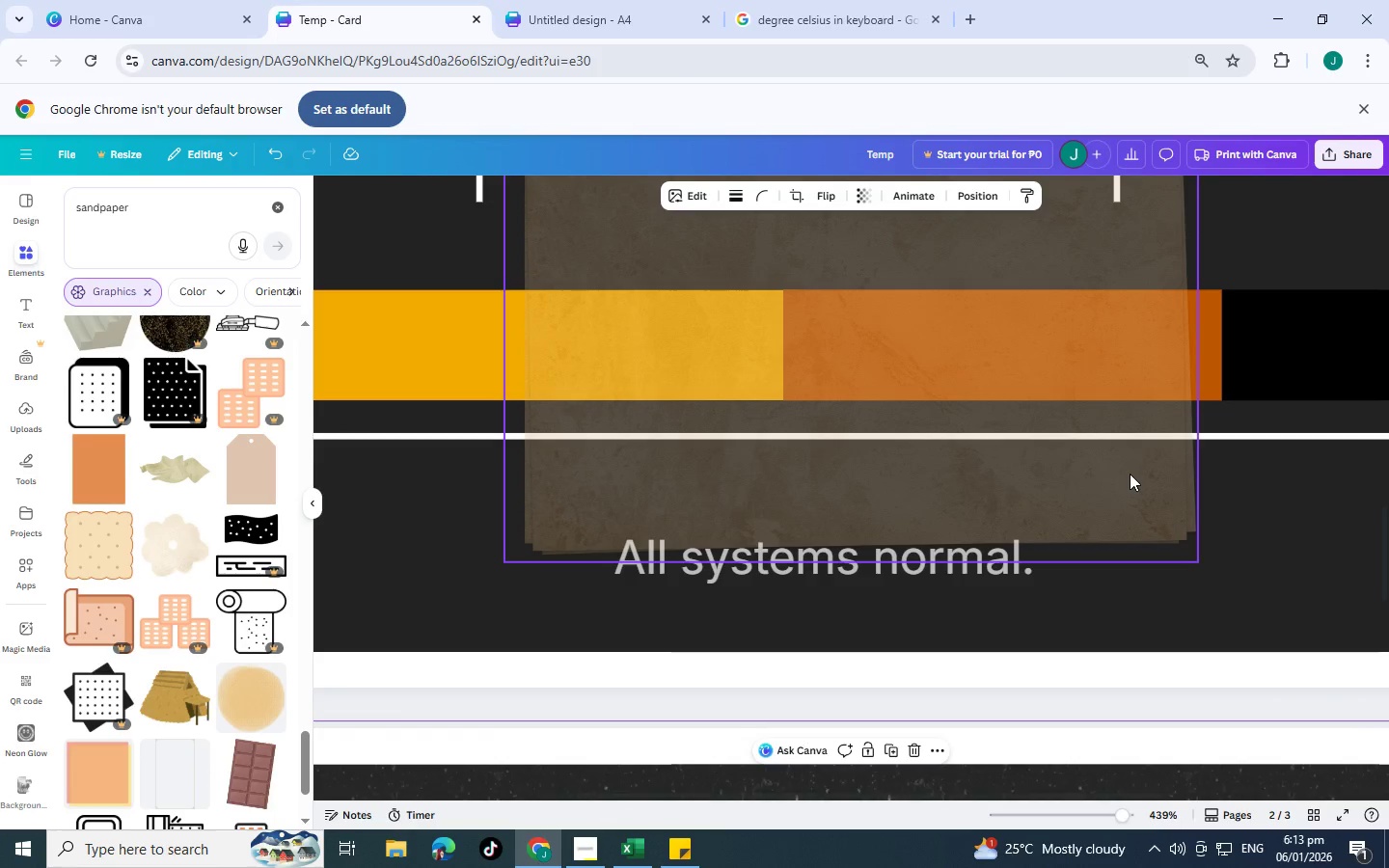 
left_click([1130, 474])
 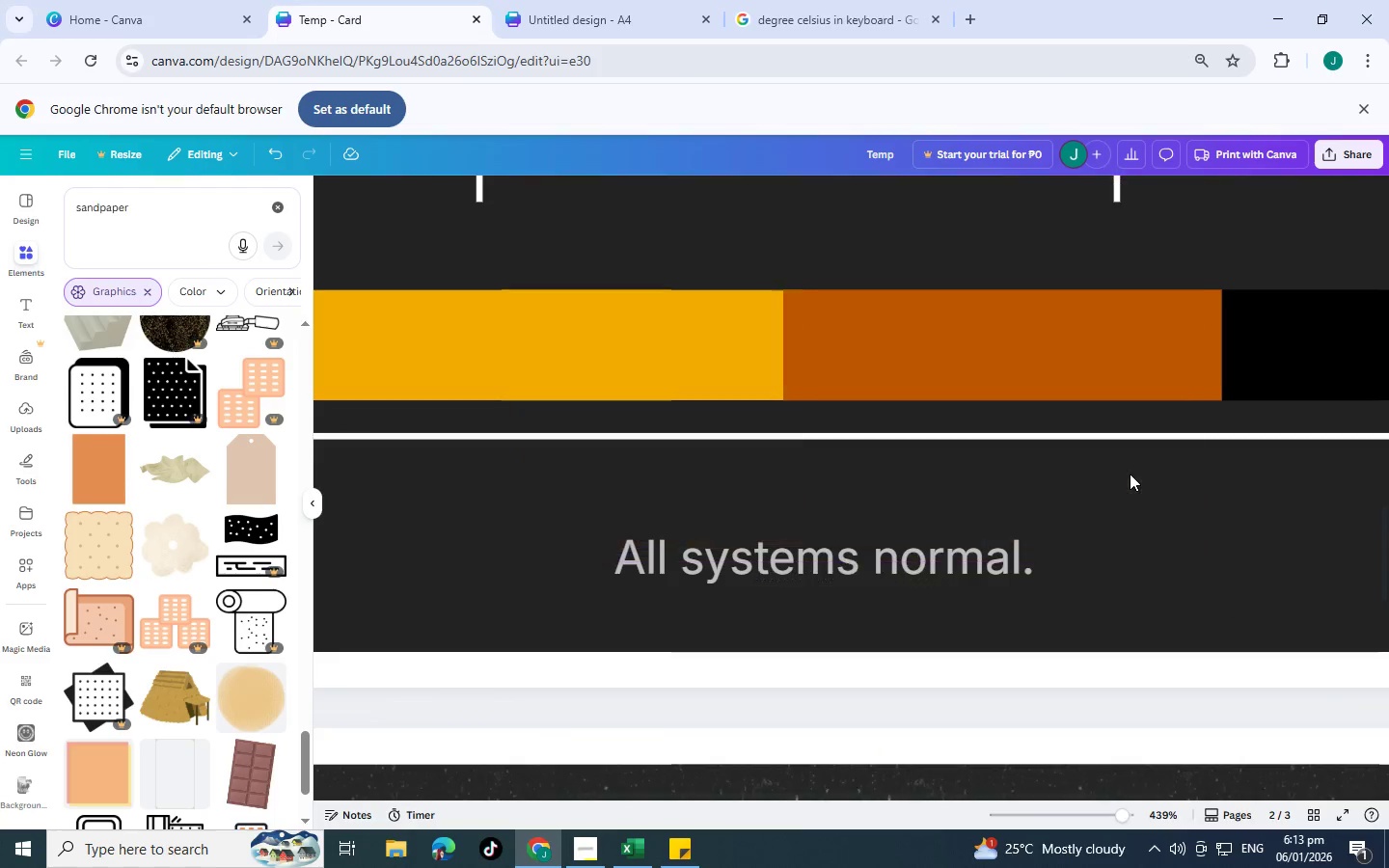 
key(Delete)
 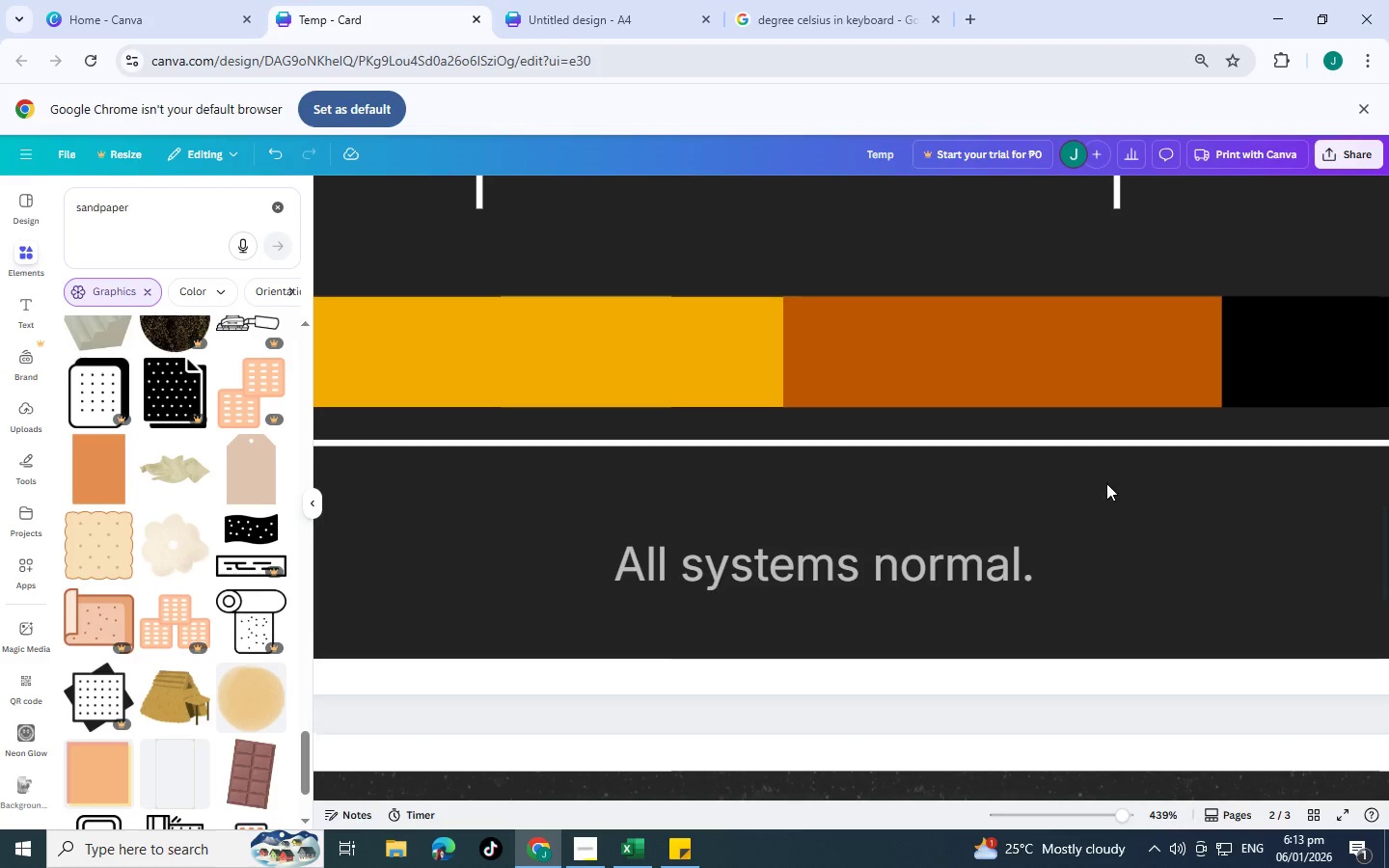 
scroll: coordinate [1112, 480], scroll_direction: up, amount: 2.0
 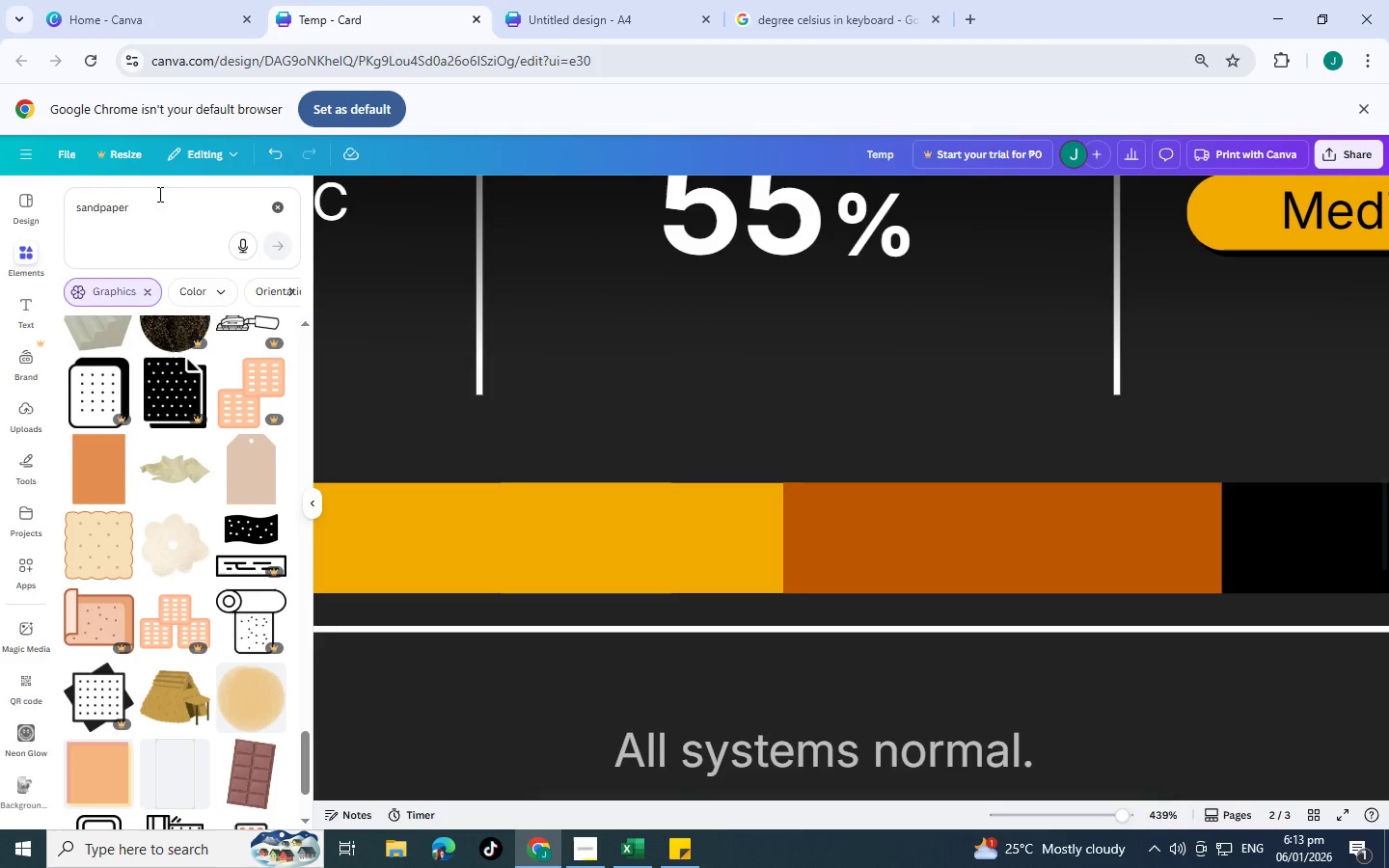 
left_click_drag(start_coordinate=[160, 199], to_coordinate=[0, 189])
 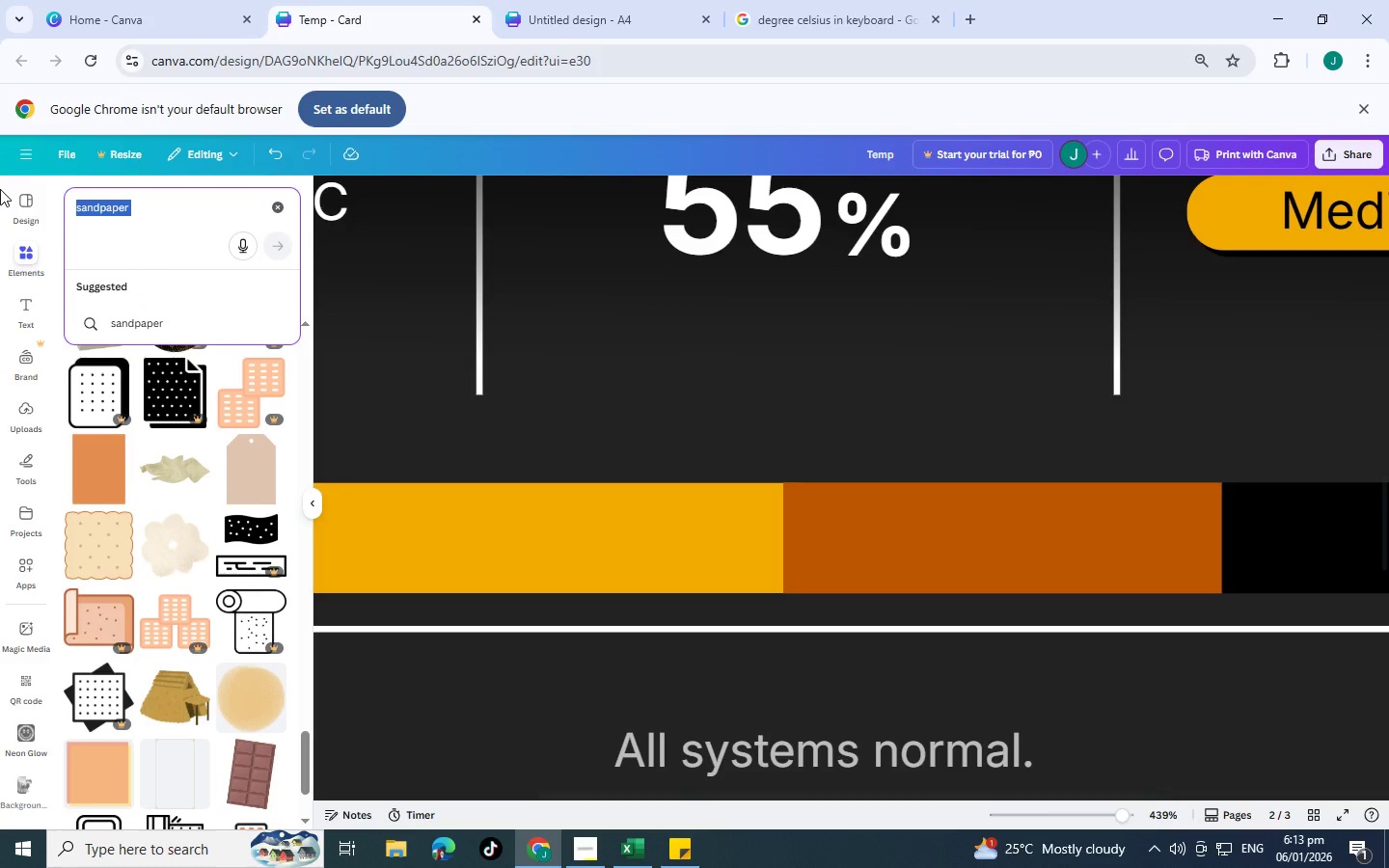 
type(sand paperp)
key(Backspace)
 